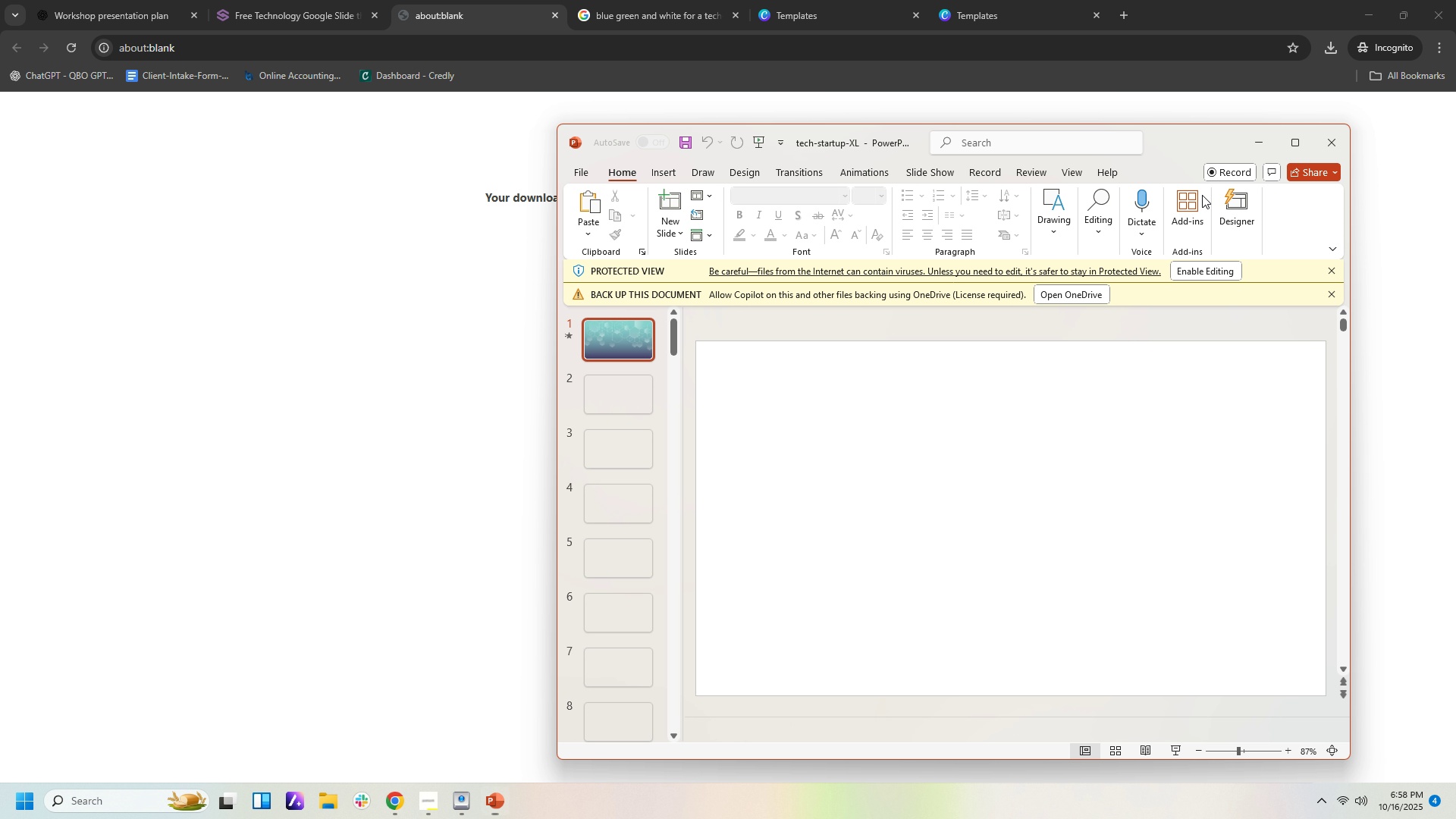 
mouse_move([1190, 218])
 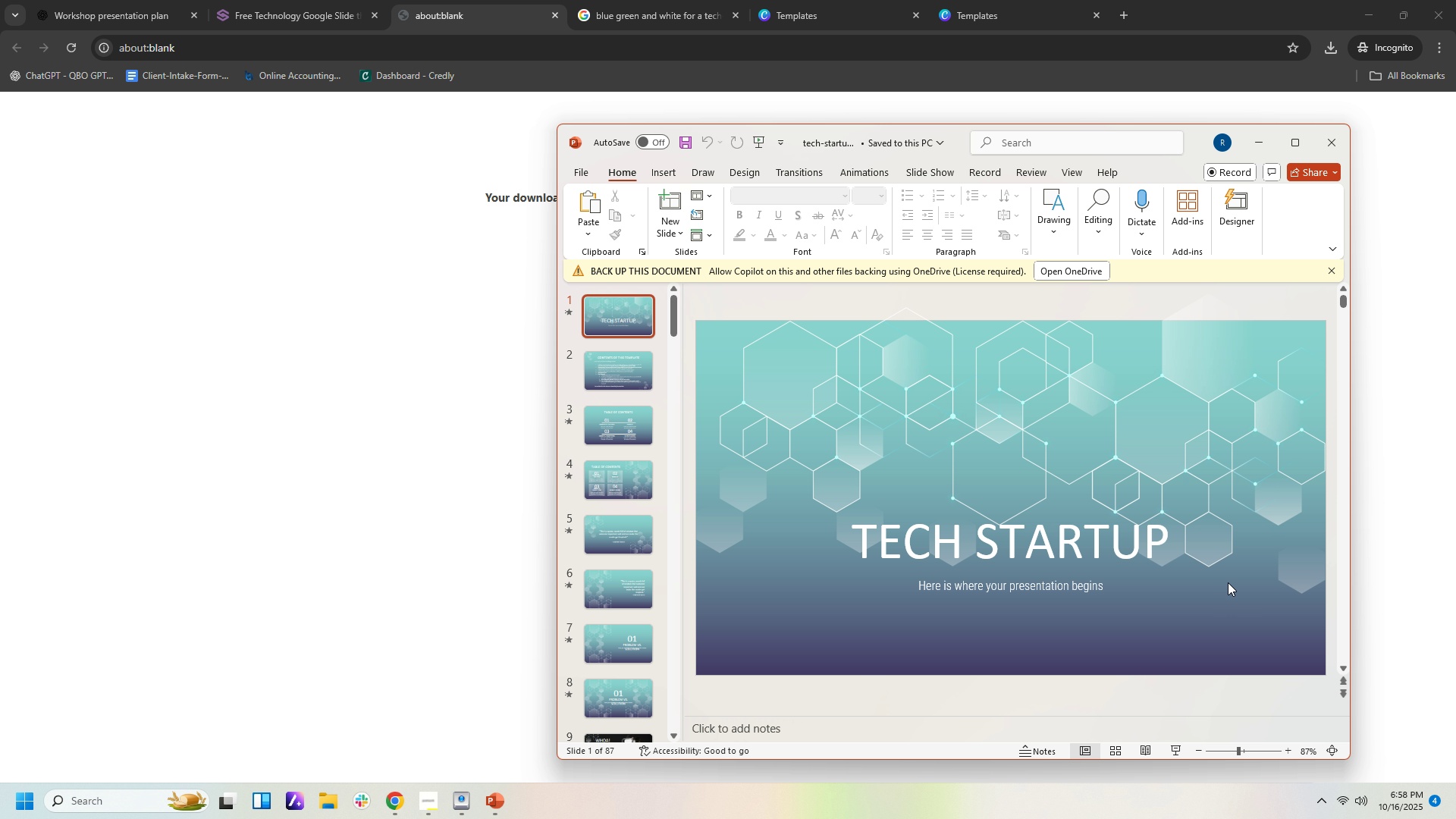 
left_click([1228, 582])
 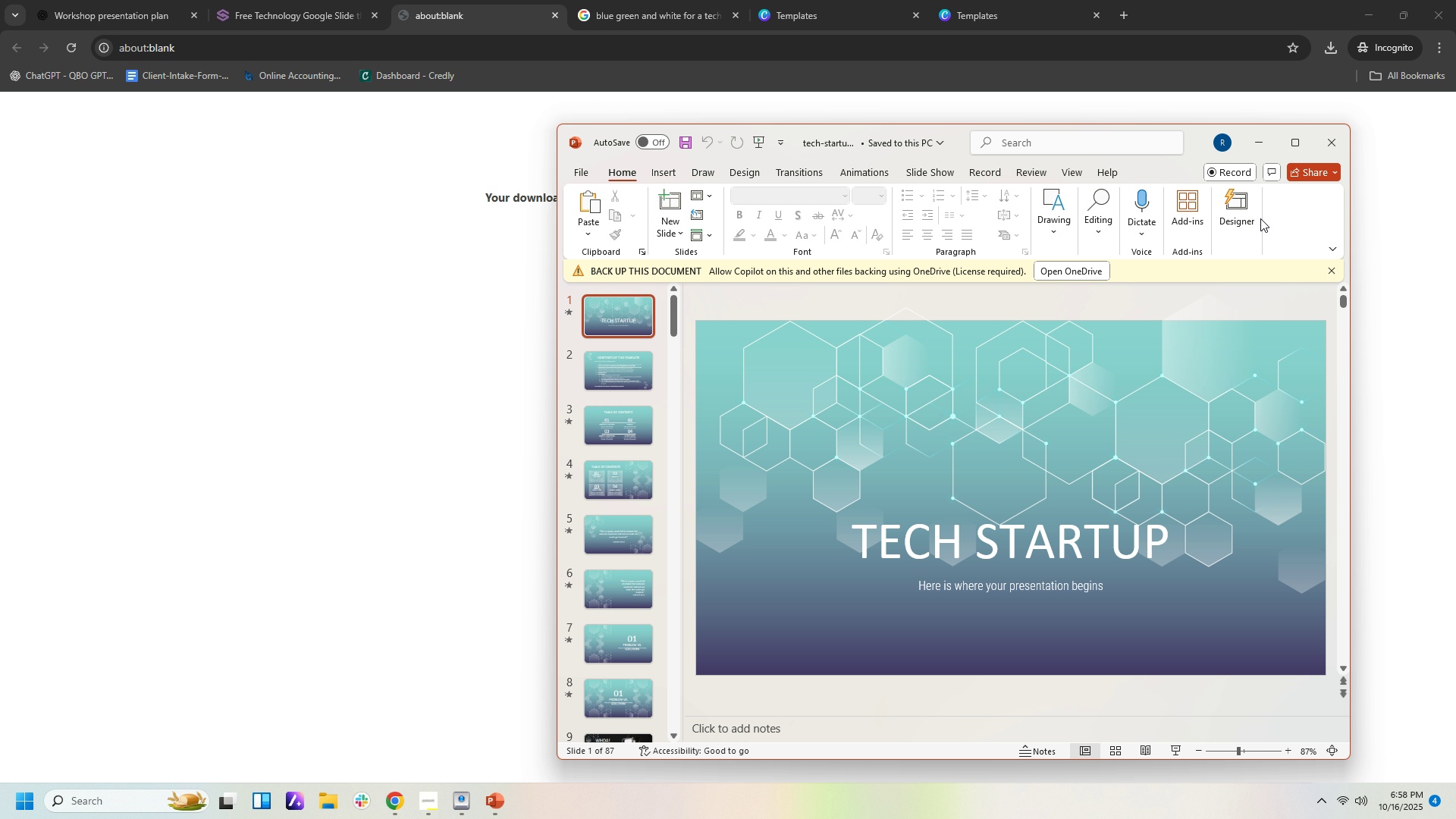 
left_click([1252, 214])
 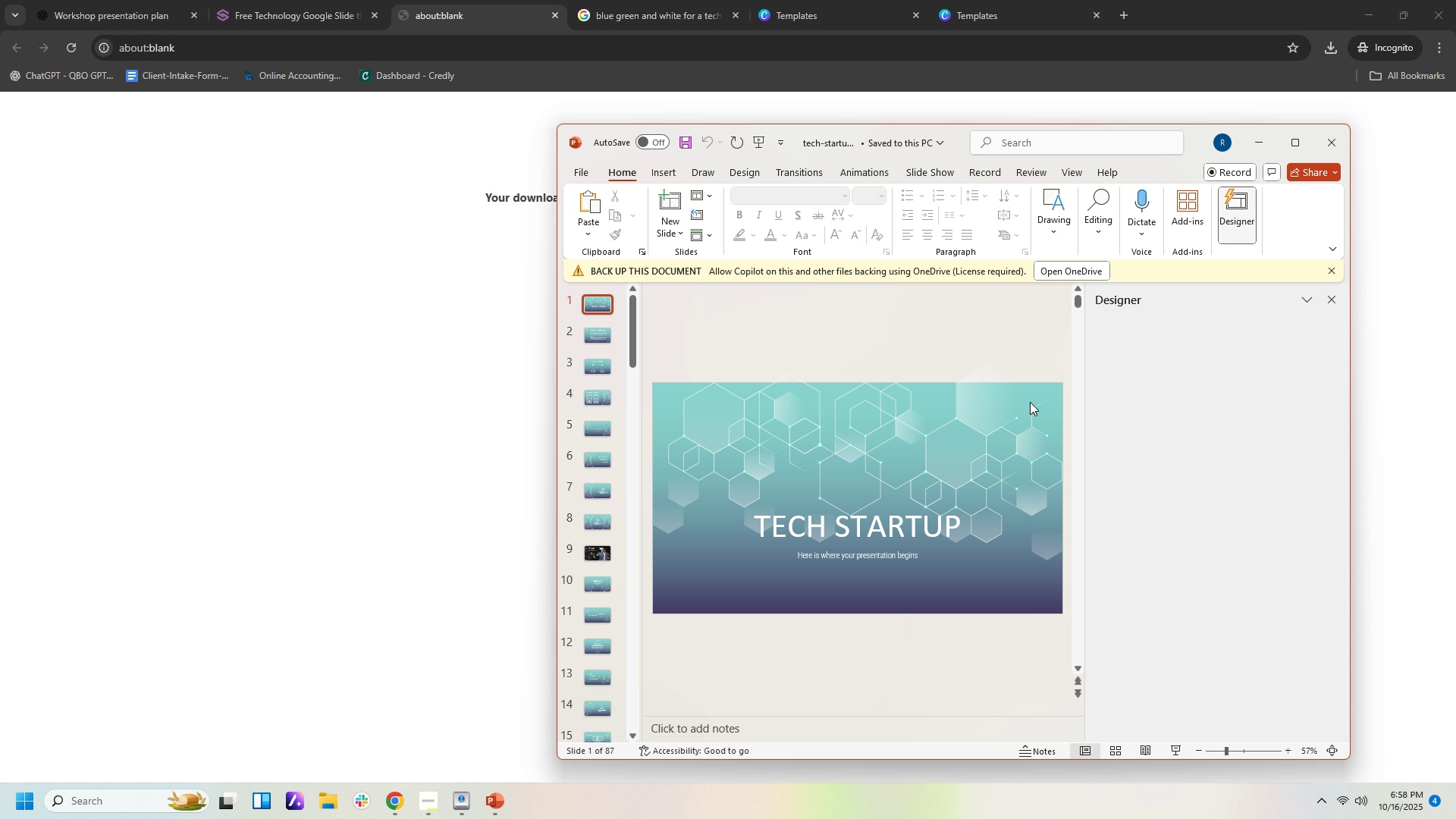 
left_click([974, 441])
 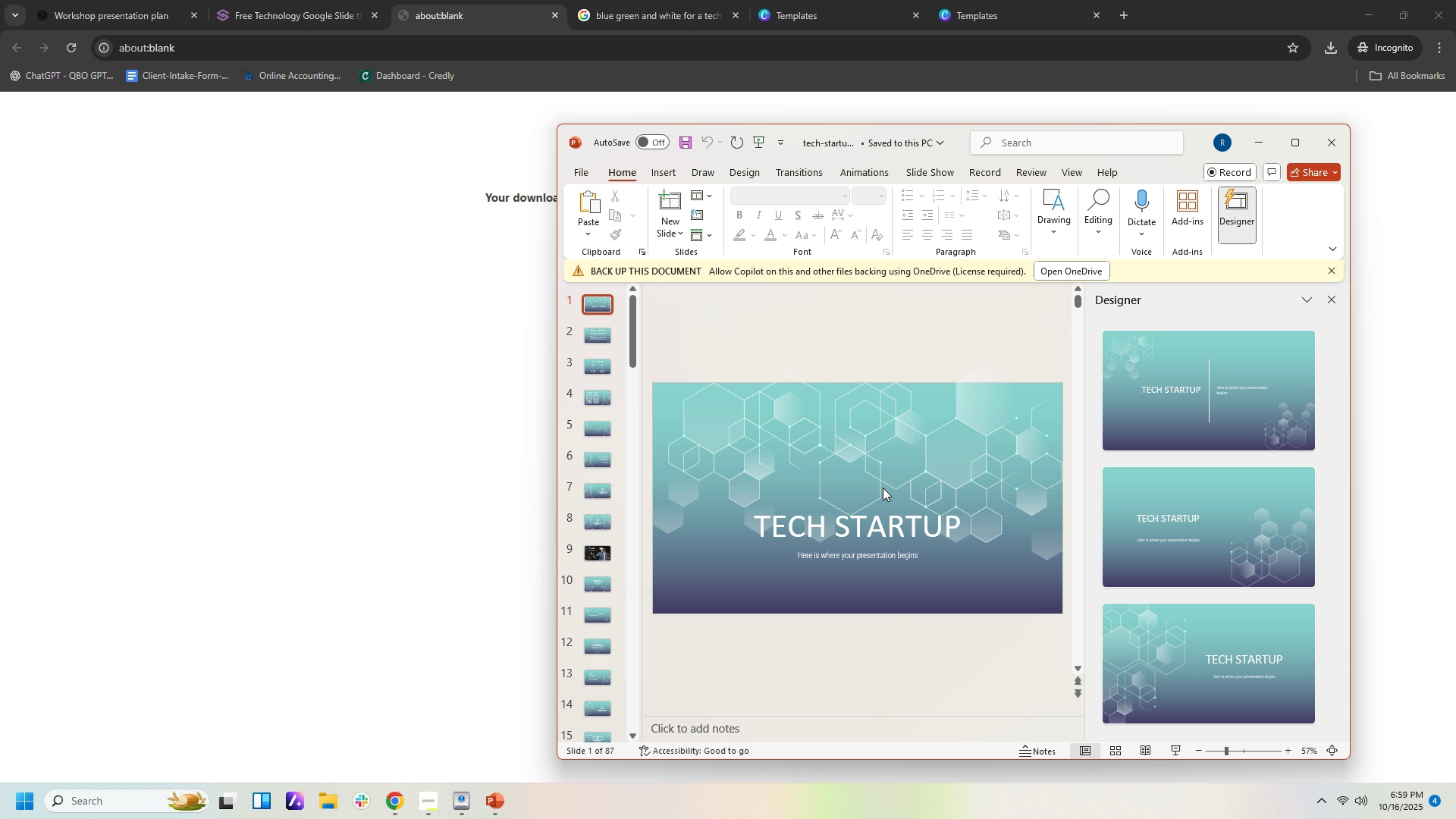 
left_click([846, 460])
 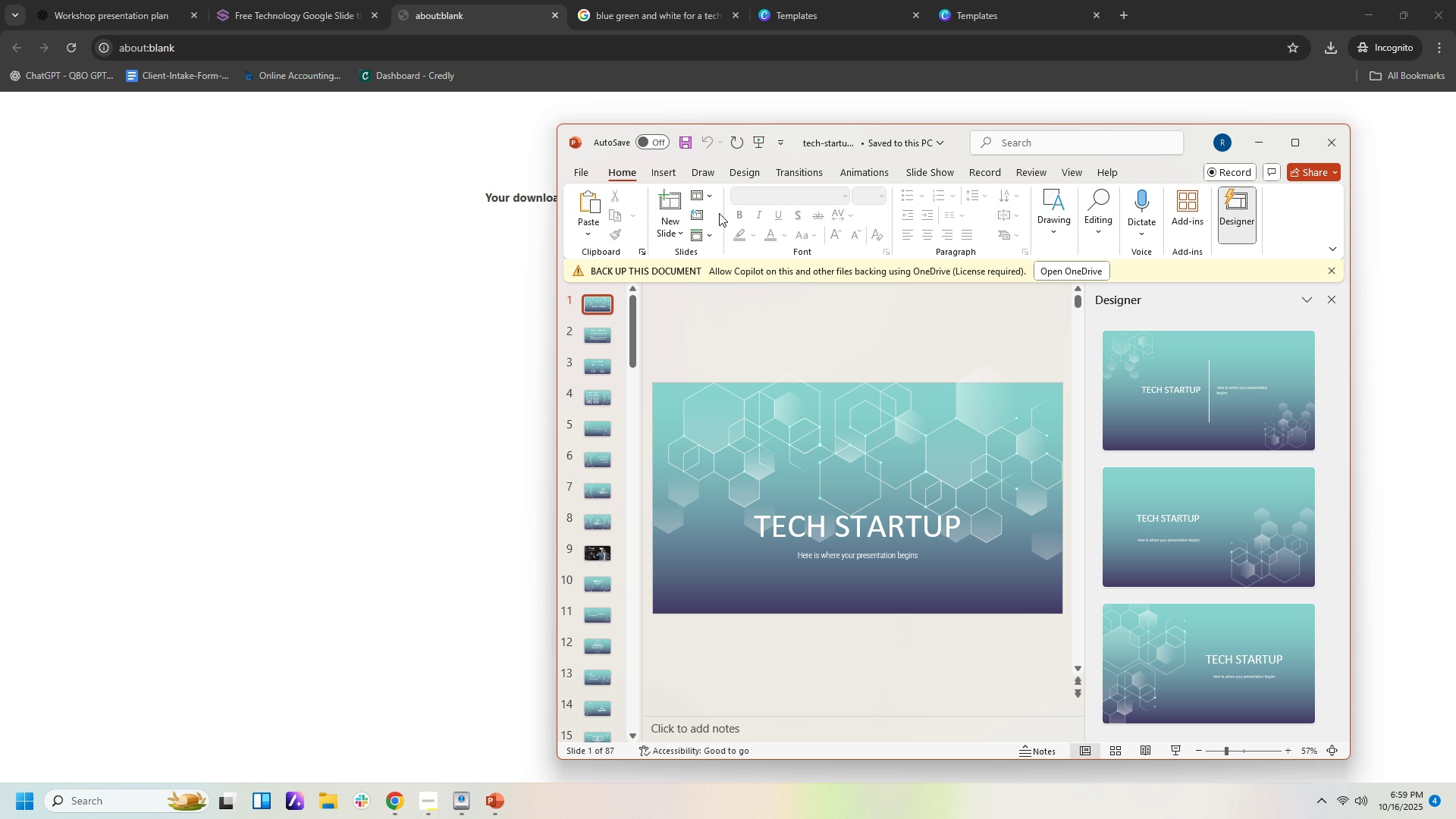 
left_click([712, 196])
 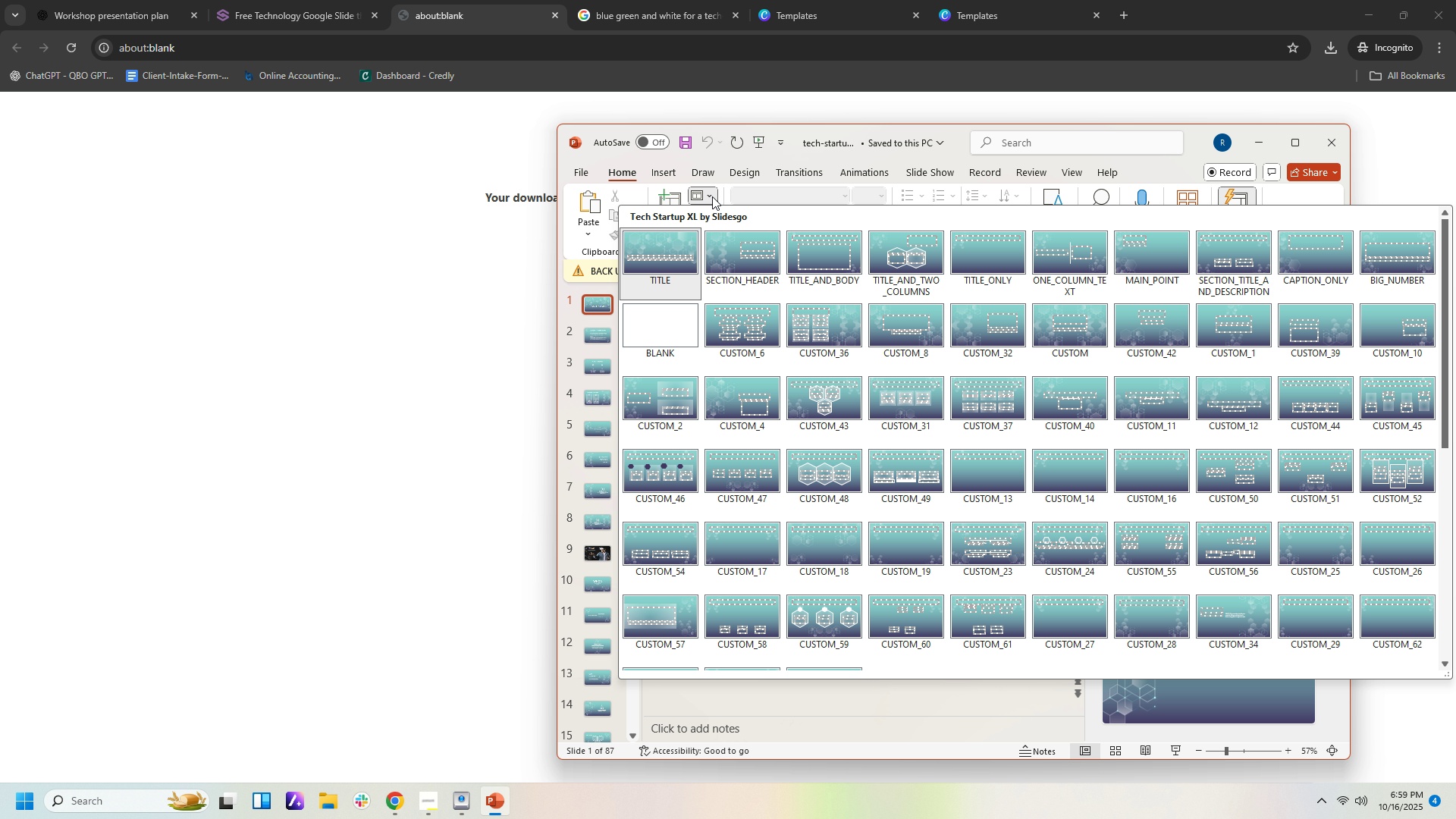 
left_click([712, 196])
 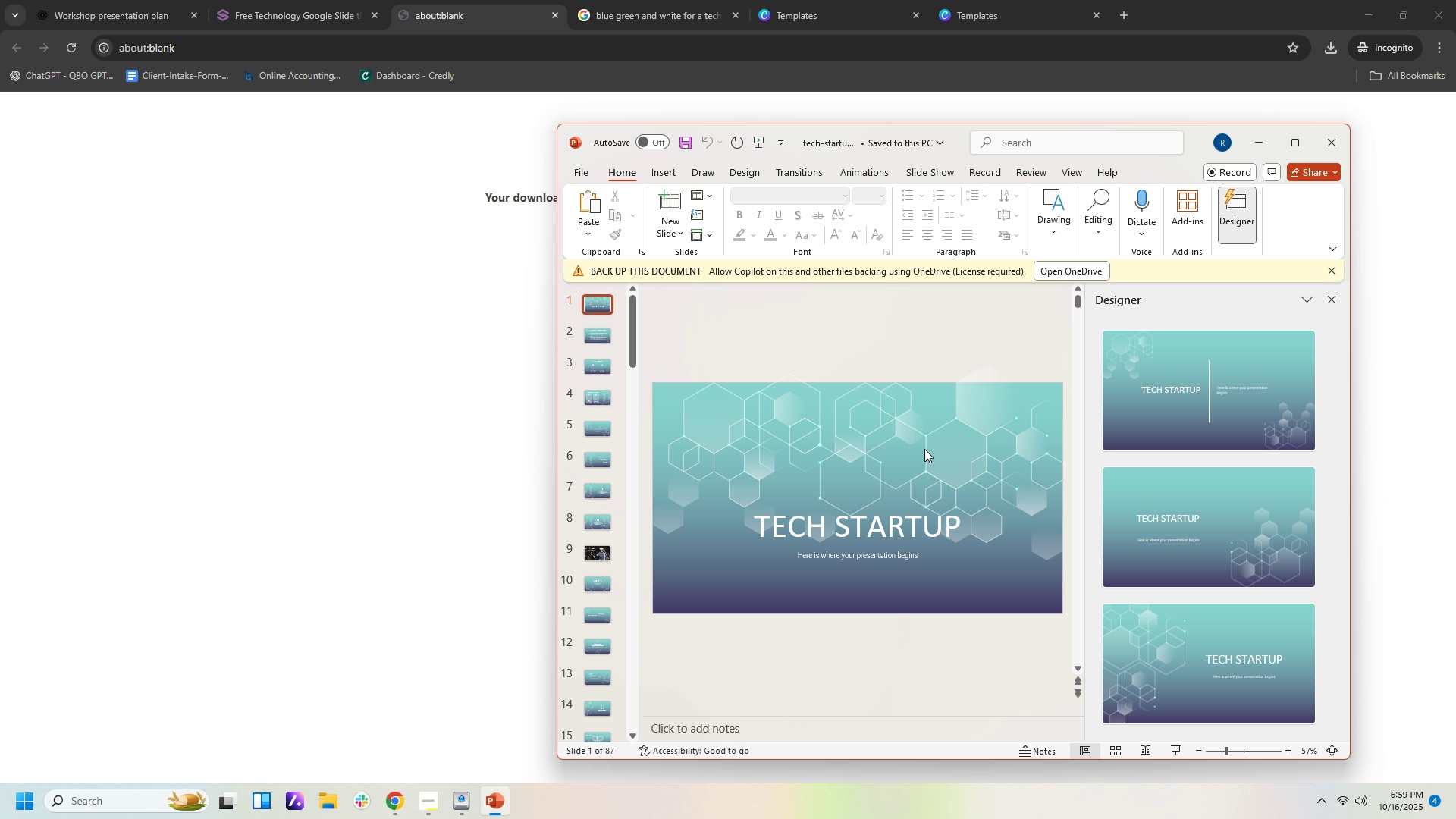 
left_click([962, 475])
 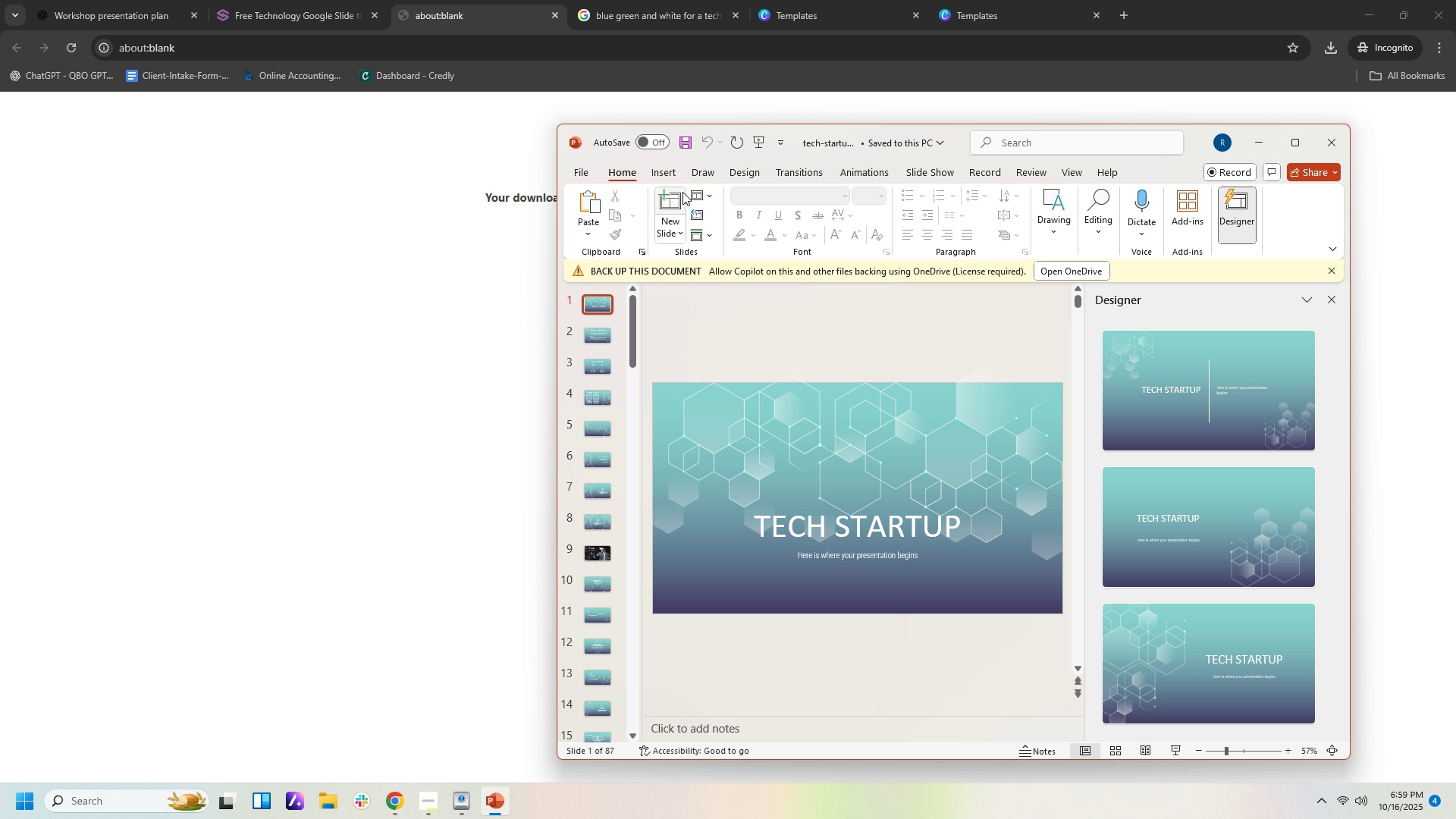 
left_click([707, 176])
 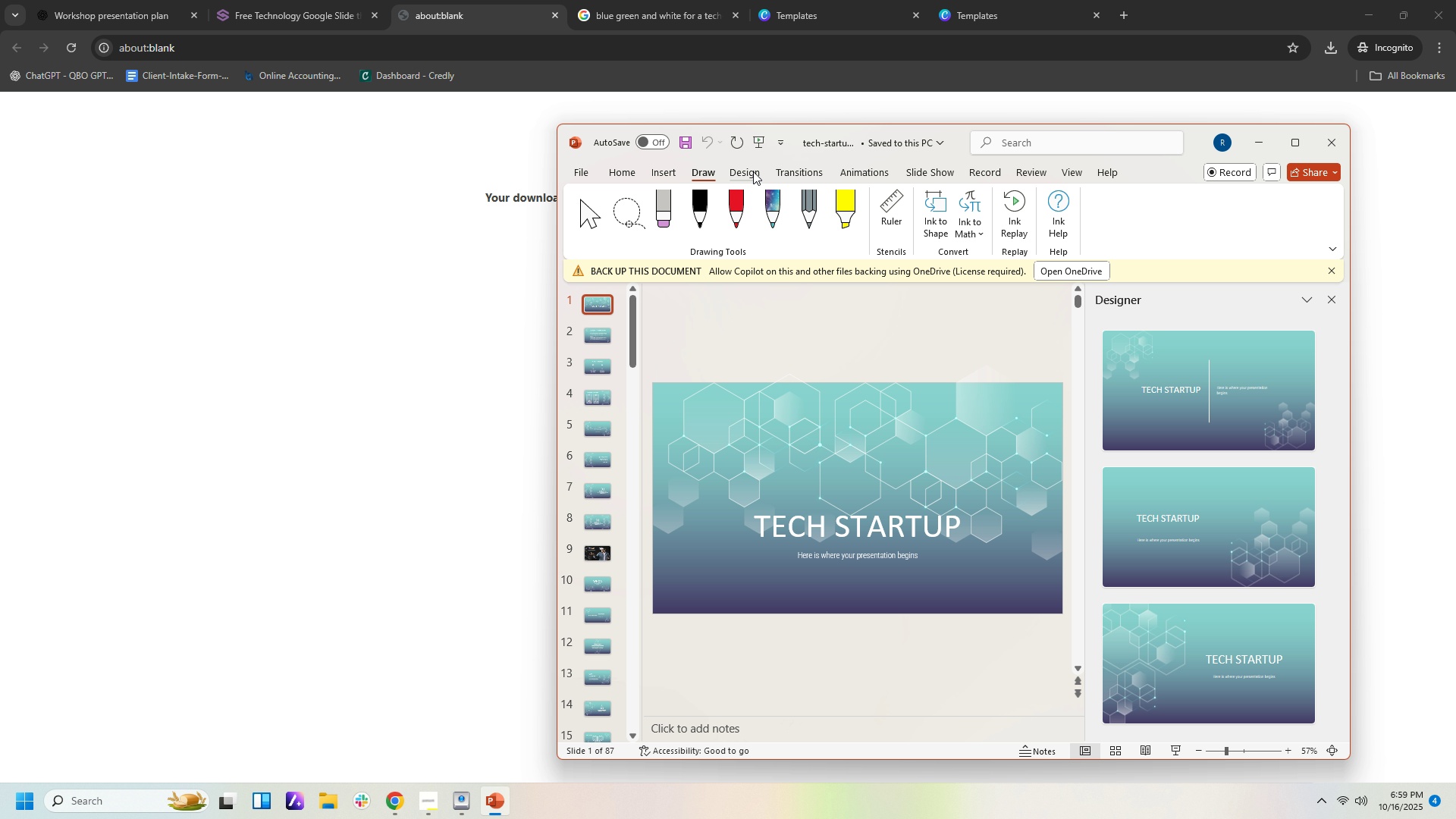 
left_click([753, 171])
 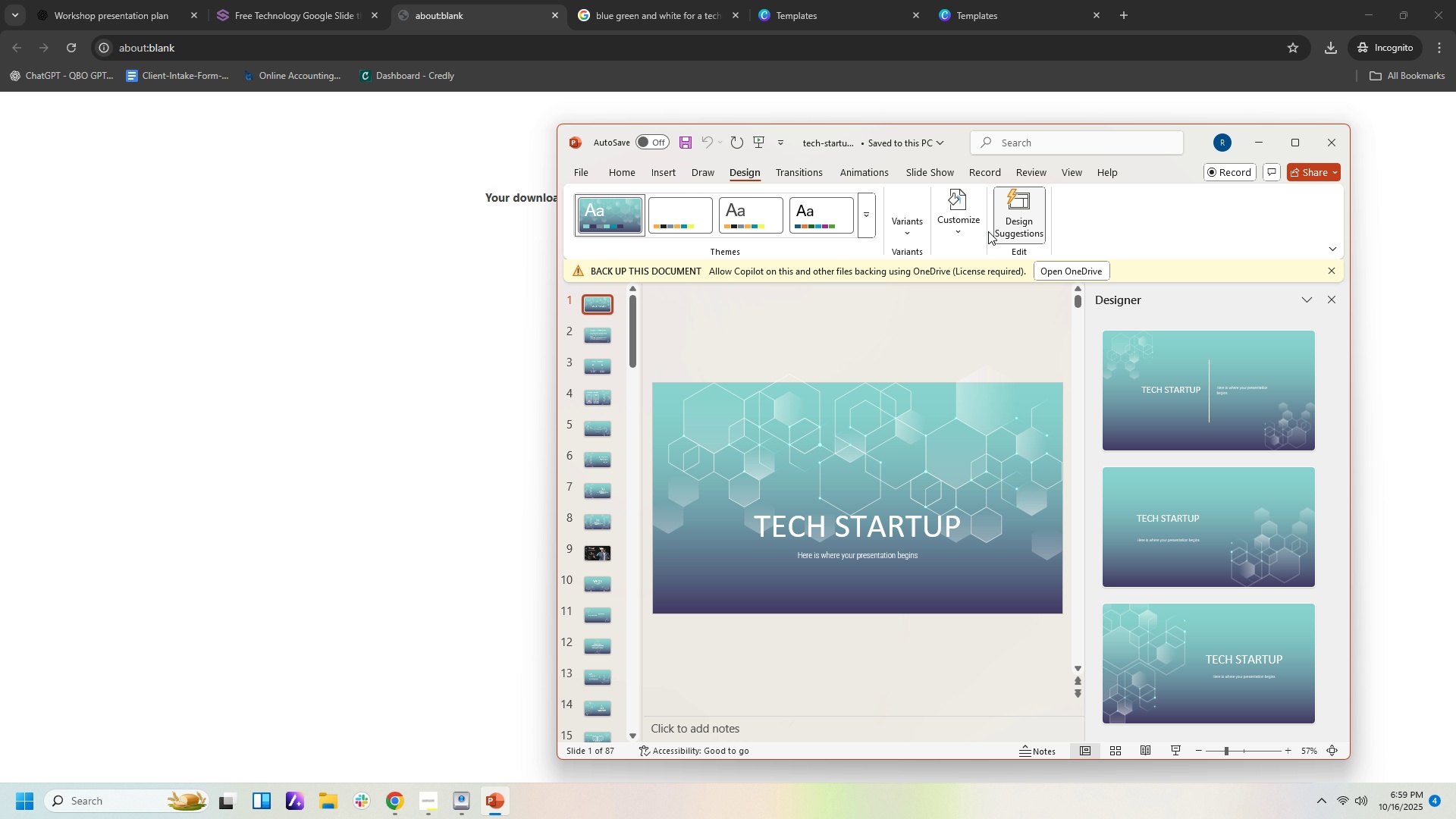 
left_click([959, 231])
 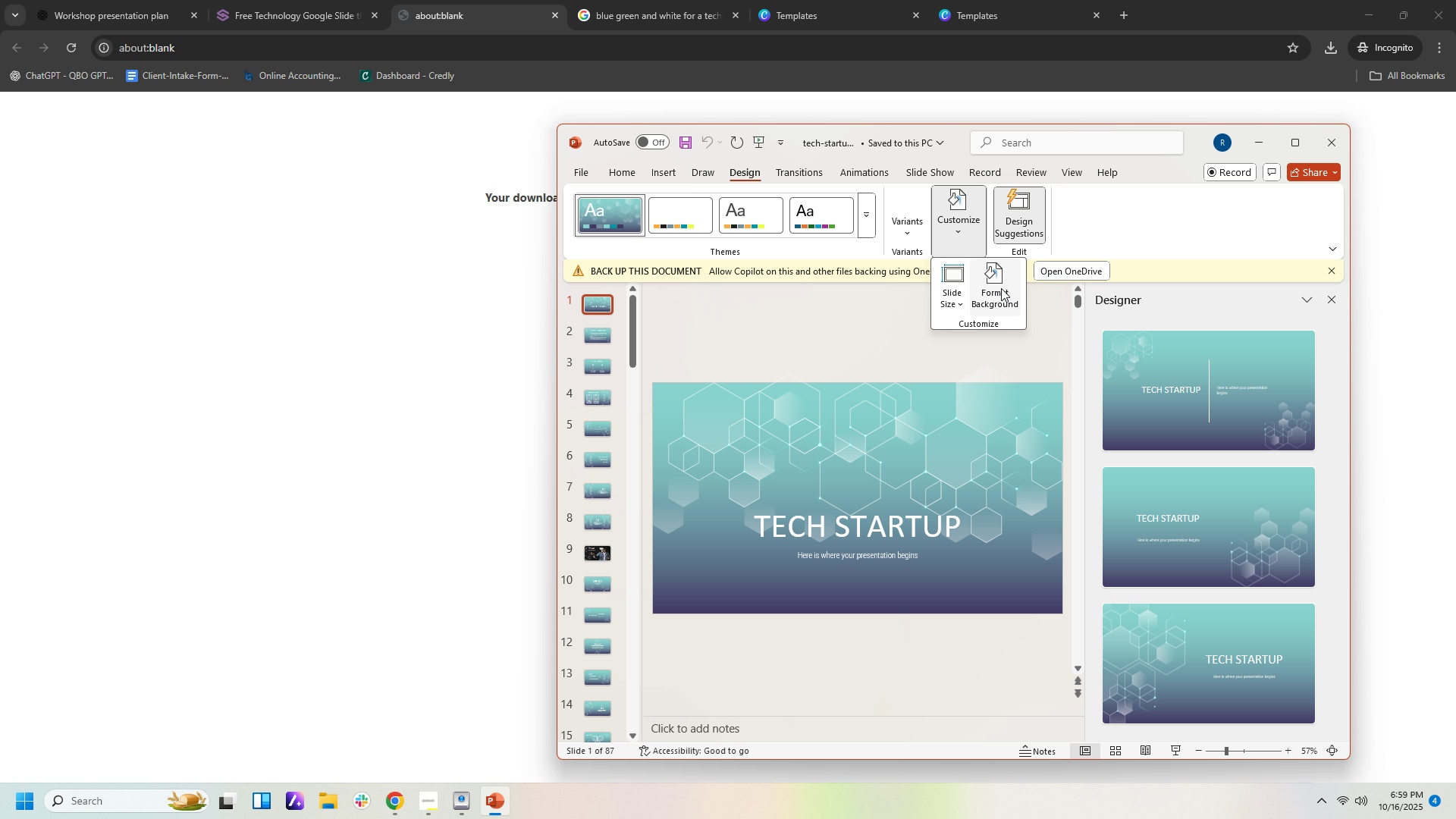 
left_click([1003, 288])
 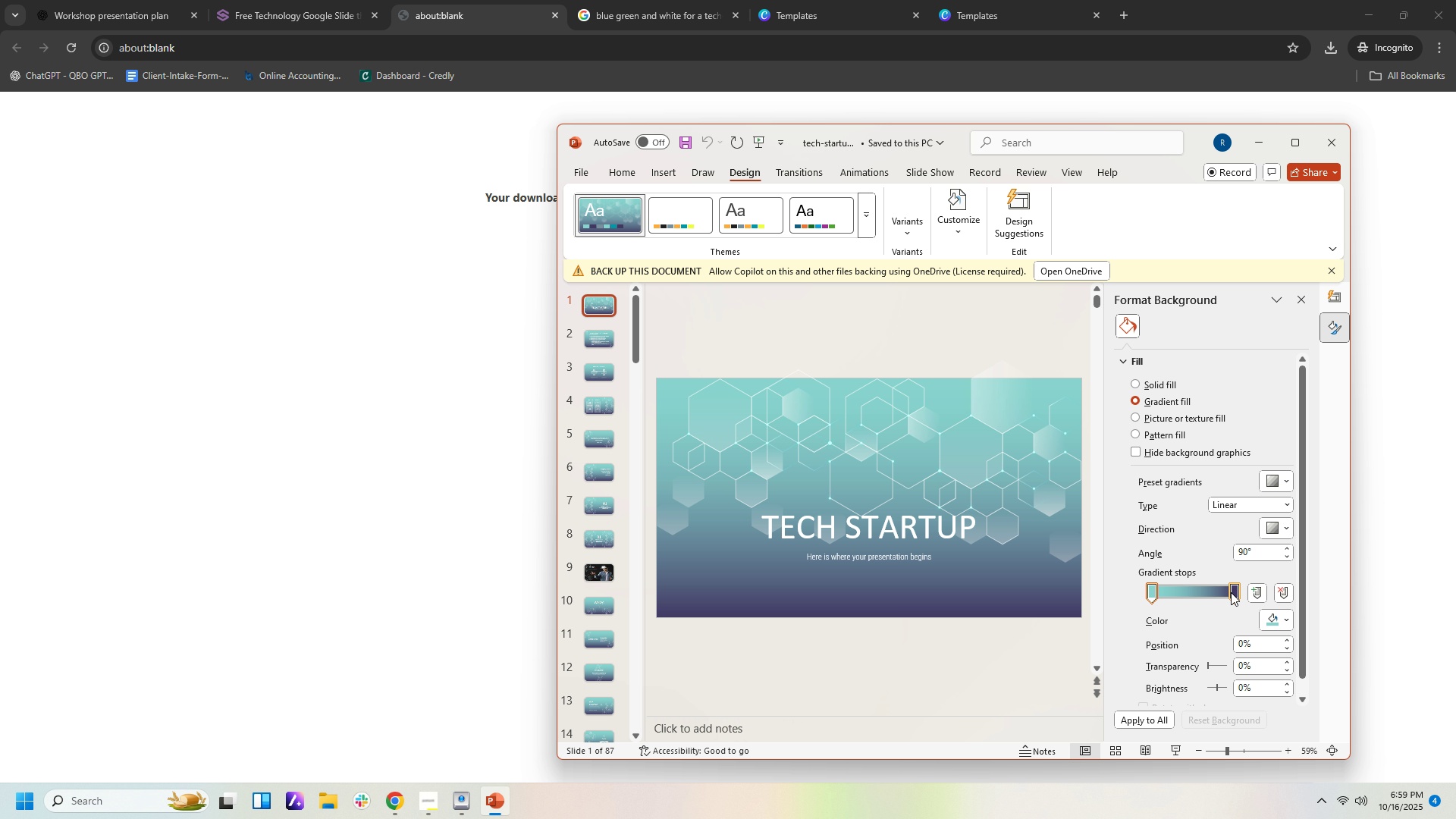 
left_click([1235, 591])
 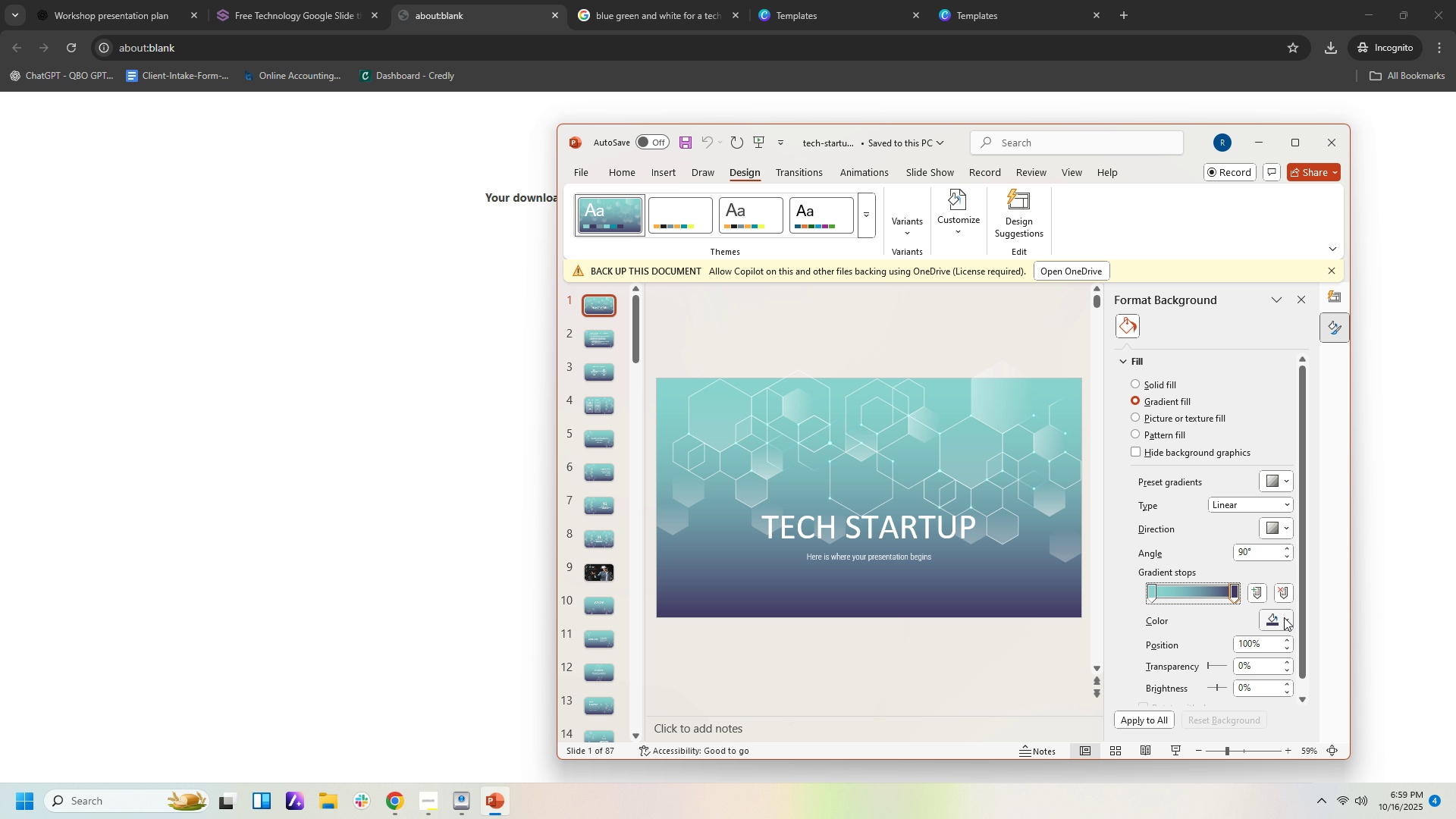 
left_click([1284, 617])
 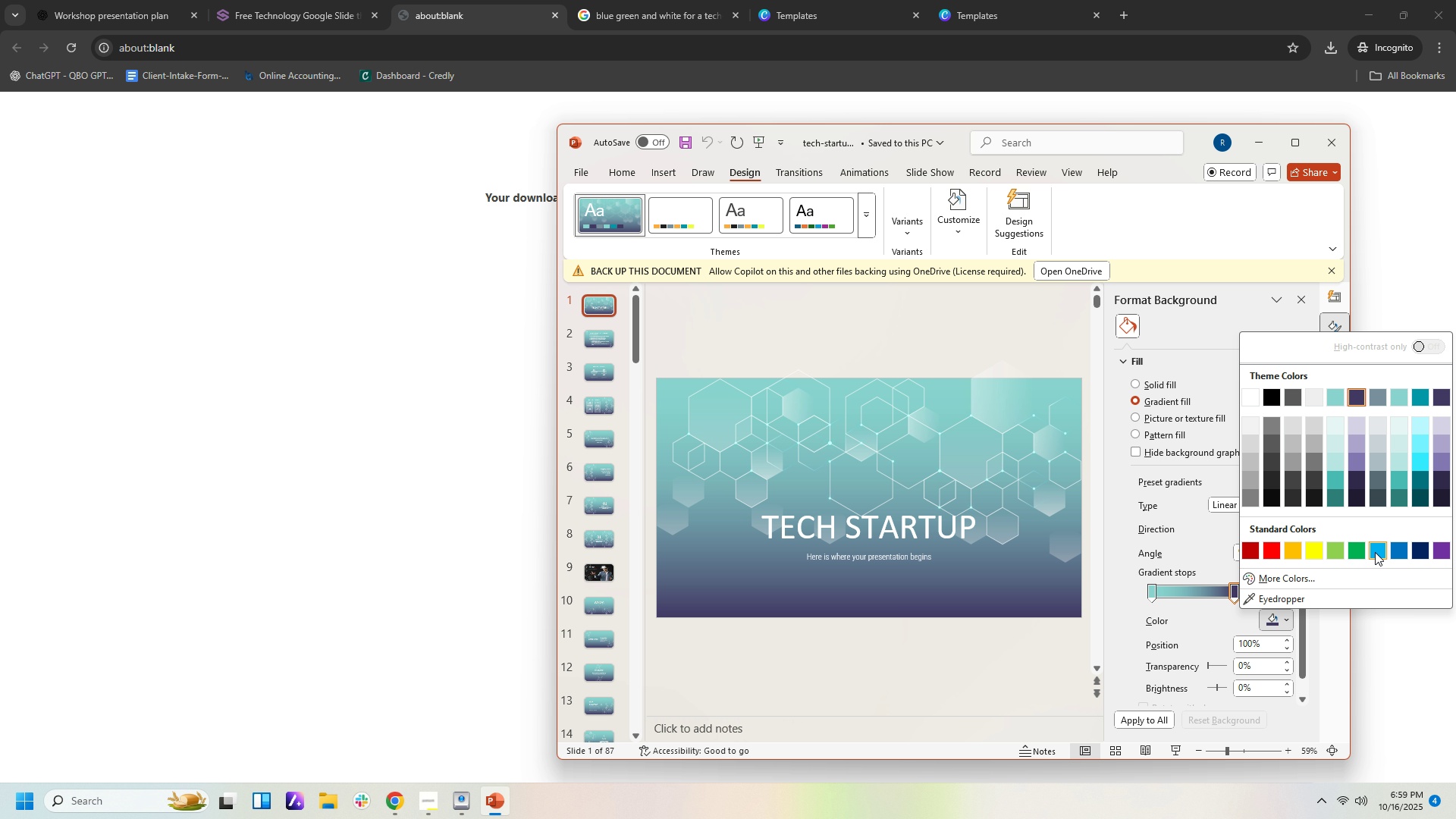 
left_click([1375, 552])
 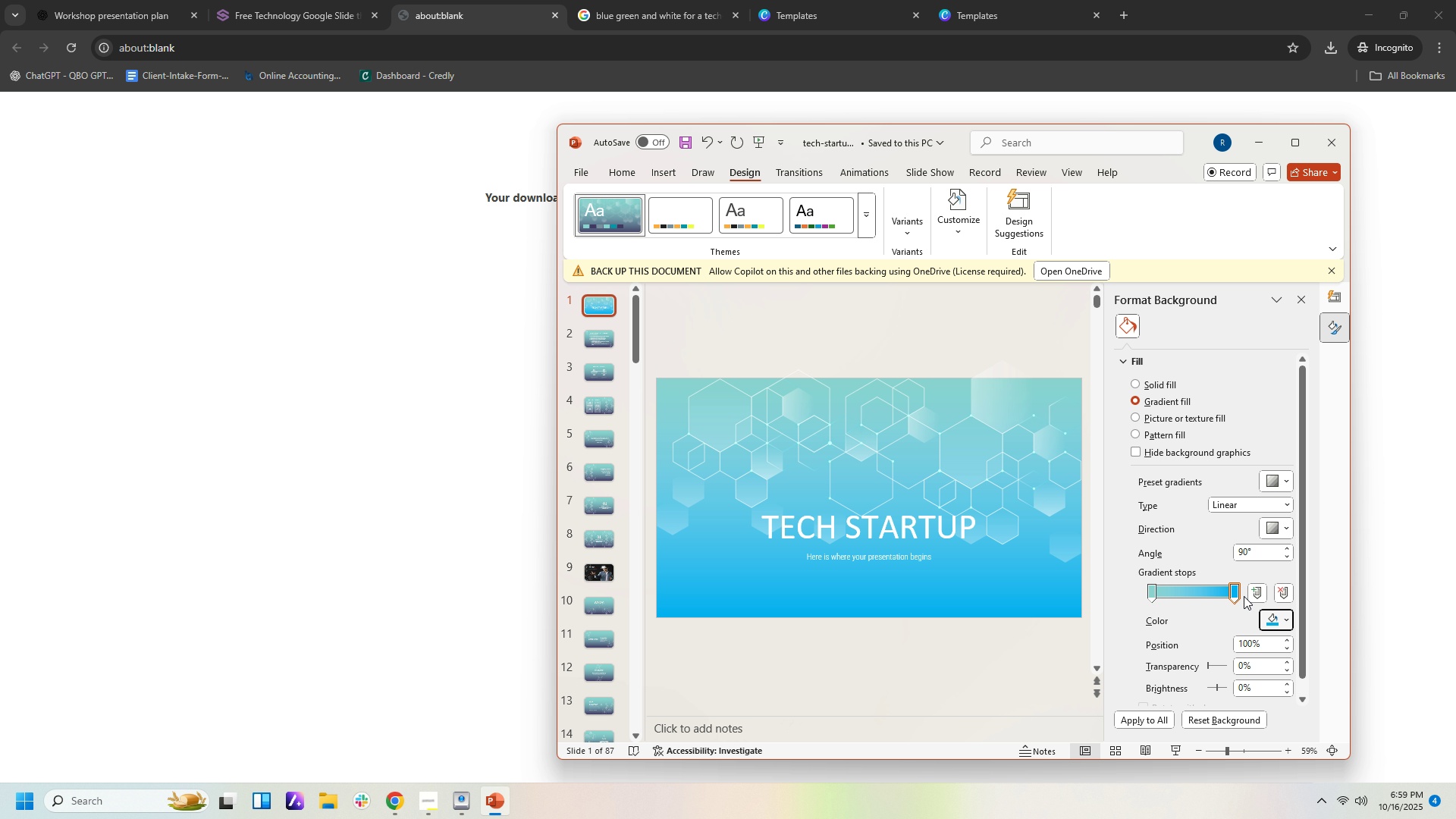 
left_click([1237, 595])
 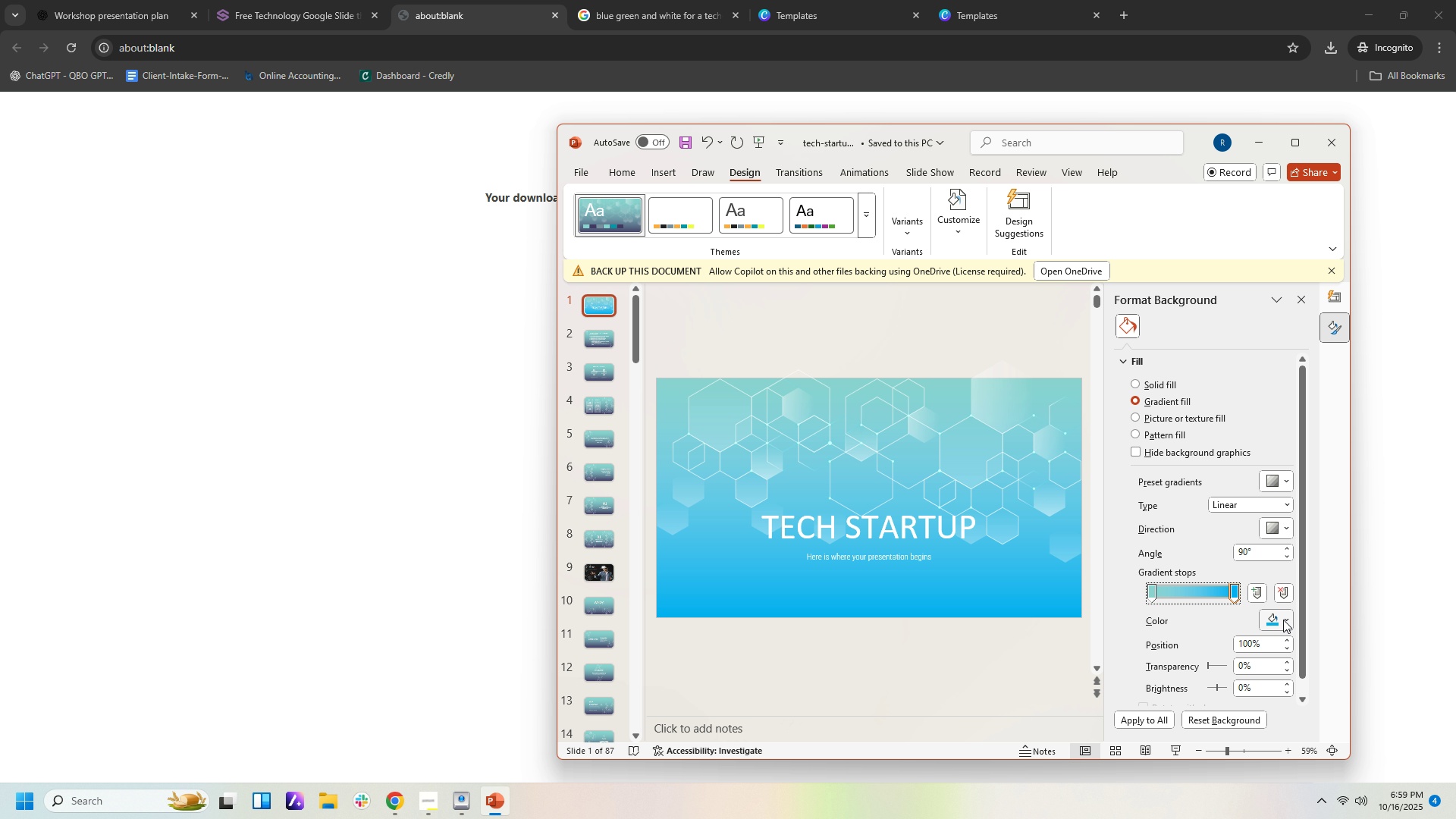 
left_click([1283, 620])
 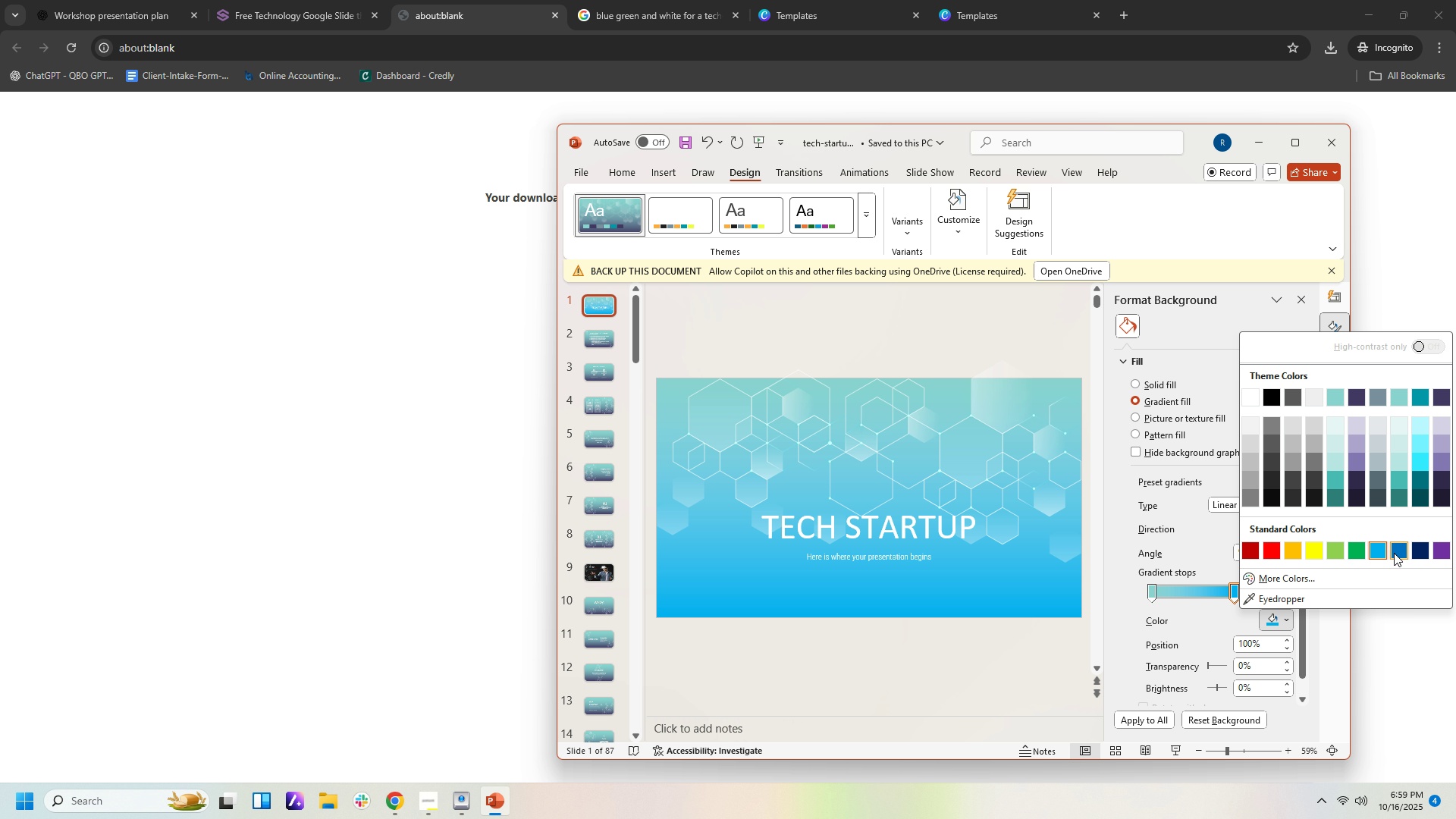 
left_click([1398, 552])
 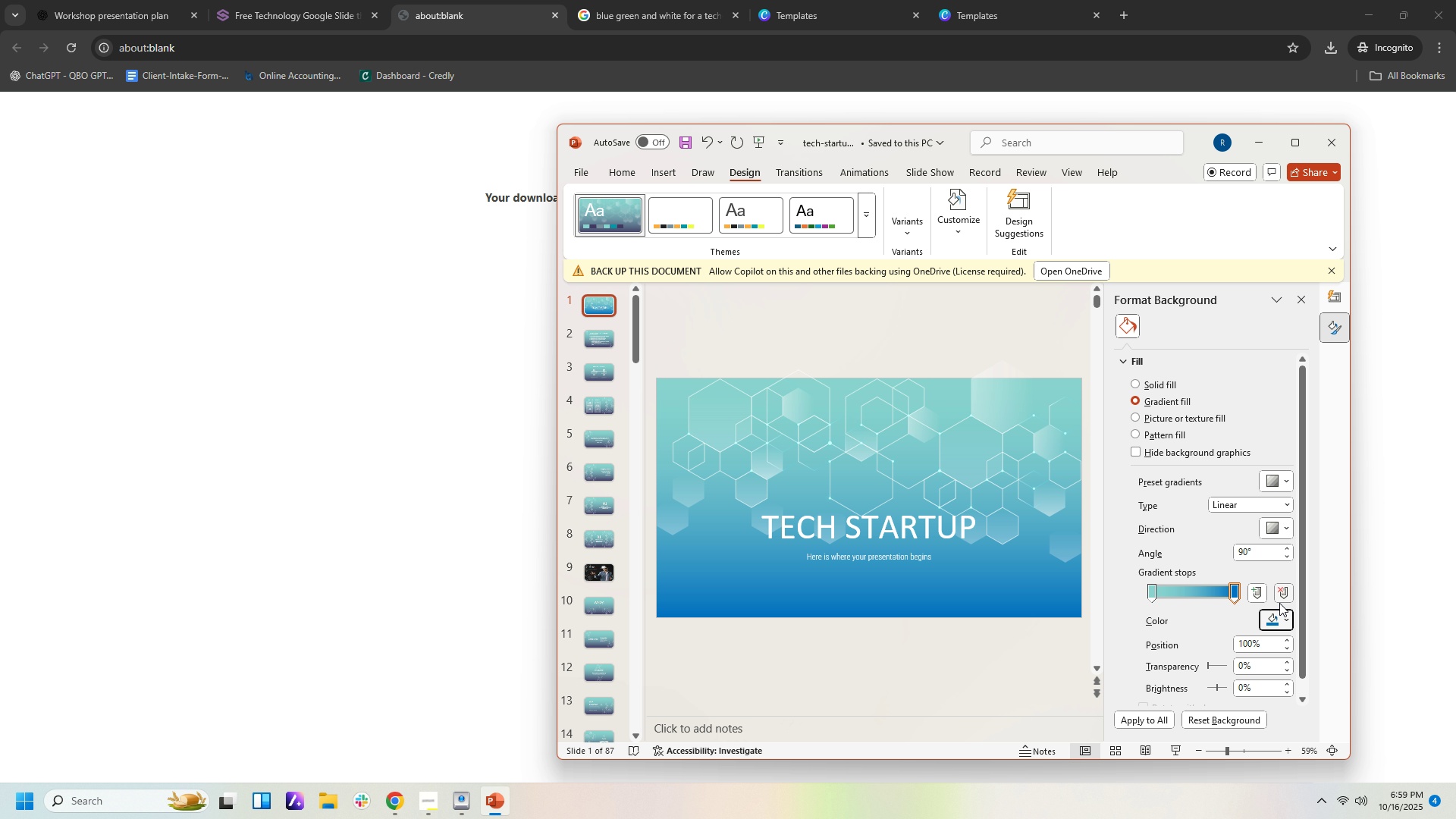 
left_click([1285, 616])
 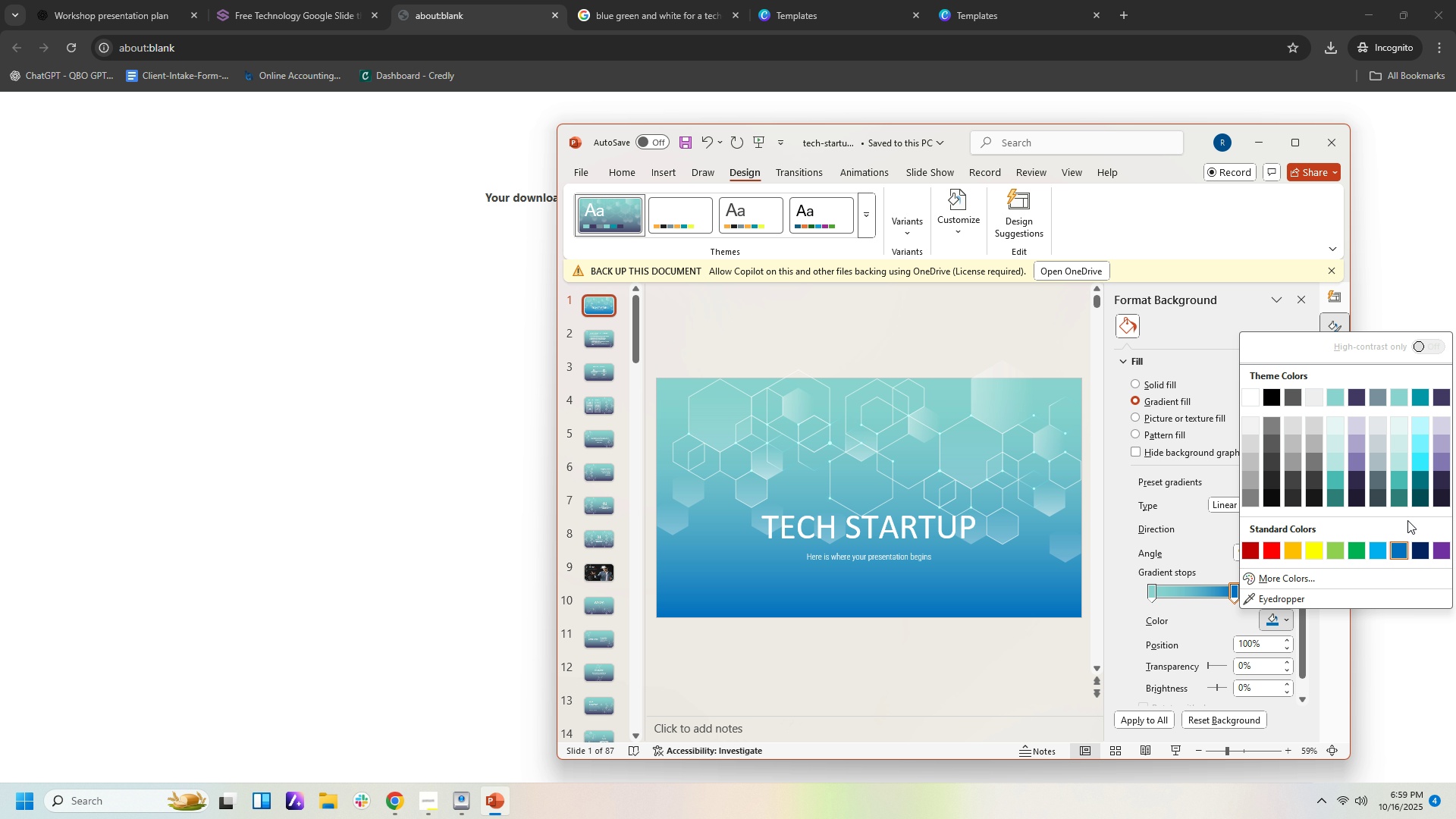 
wait(5.82)
 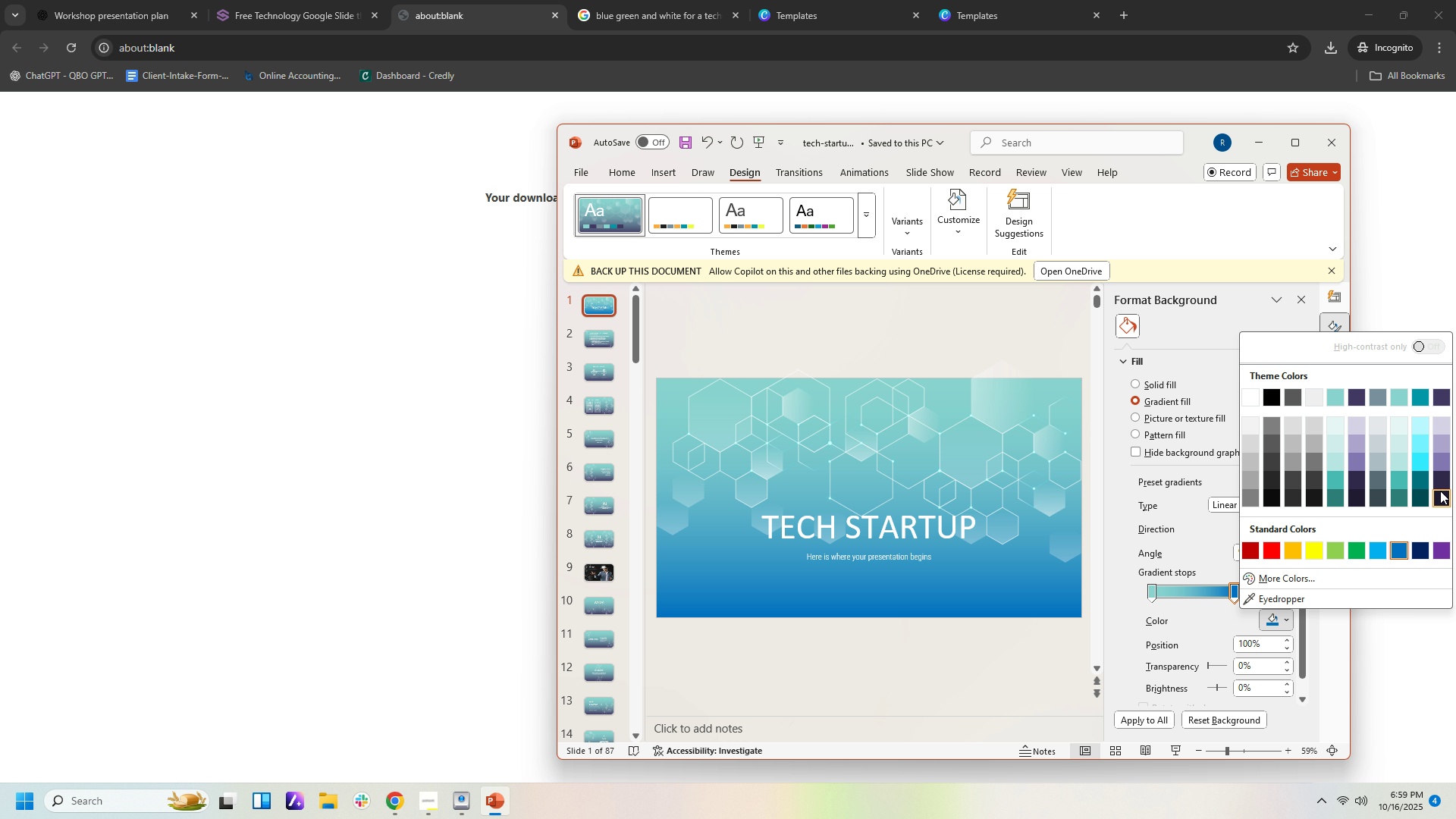 
left_click([1394, 574])
 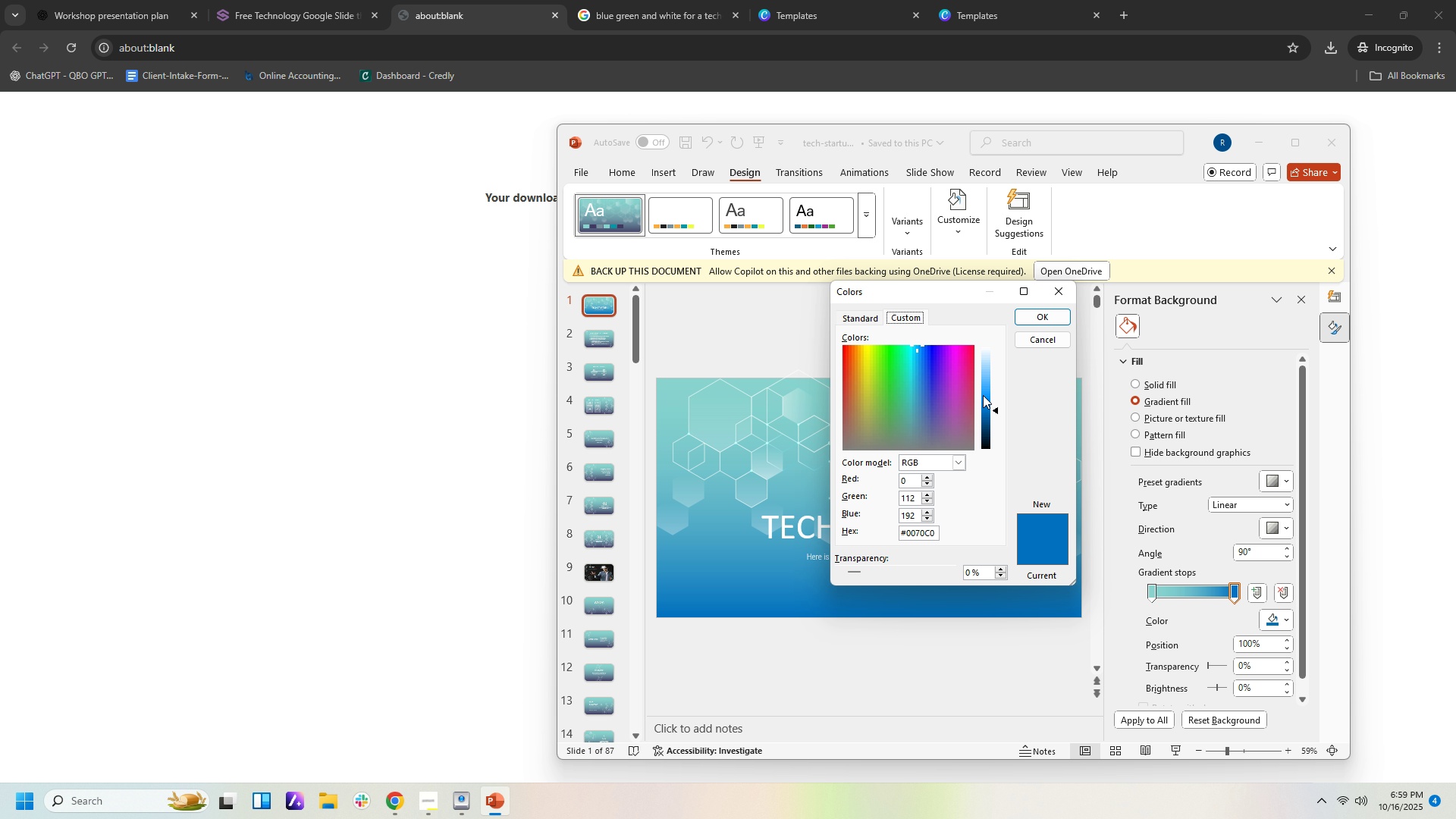 
left_click([986, 396])
 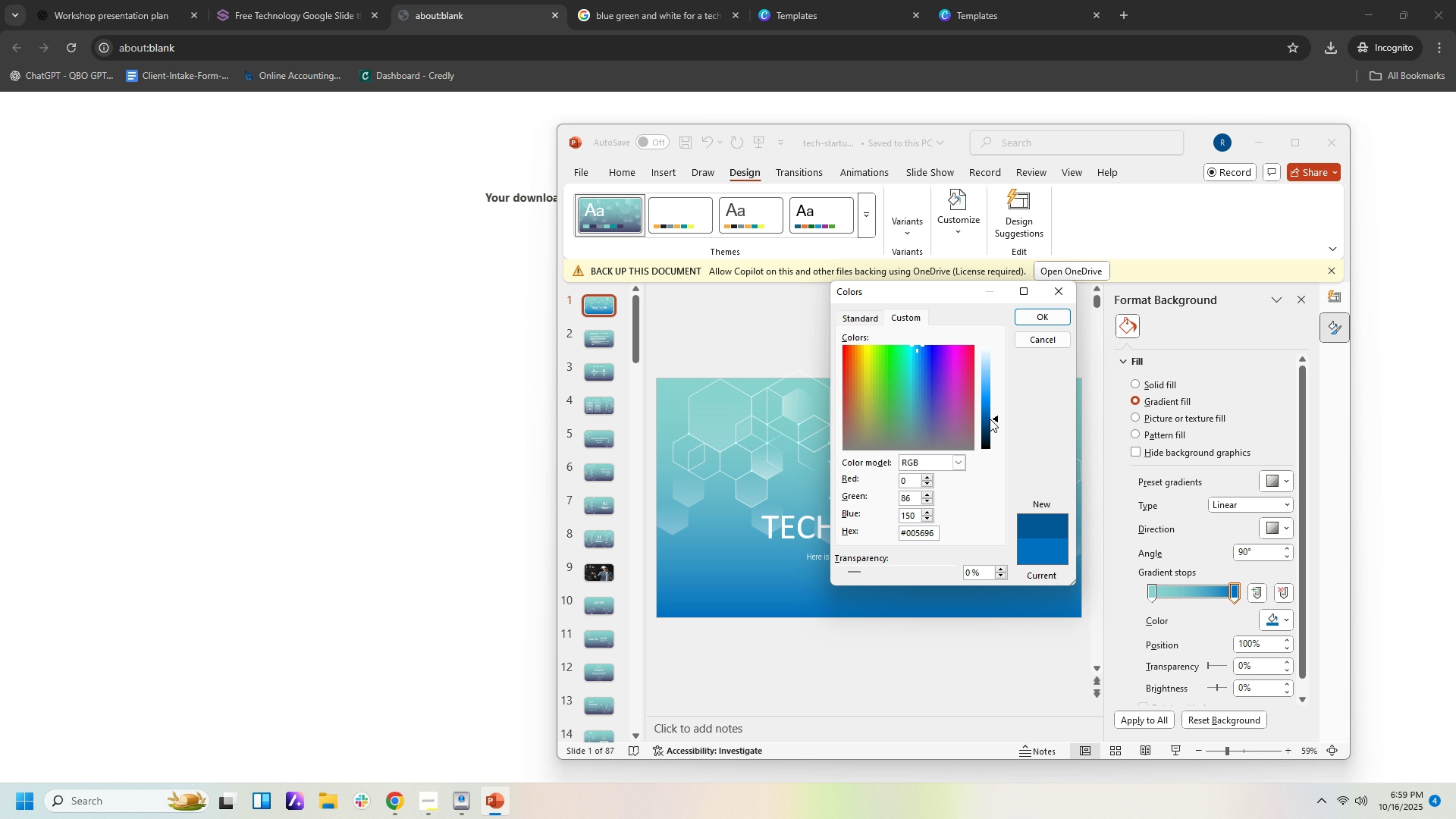 
left_click([990, 419])
 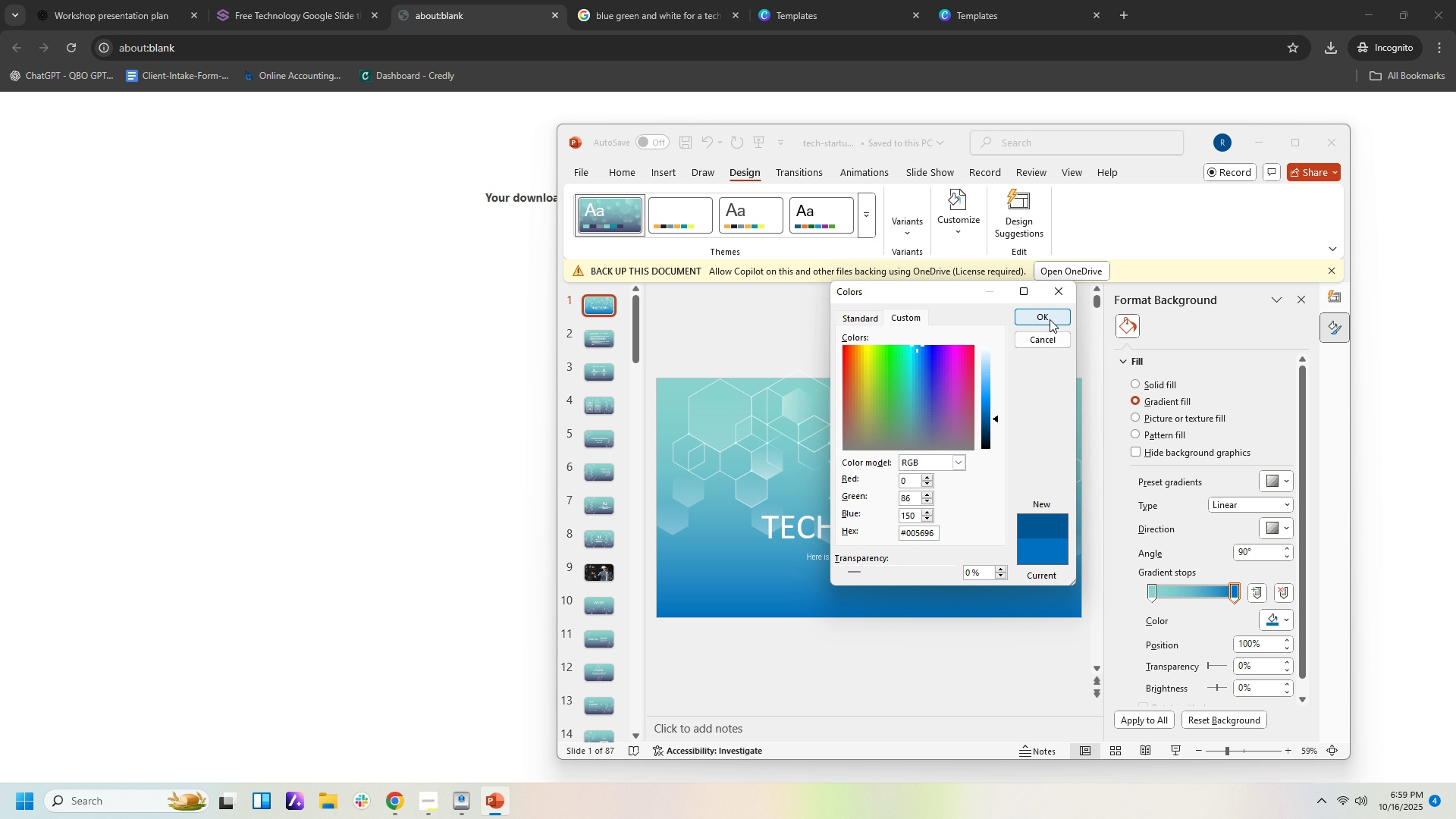 
left_click([1050, 319])
 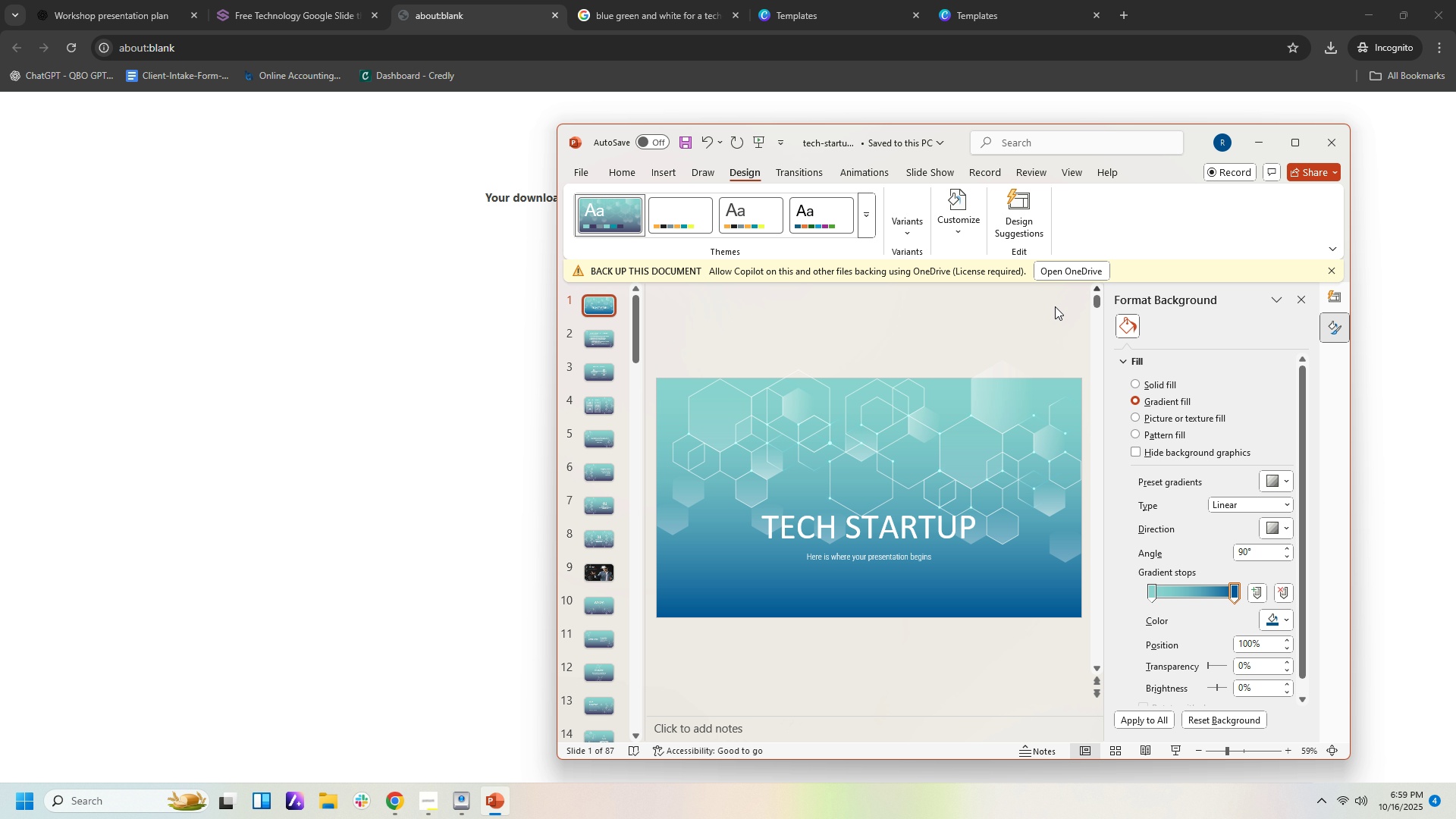 
left_click([1307, 298])
 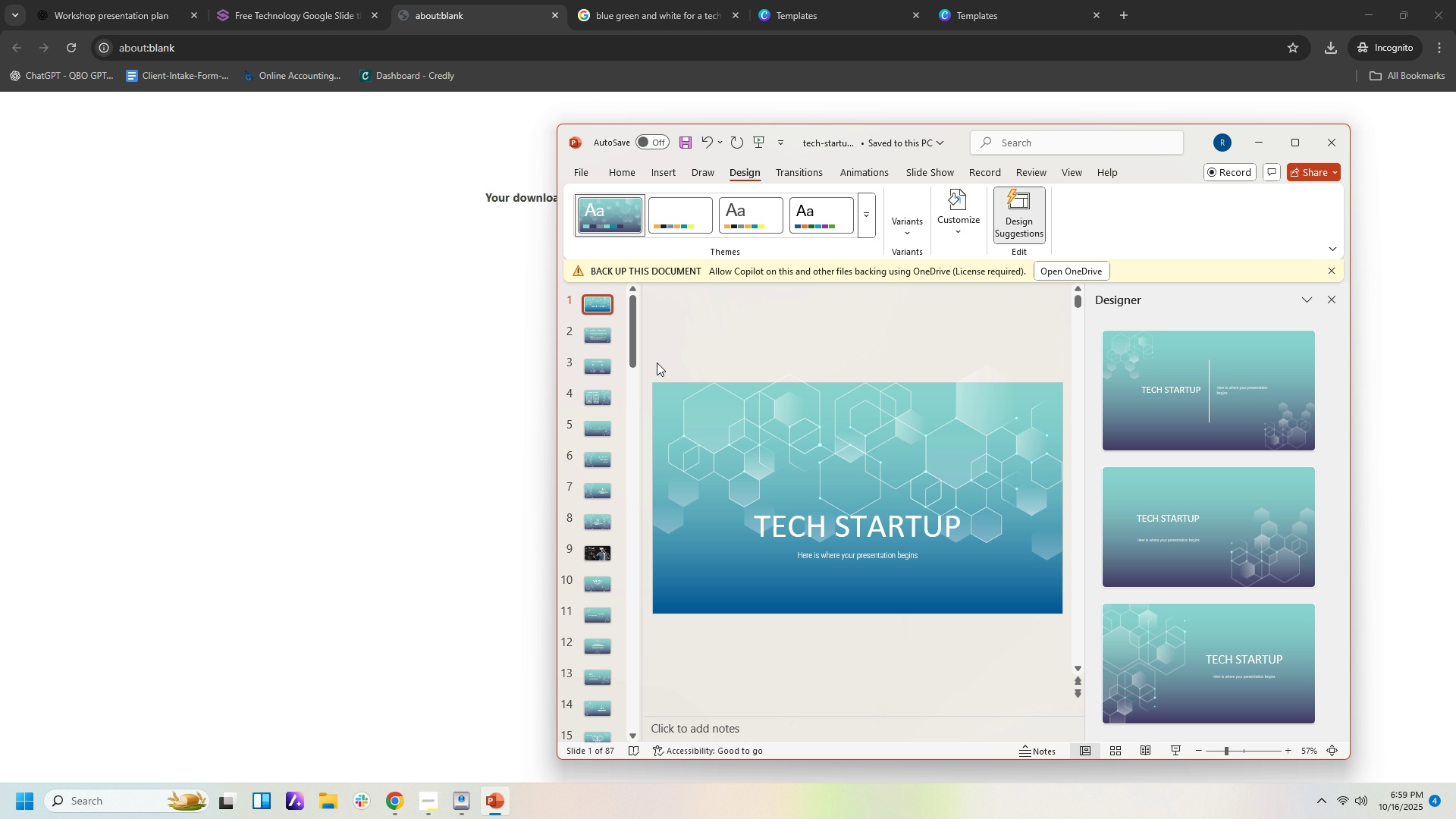 
left_click([604, 334])
 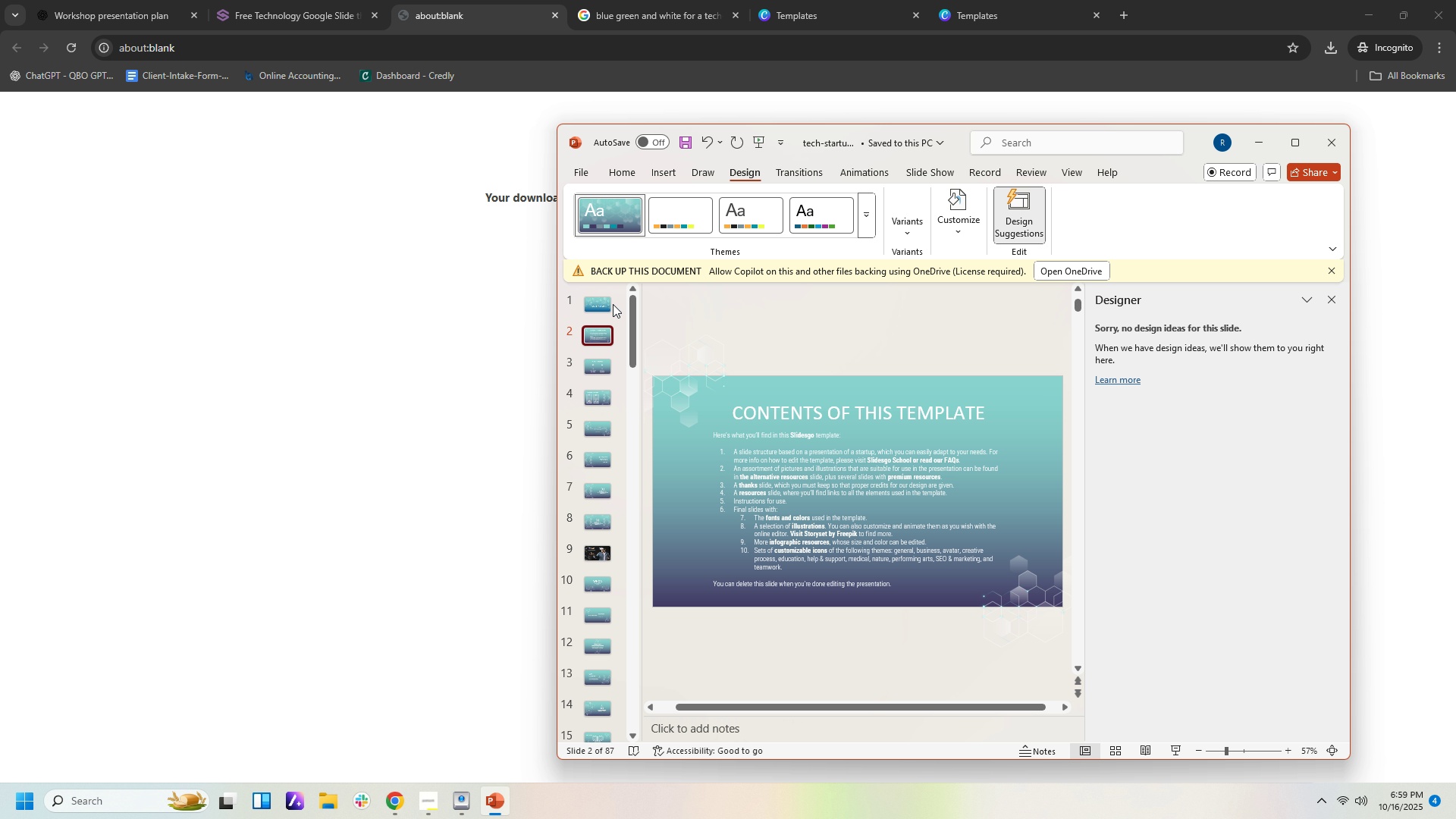 
left_click([604, 303])
 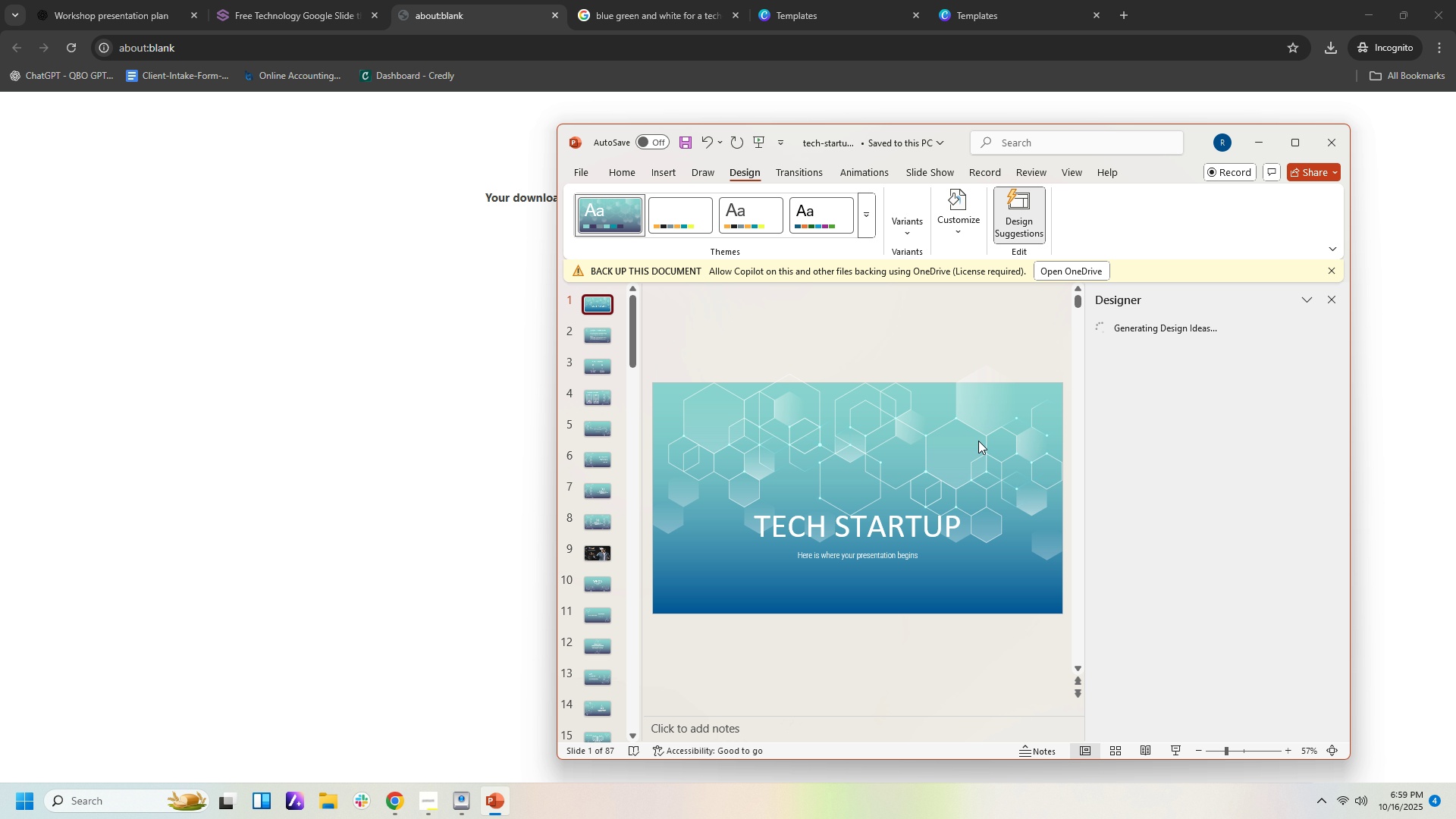 
left_click([978, 441])
 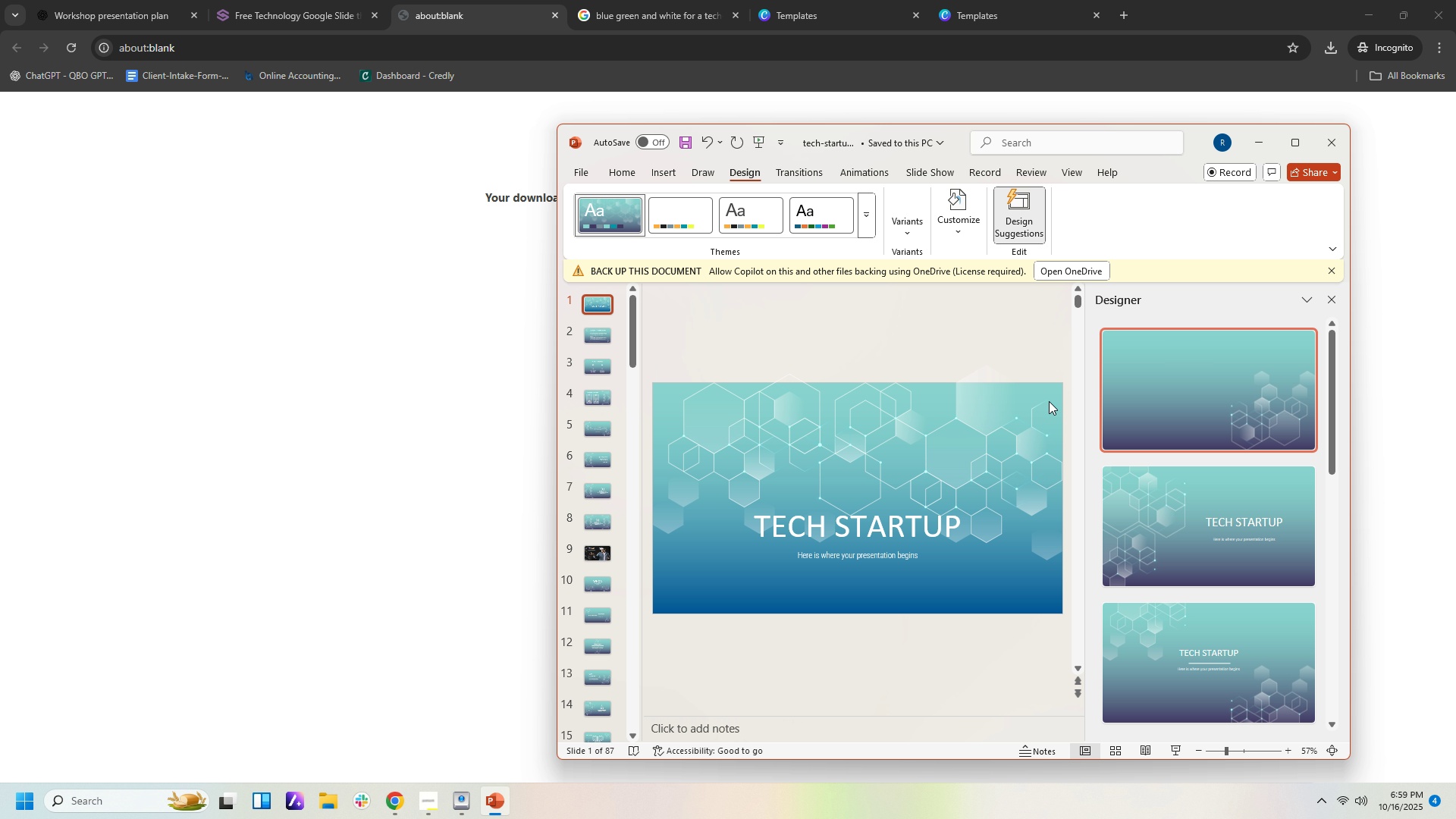 
right_click([1004, 421])
 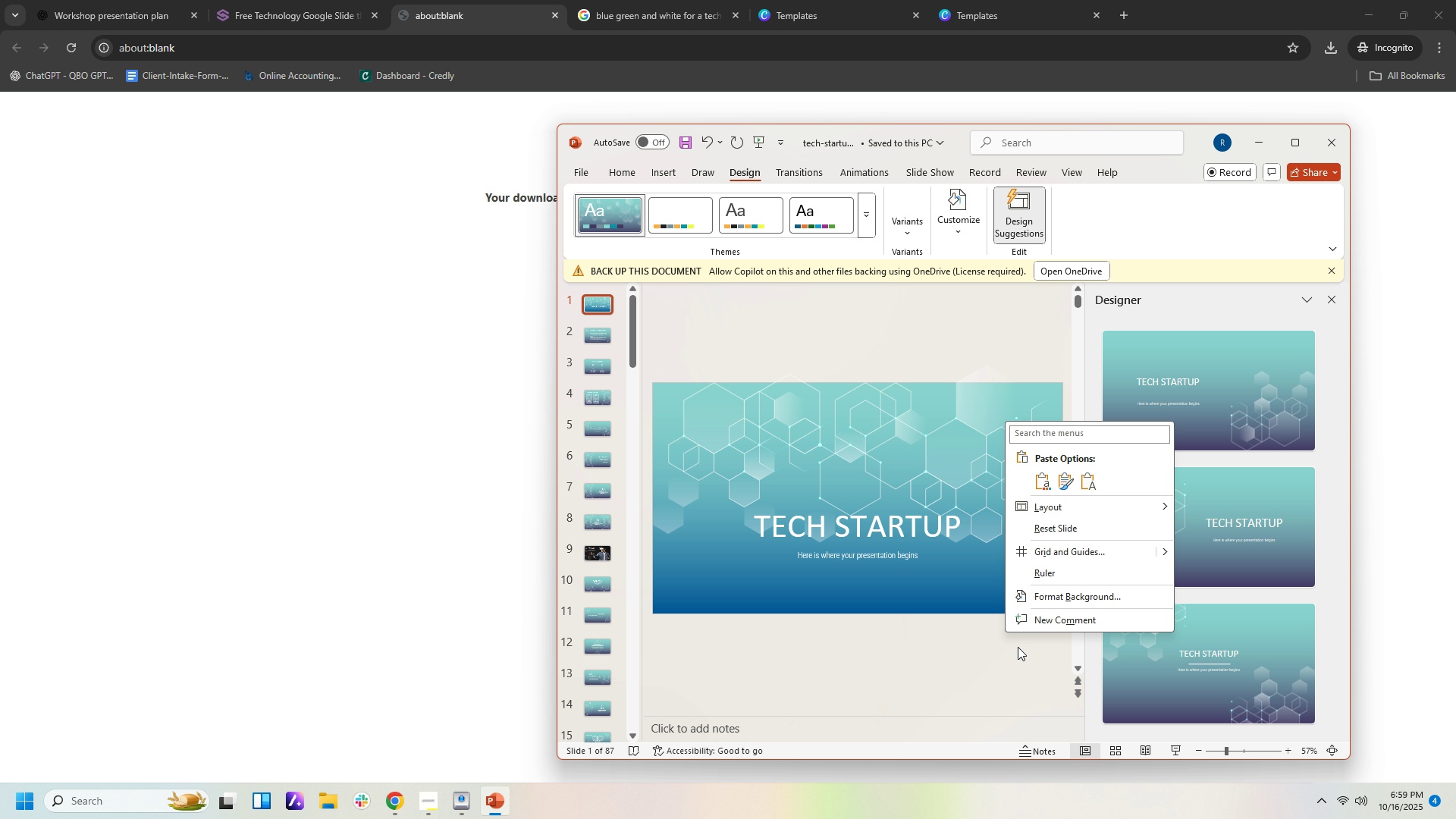 
double_click([981, 548])
 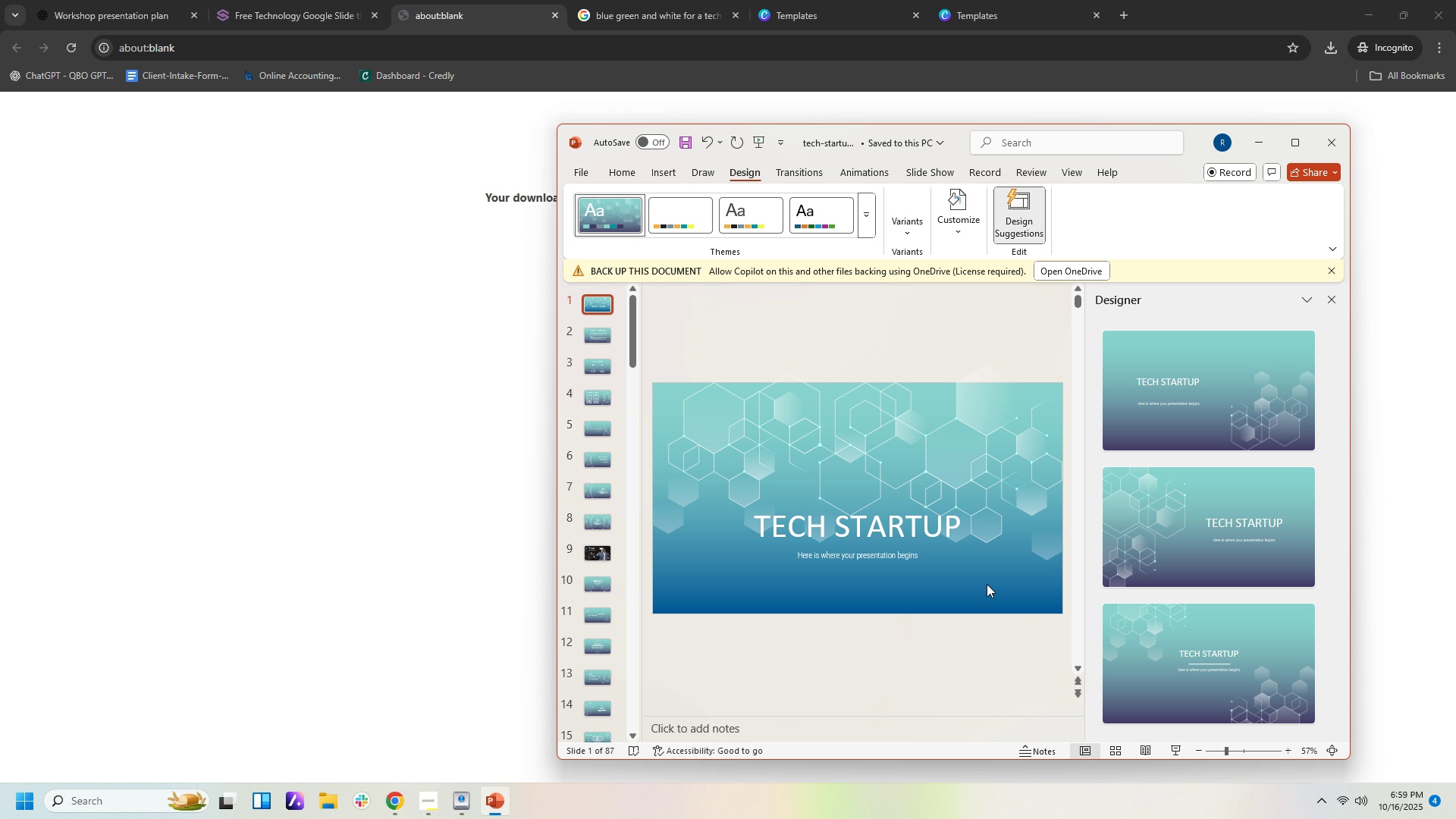 
left_click([987, 584])
 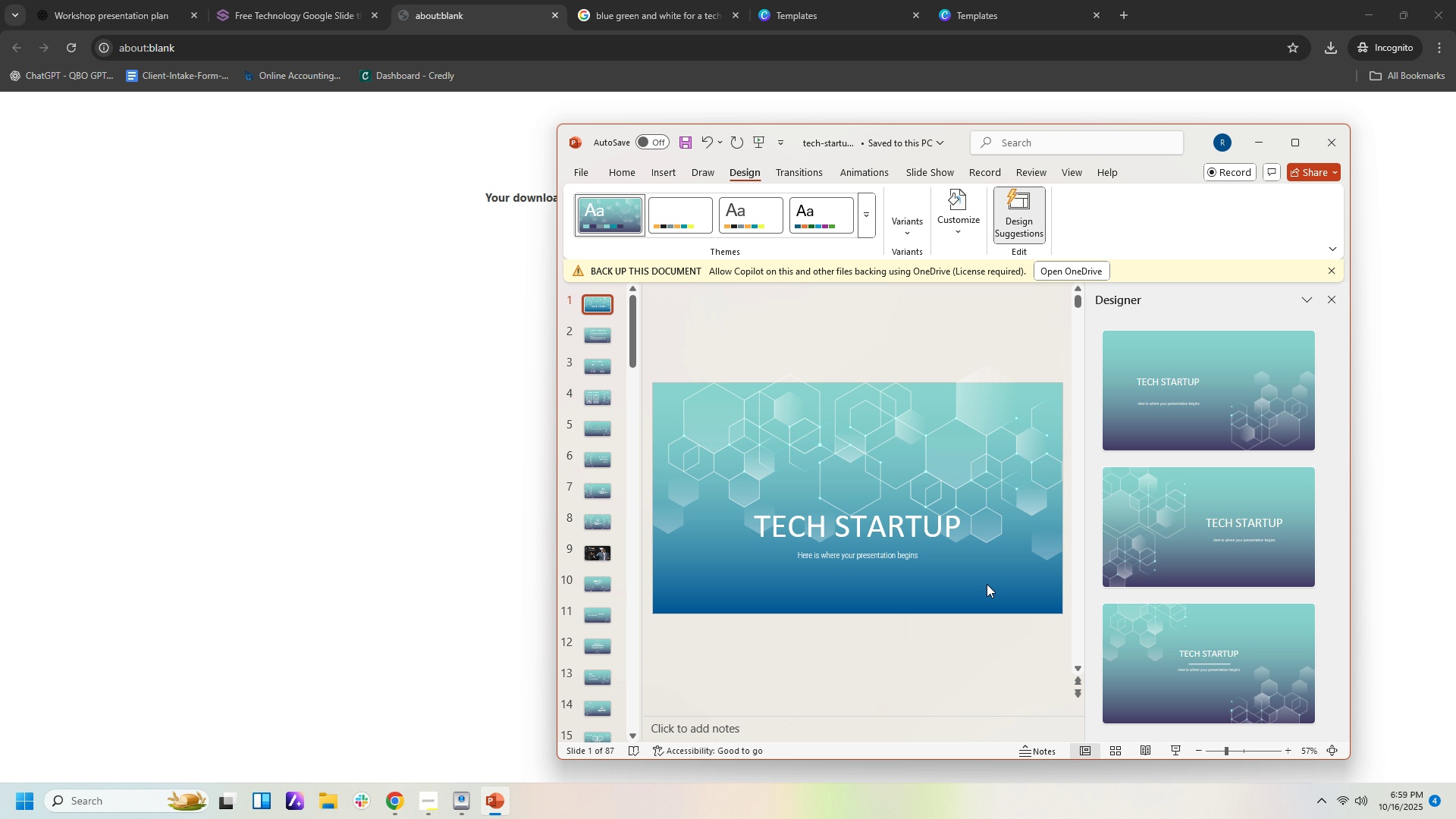 
double_click([987, 584])
 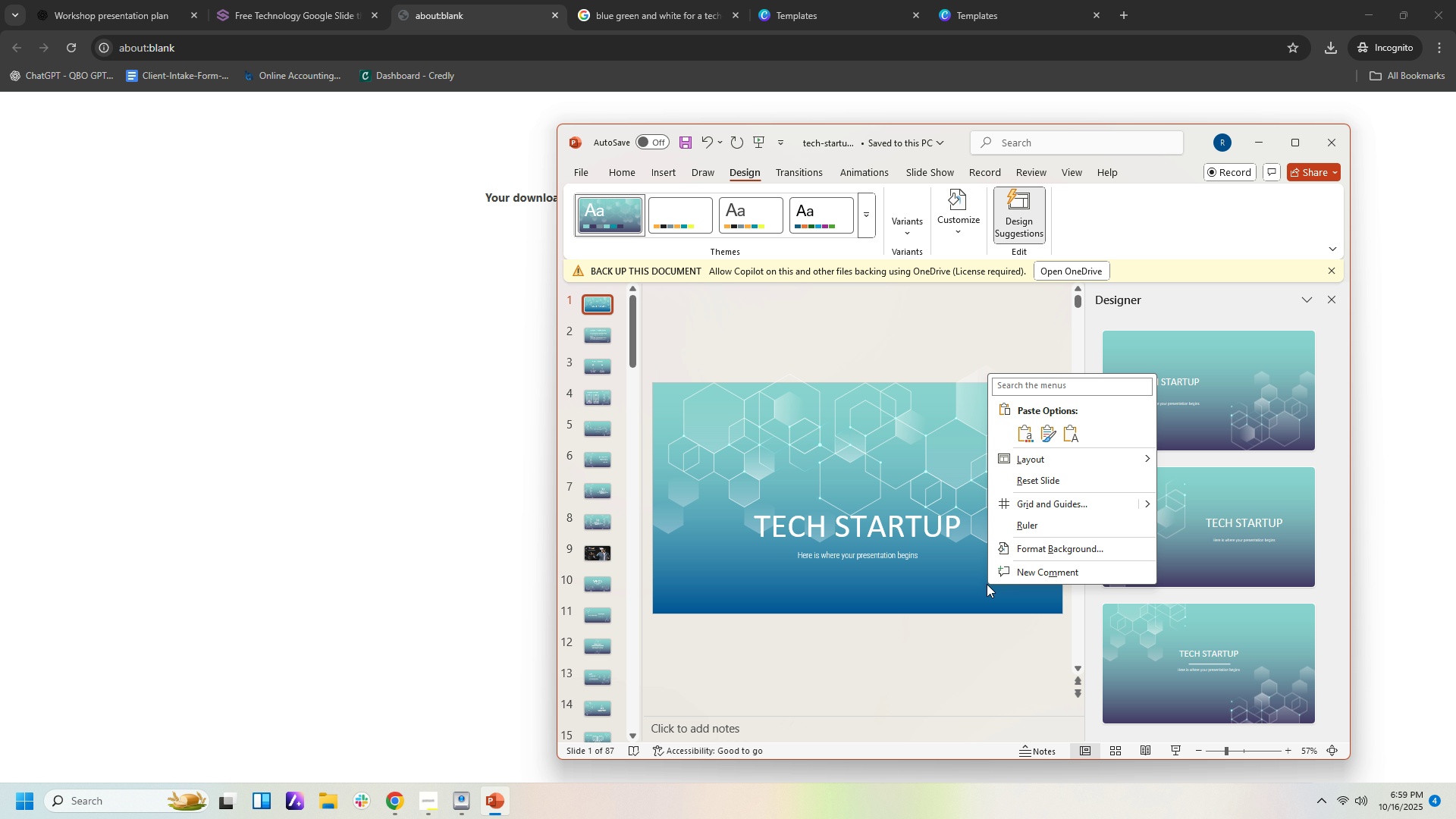 
right_click([987, 584])
 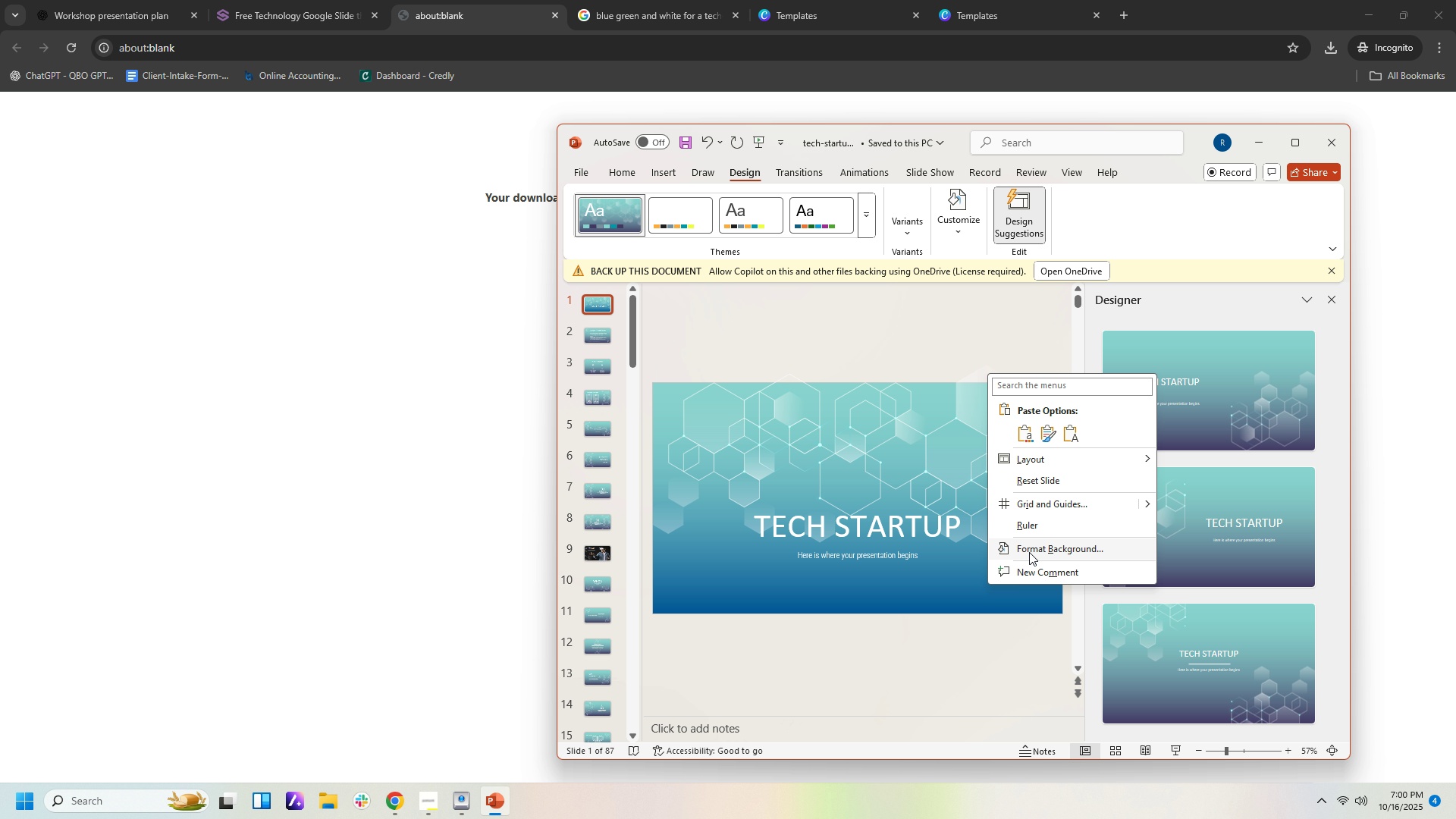 
left_click([1029, 552])
 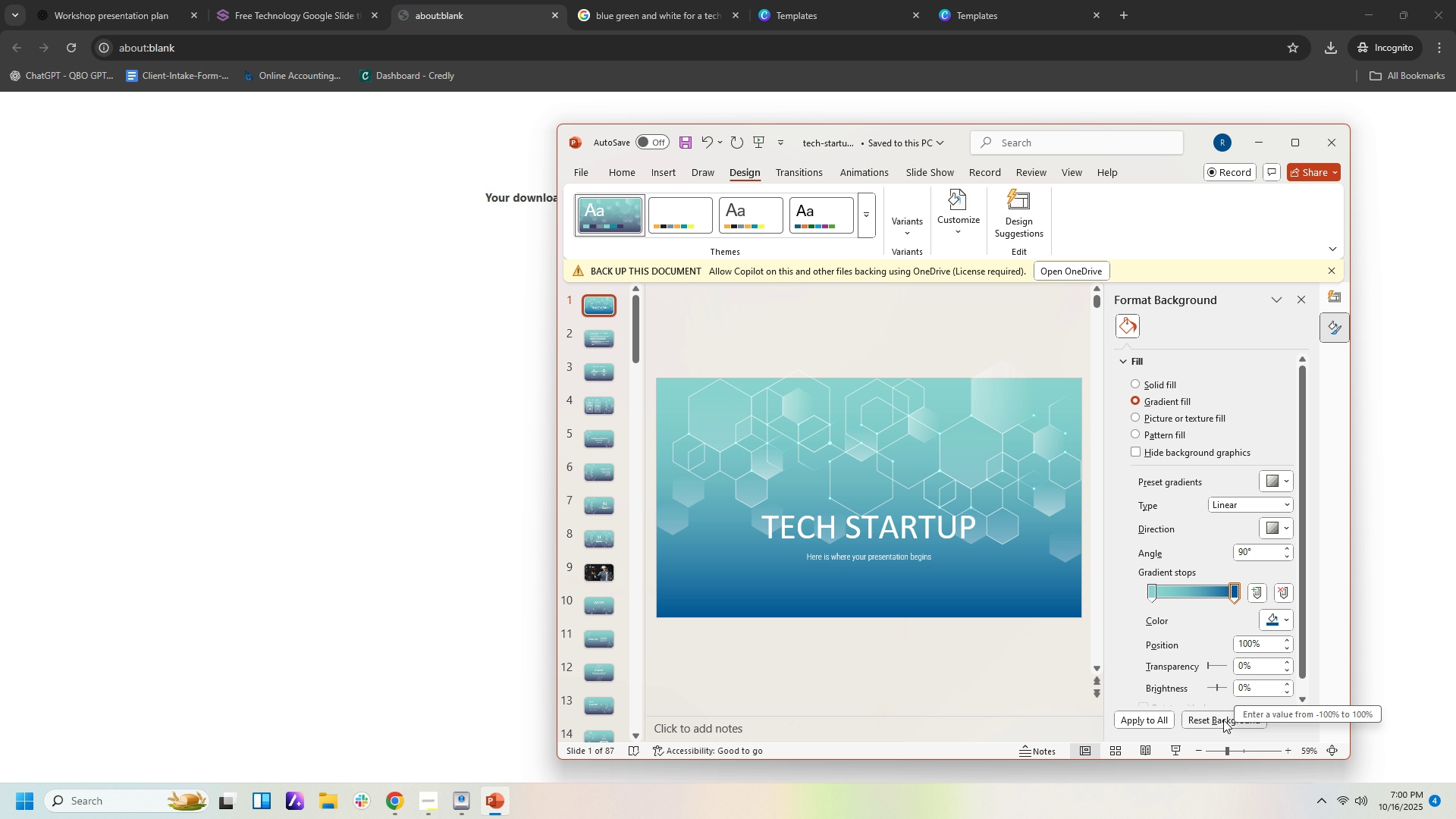 
scroll: coordinate [1247, 714], scroll_direction: down, amount: 2.0
 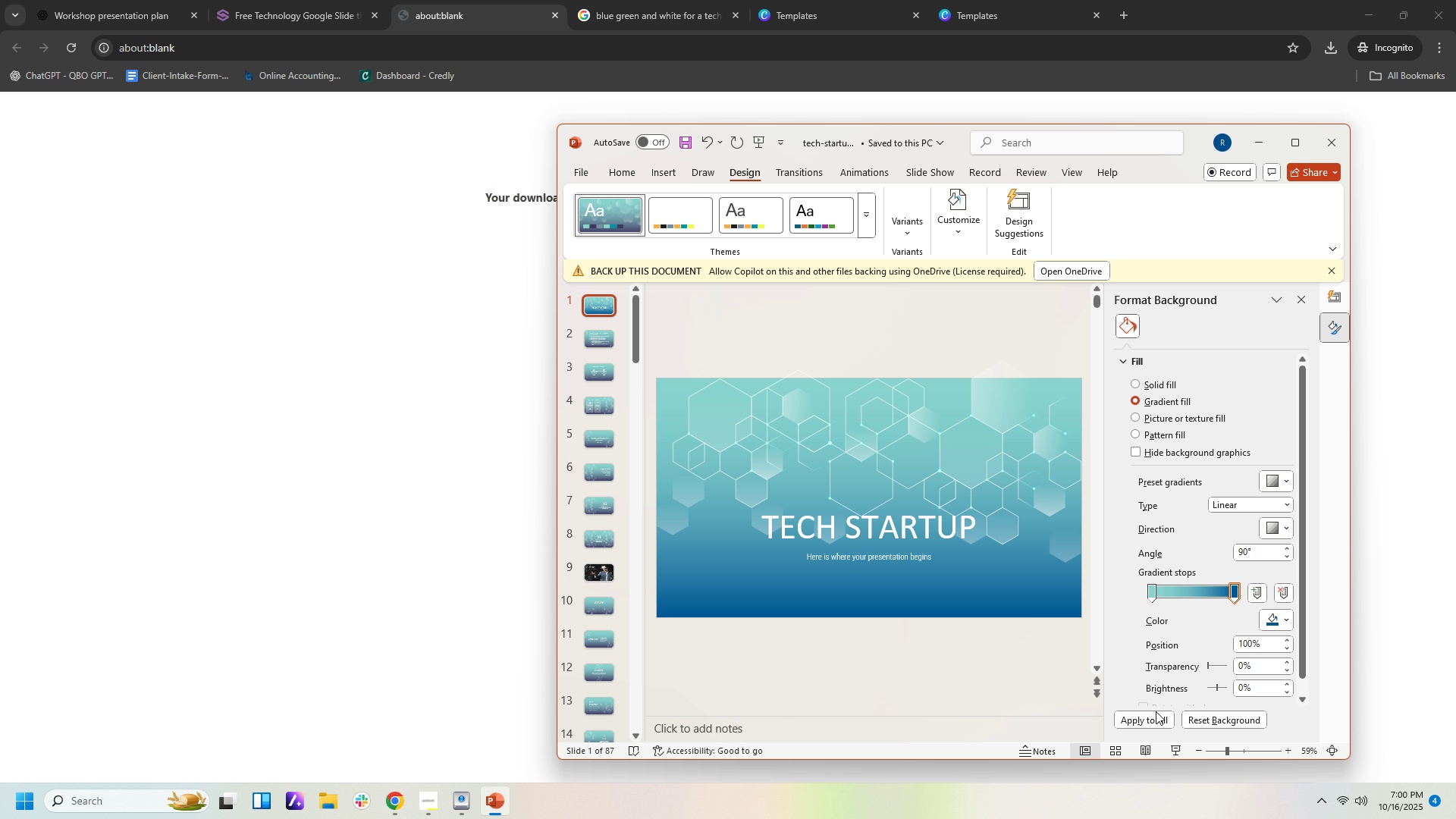 
left_click([1154, 720])
 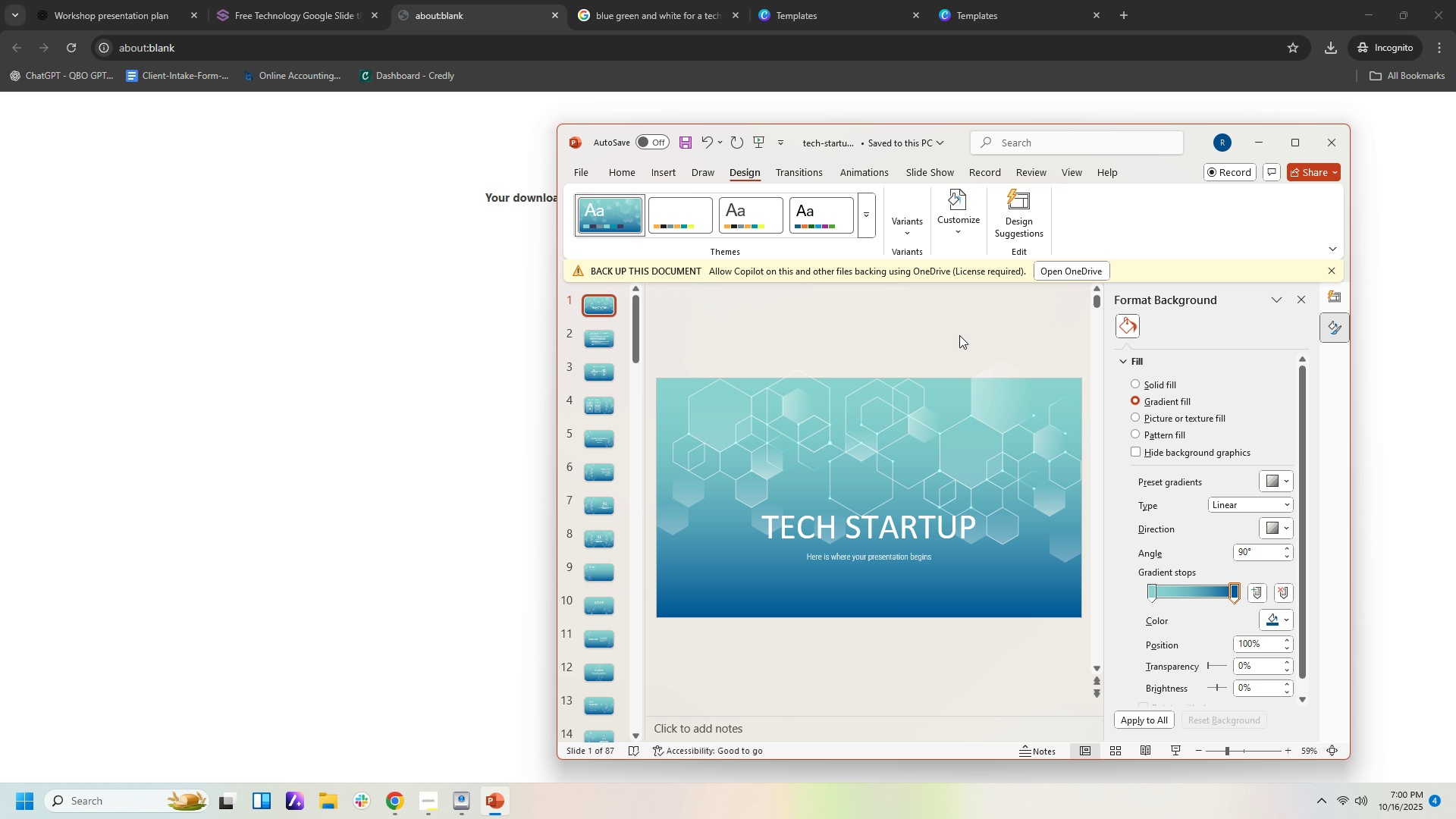 
left_click([957, 303])
 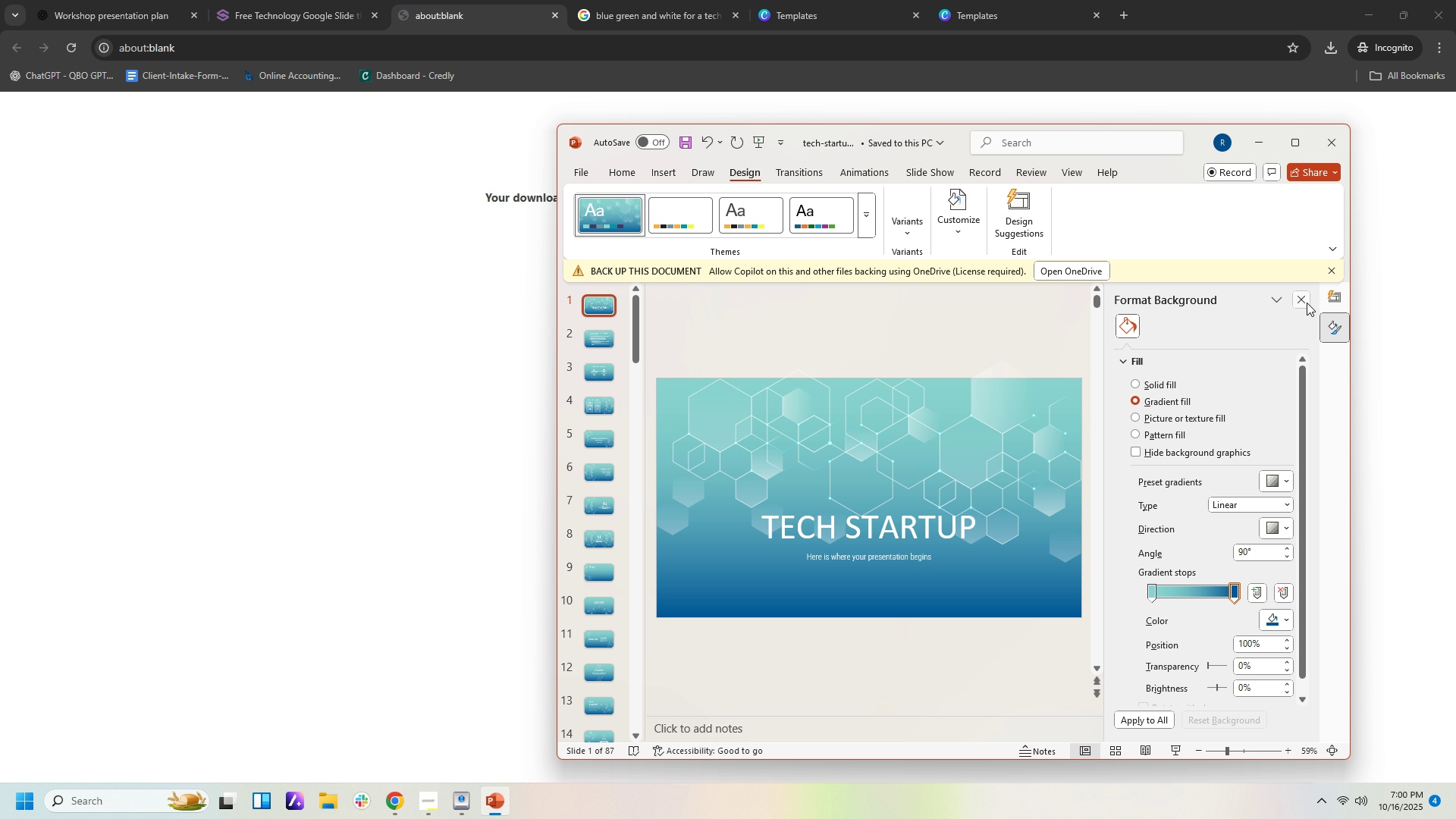 
left_click([1307, 303])
 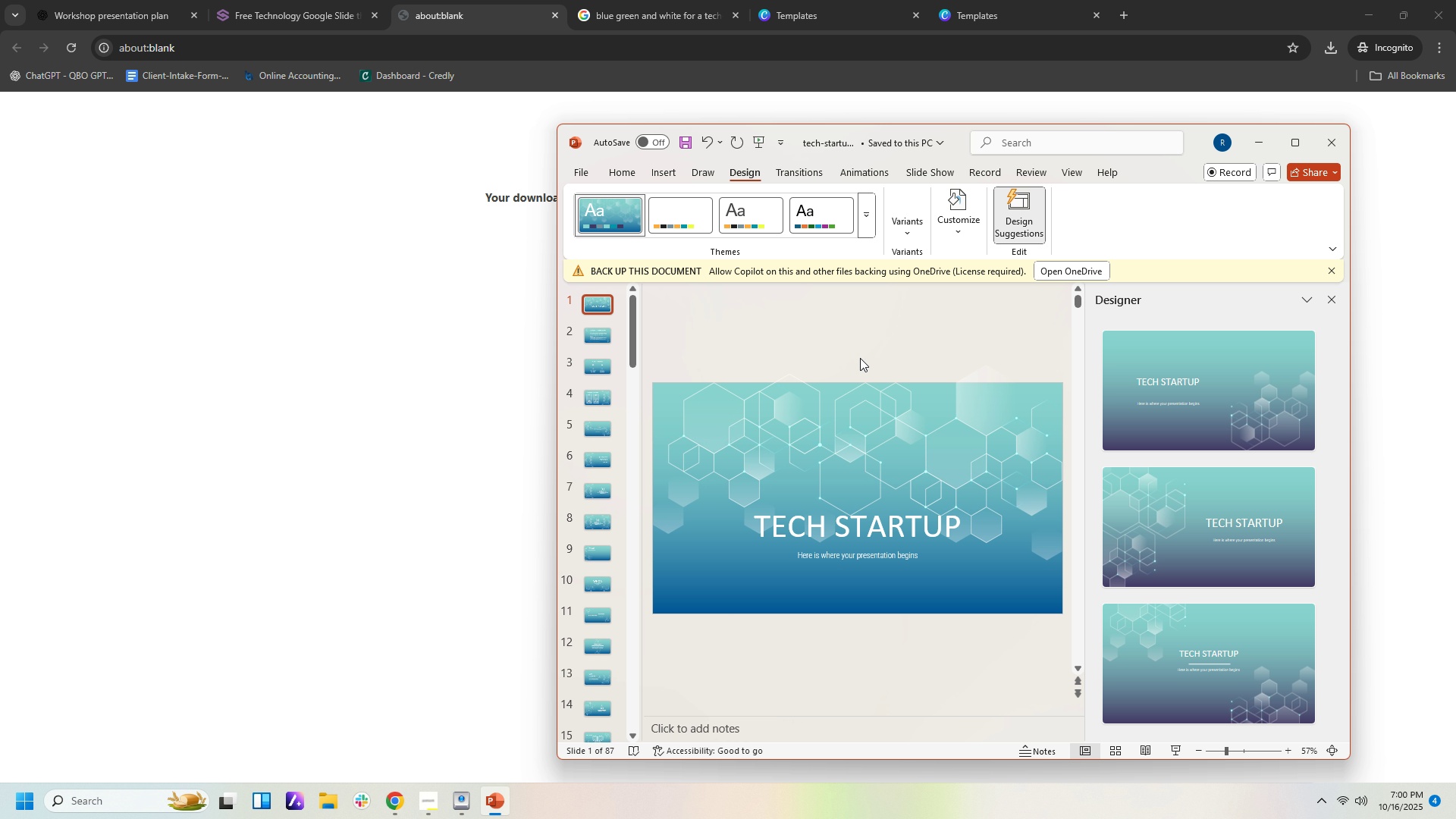 
left_click([860, 358])
 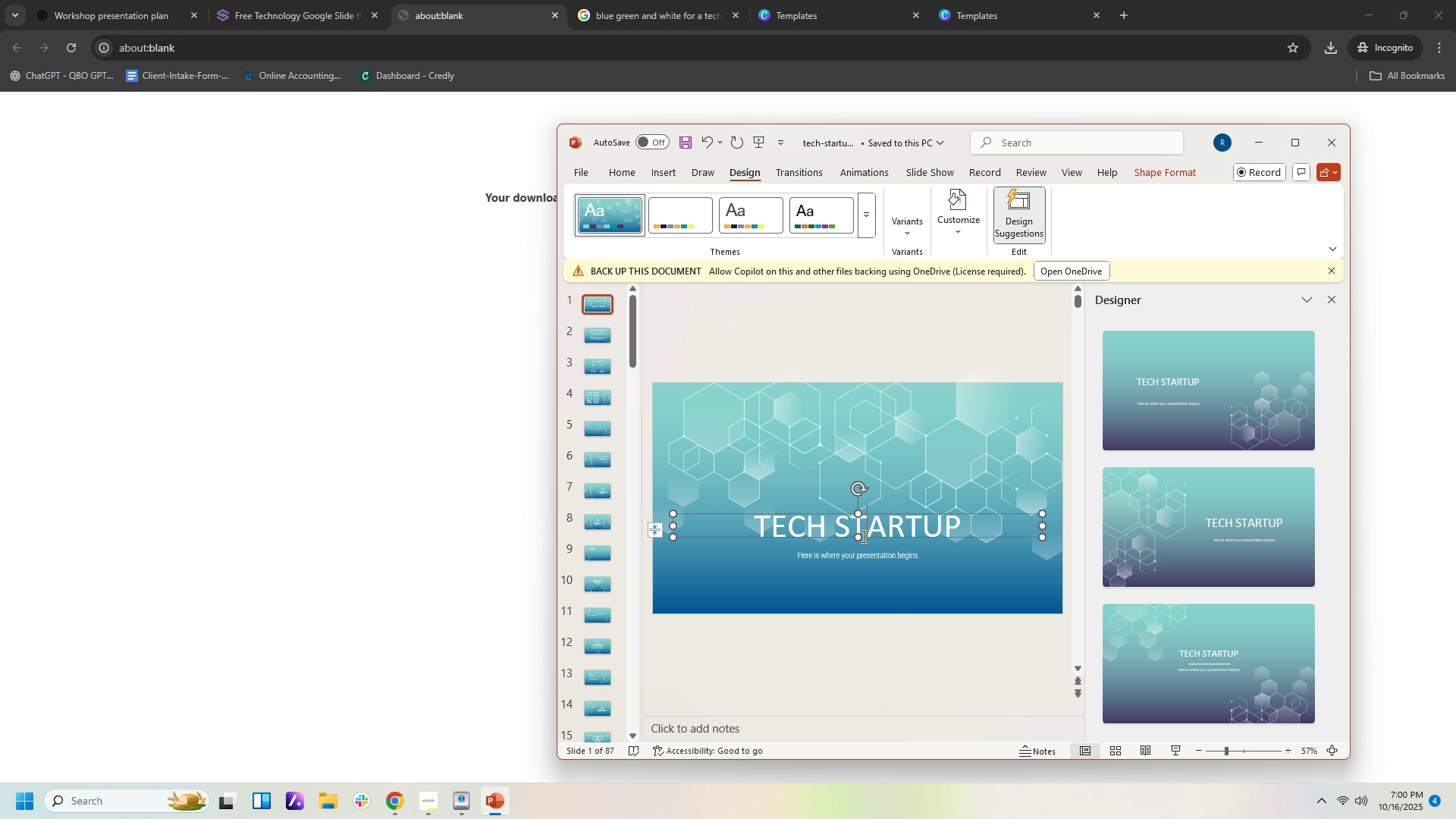 
left_click([862, 536])
 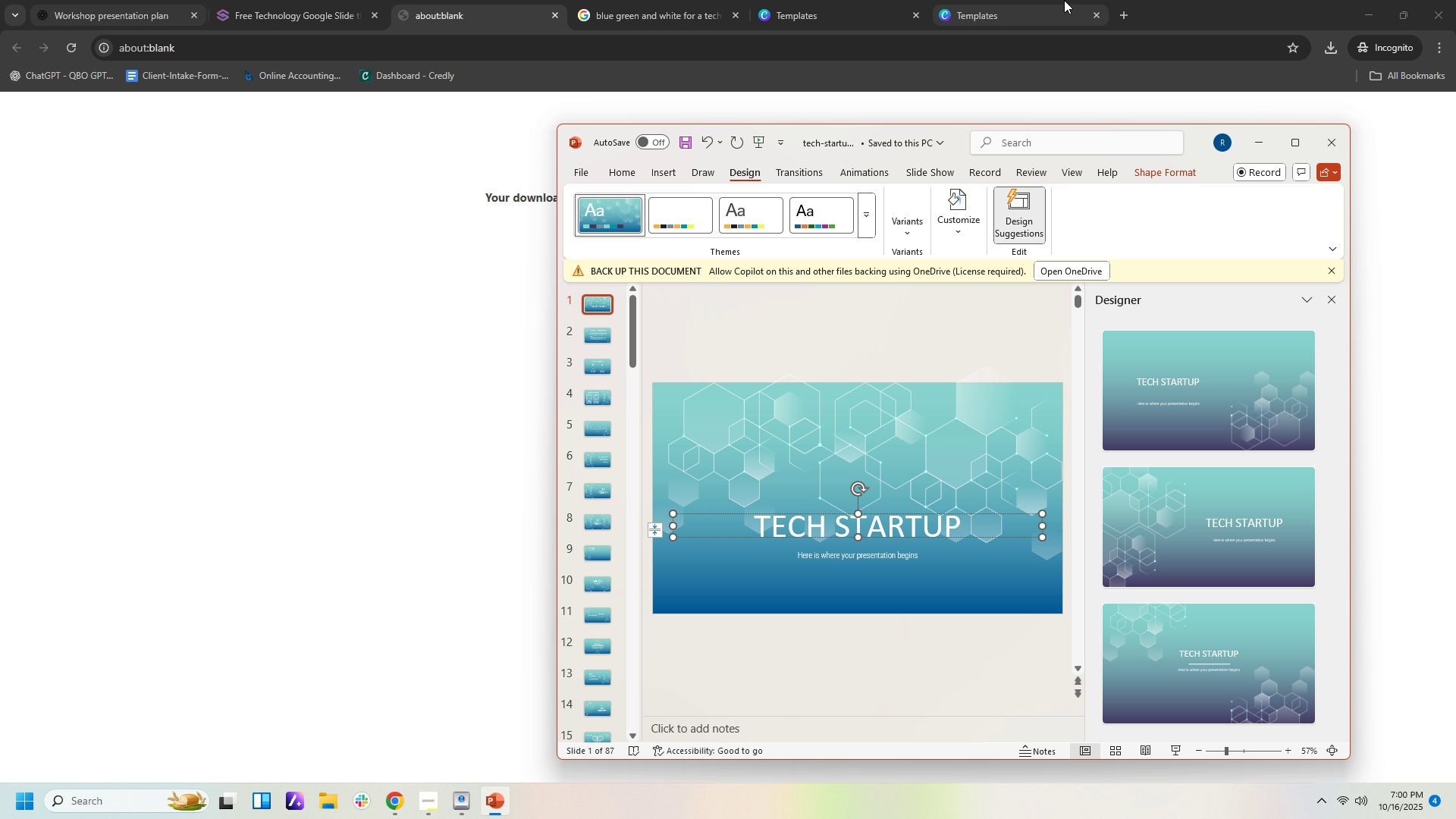 
left_click([1404, 8])
 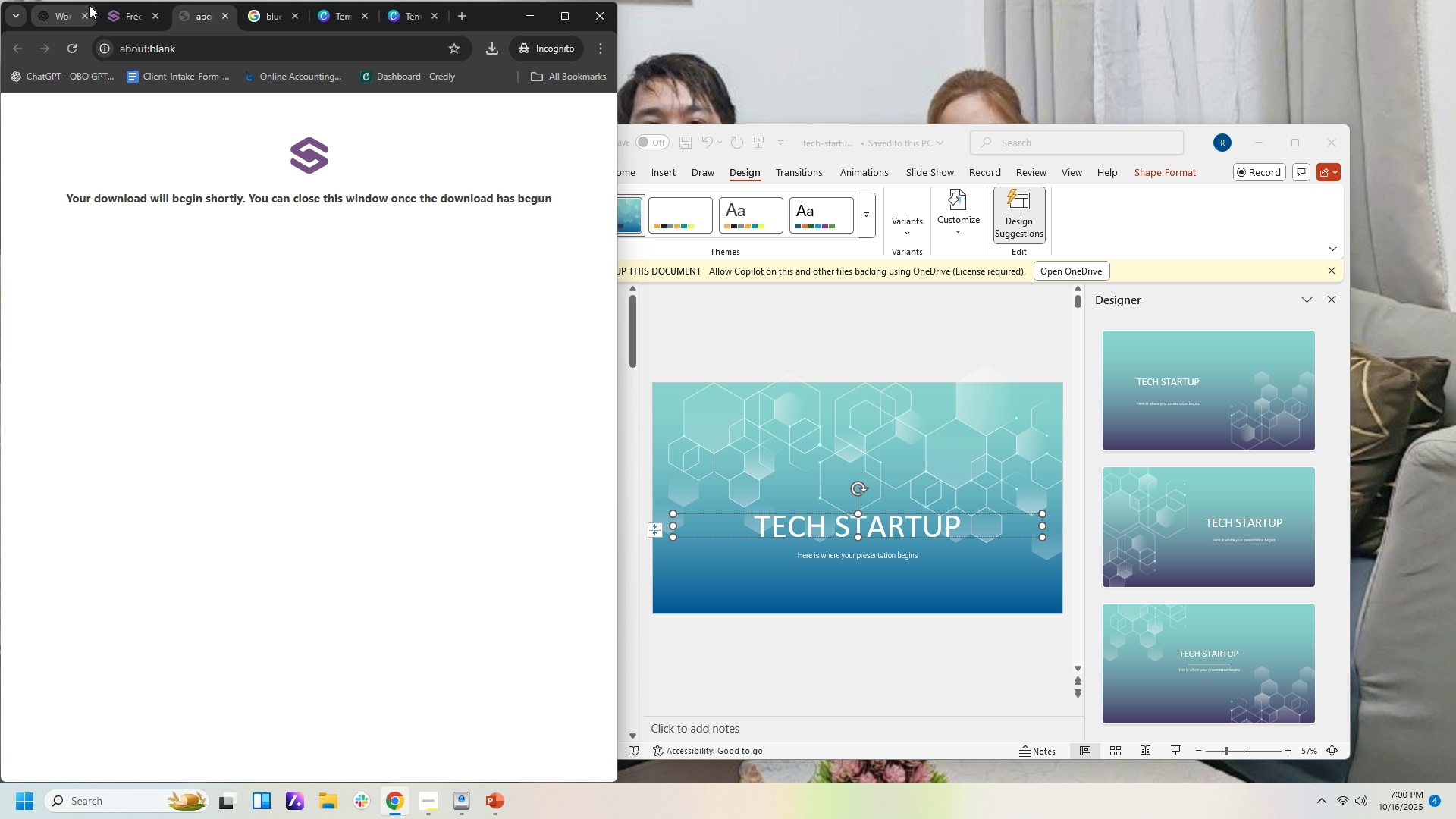 
left_click([74, 15])
 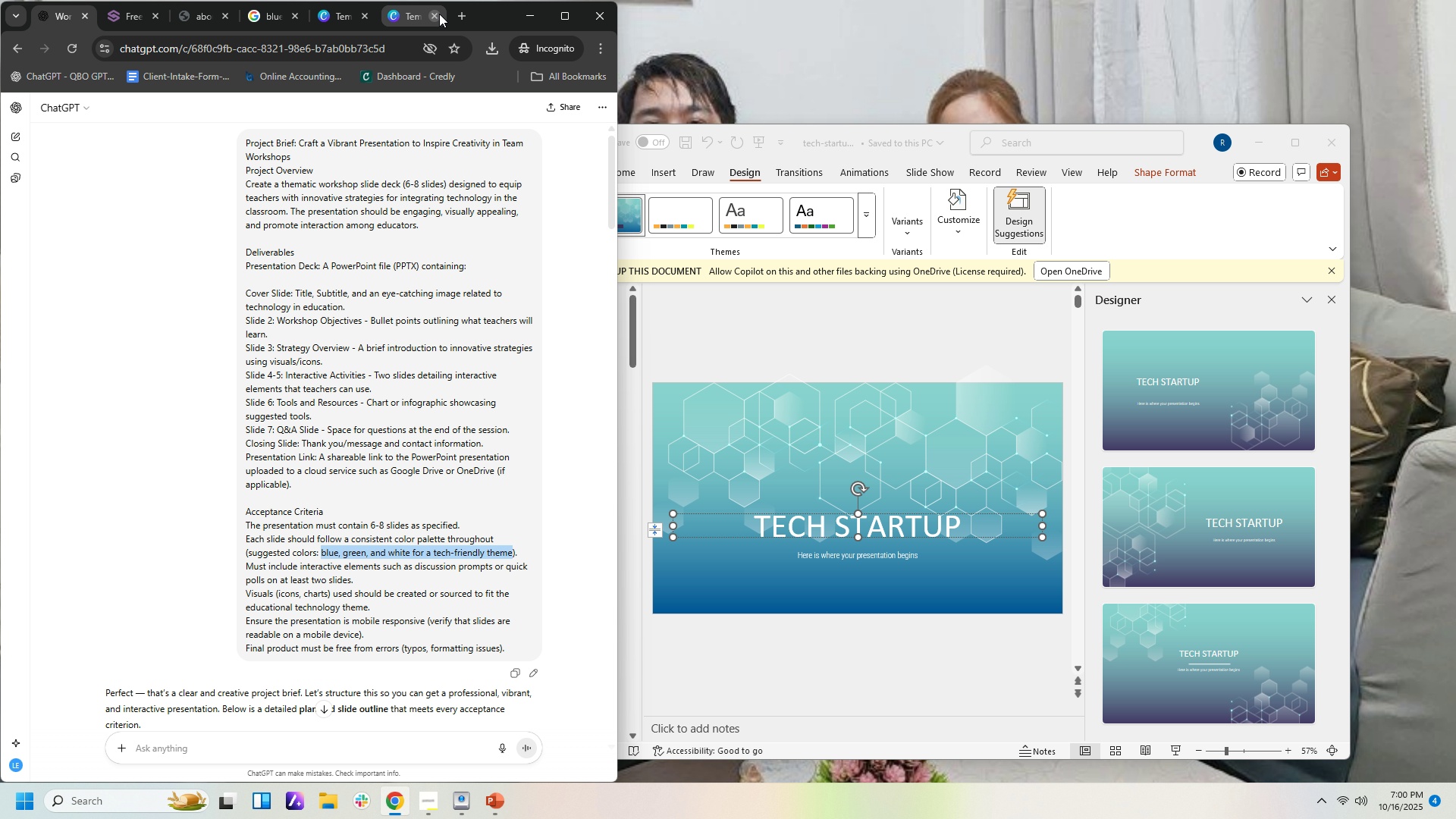 
left_click([437, 14])
 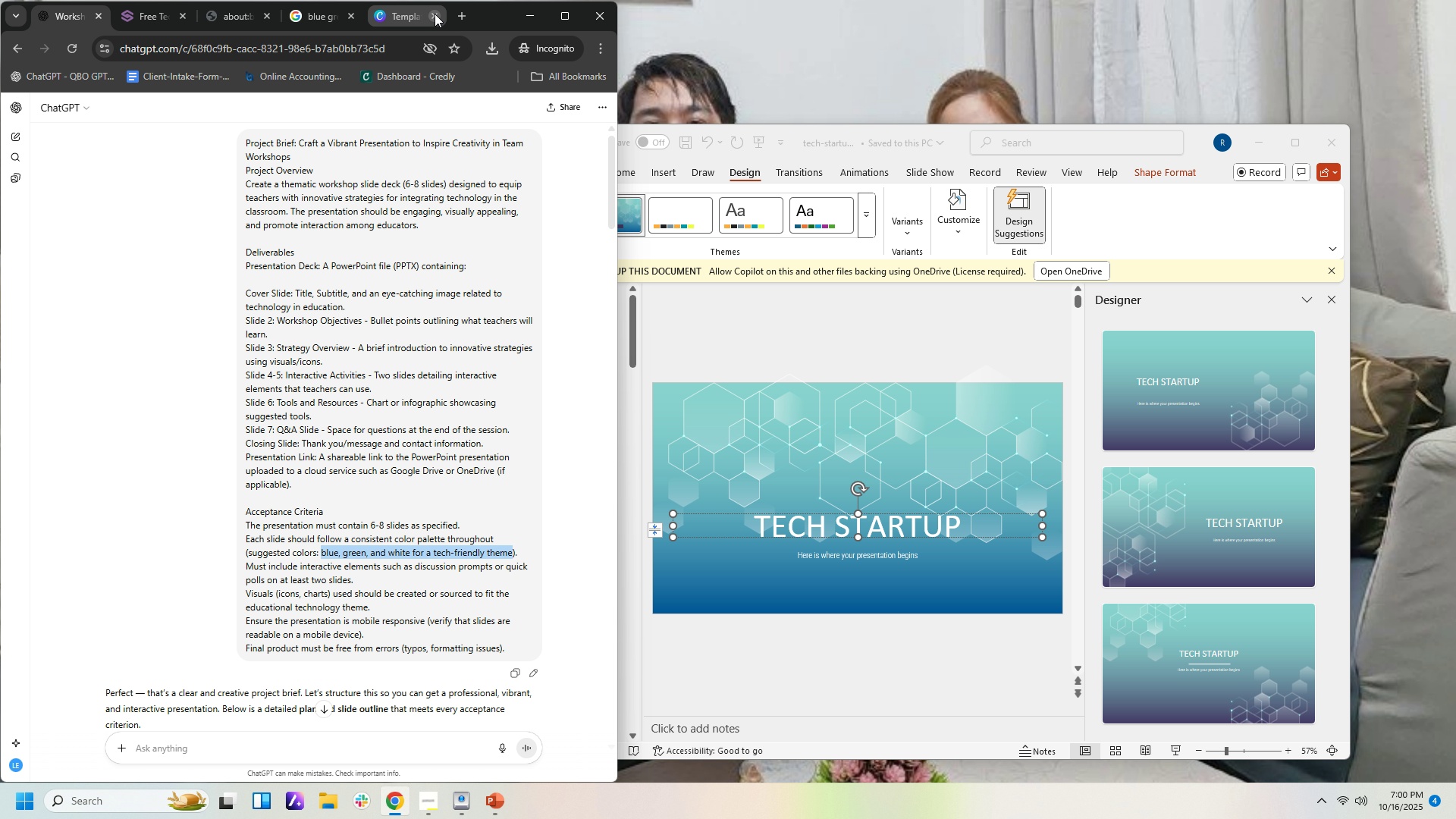 
left_click([435, 14])
 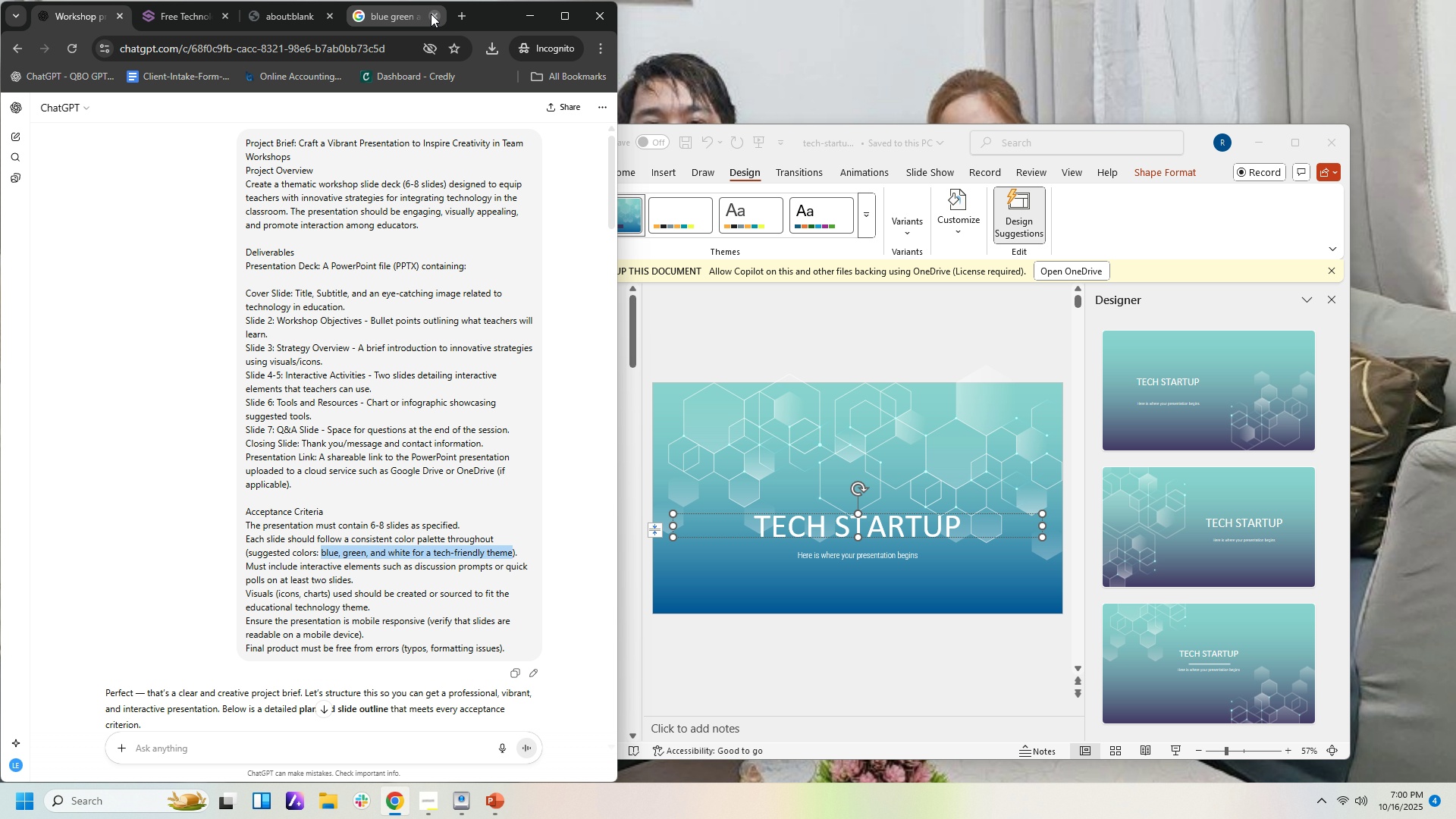 
left_click([431, 14])
 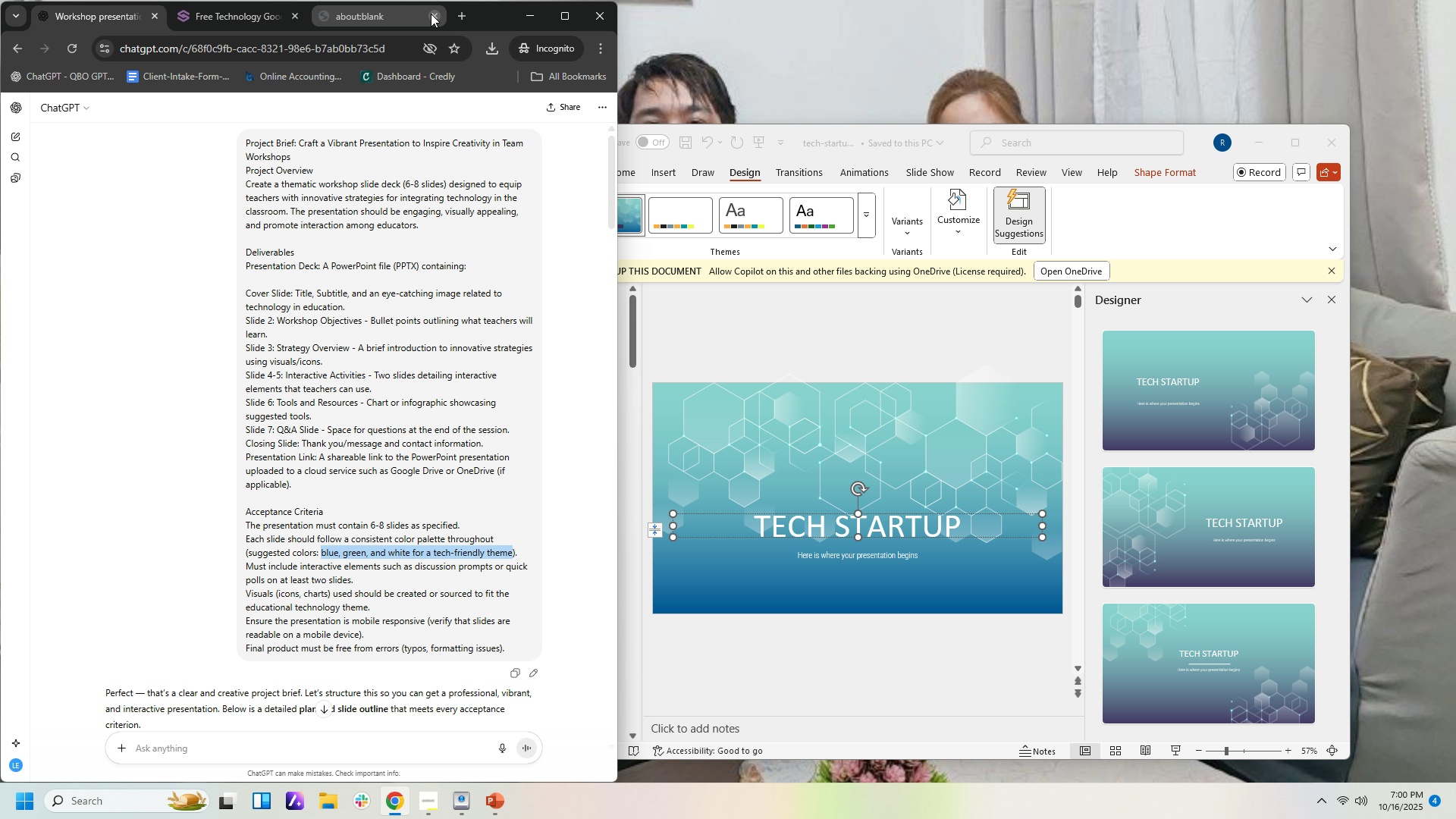 
left_click([431, 14])
 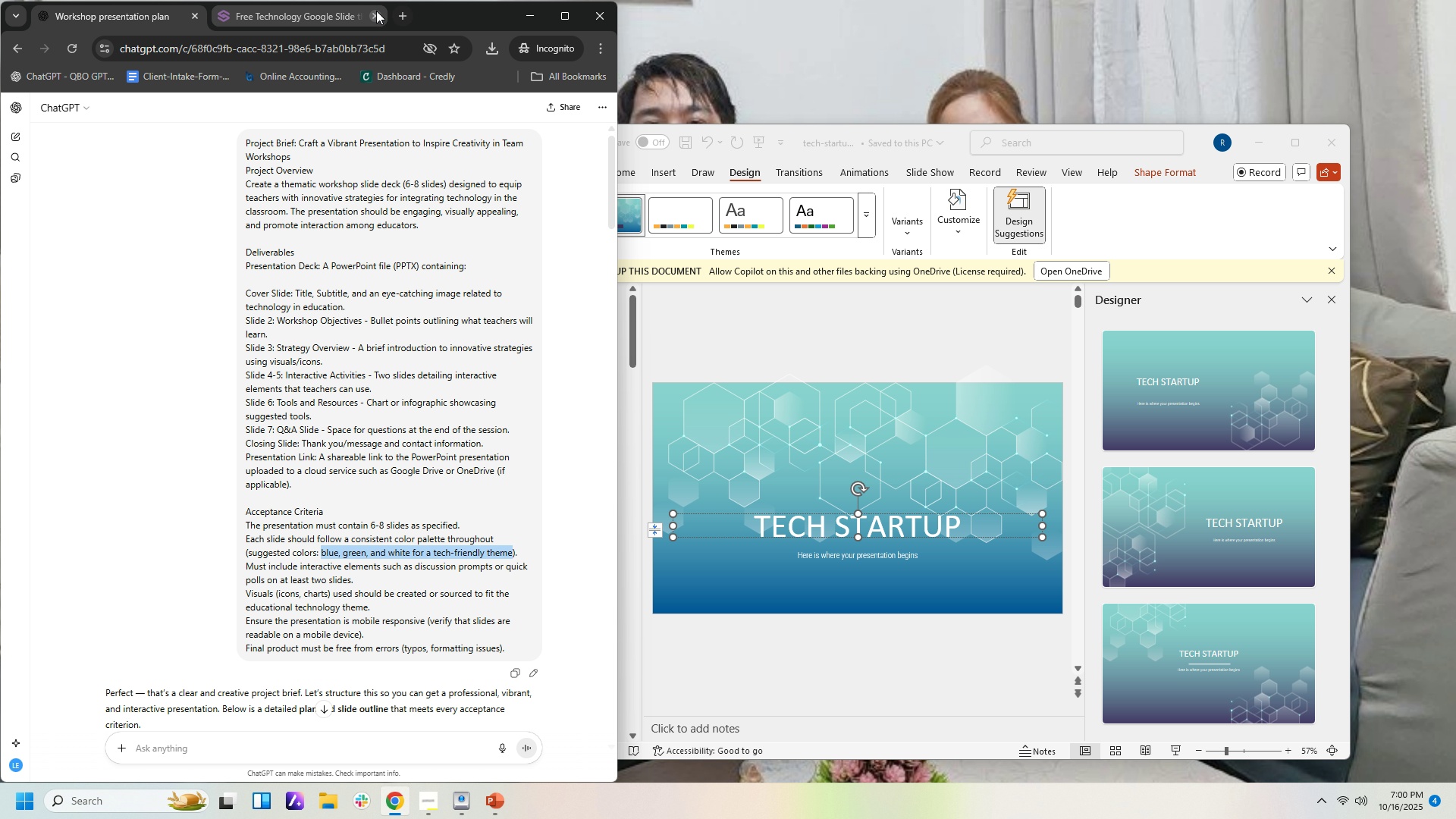 
left_click([375, 11])
 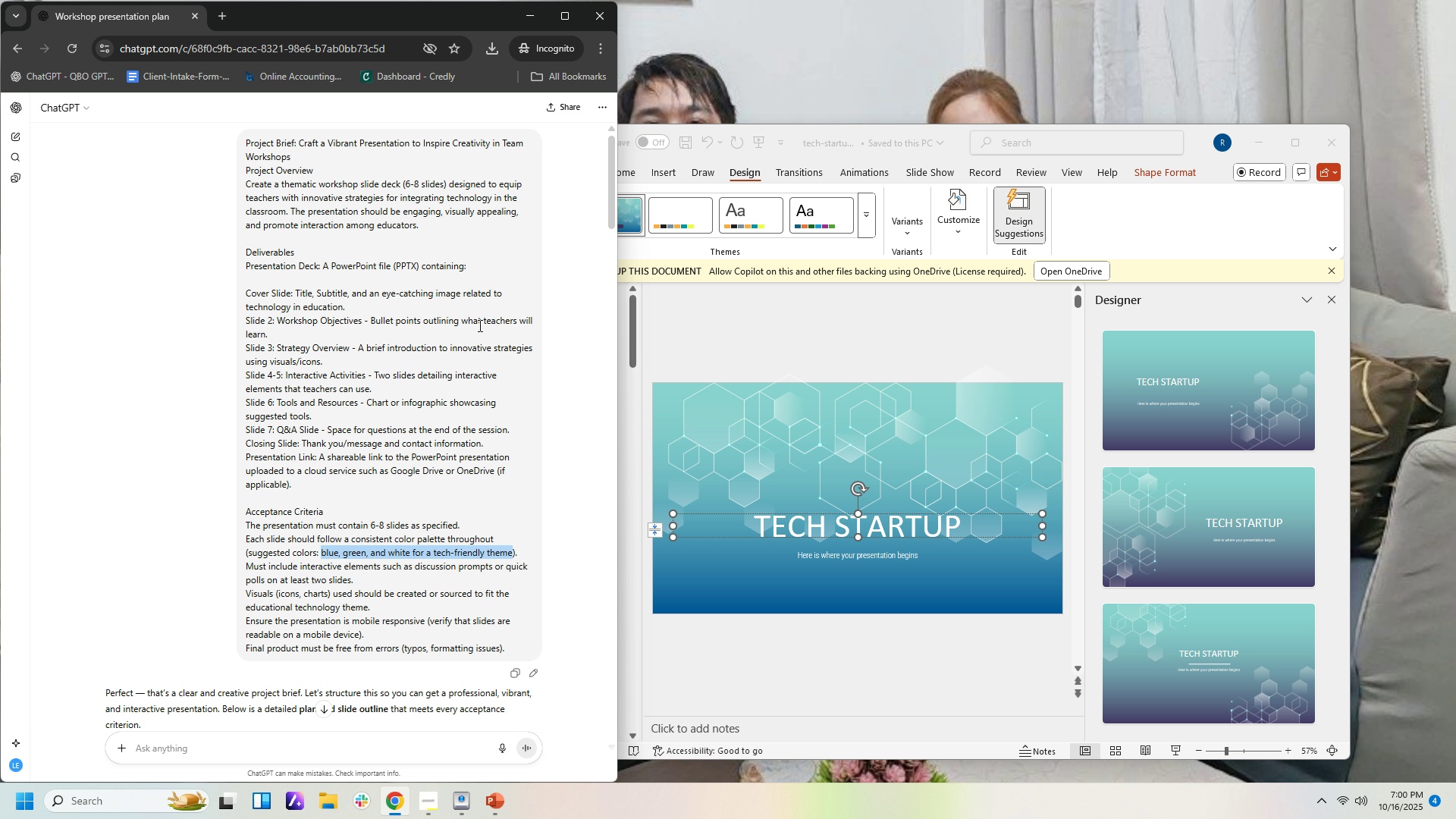 
scroll: coordinate [512, 438], scroll_direction: down, amount: 7.0
 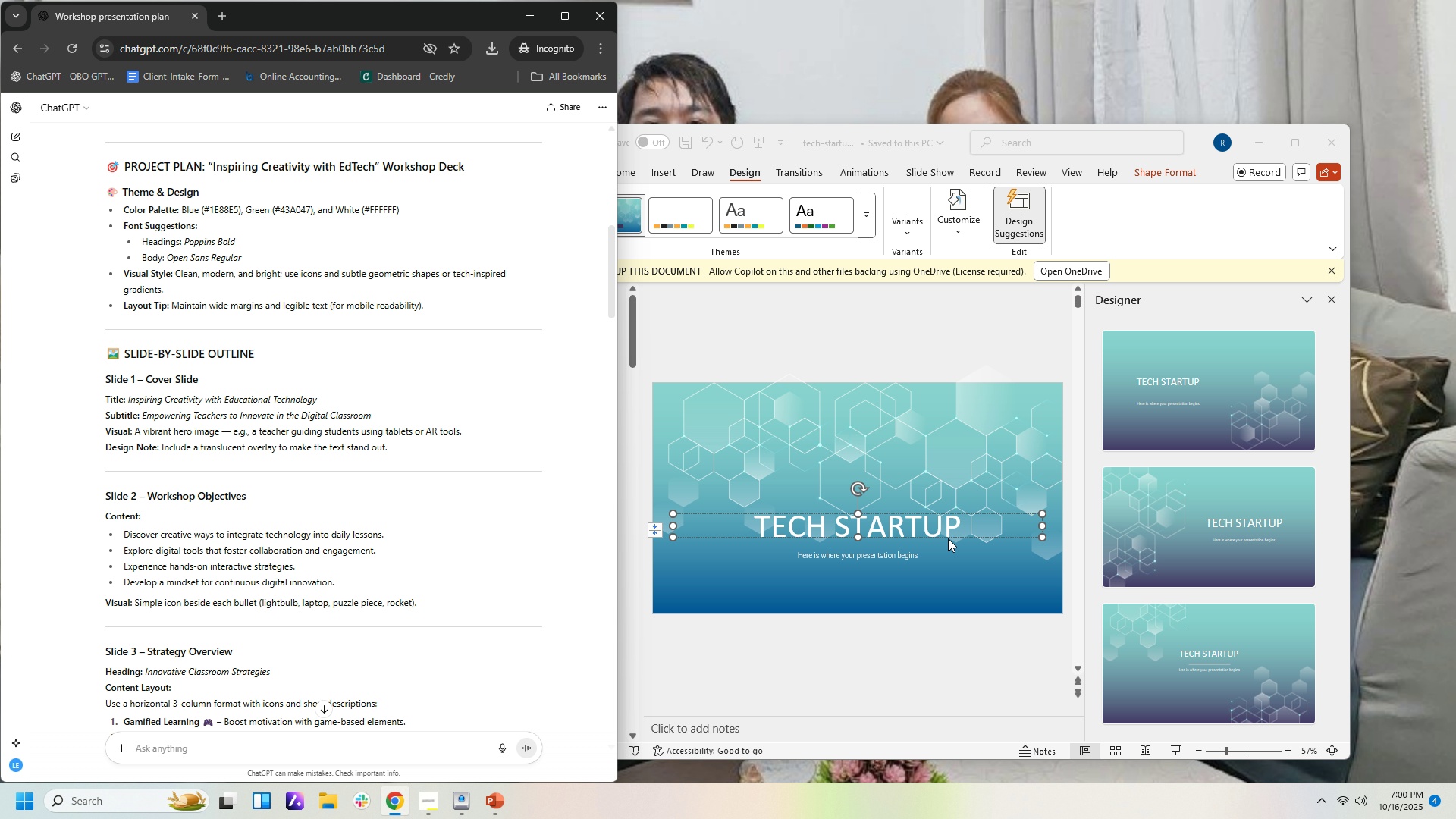 
left_click([971, 523])
 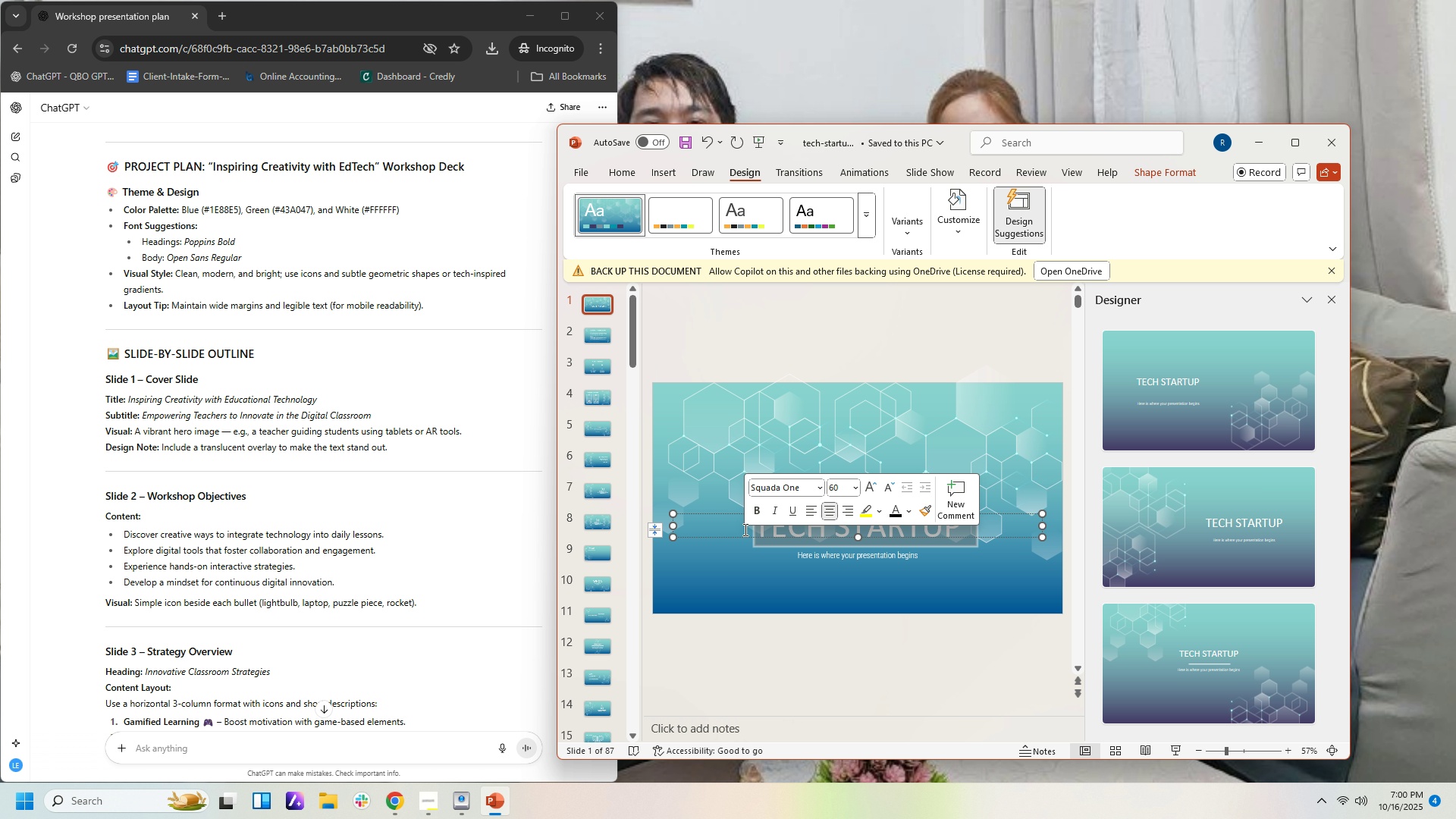 
type(Inspor)
key(Backspace)
key(Backspace)
type(iein)
key(Backspace)
key(Backspace)
key(Backspace)
type(ring Ceativity wih )
key(Backspace)
key(Backspace)
key(Backspace)
type(rh)
key(Backspace)
key(Backspace)
type(th Educational Technoli)
key(Backspace)
type(ogy)
 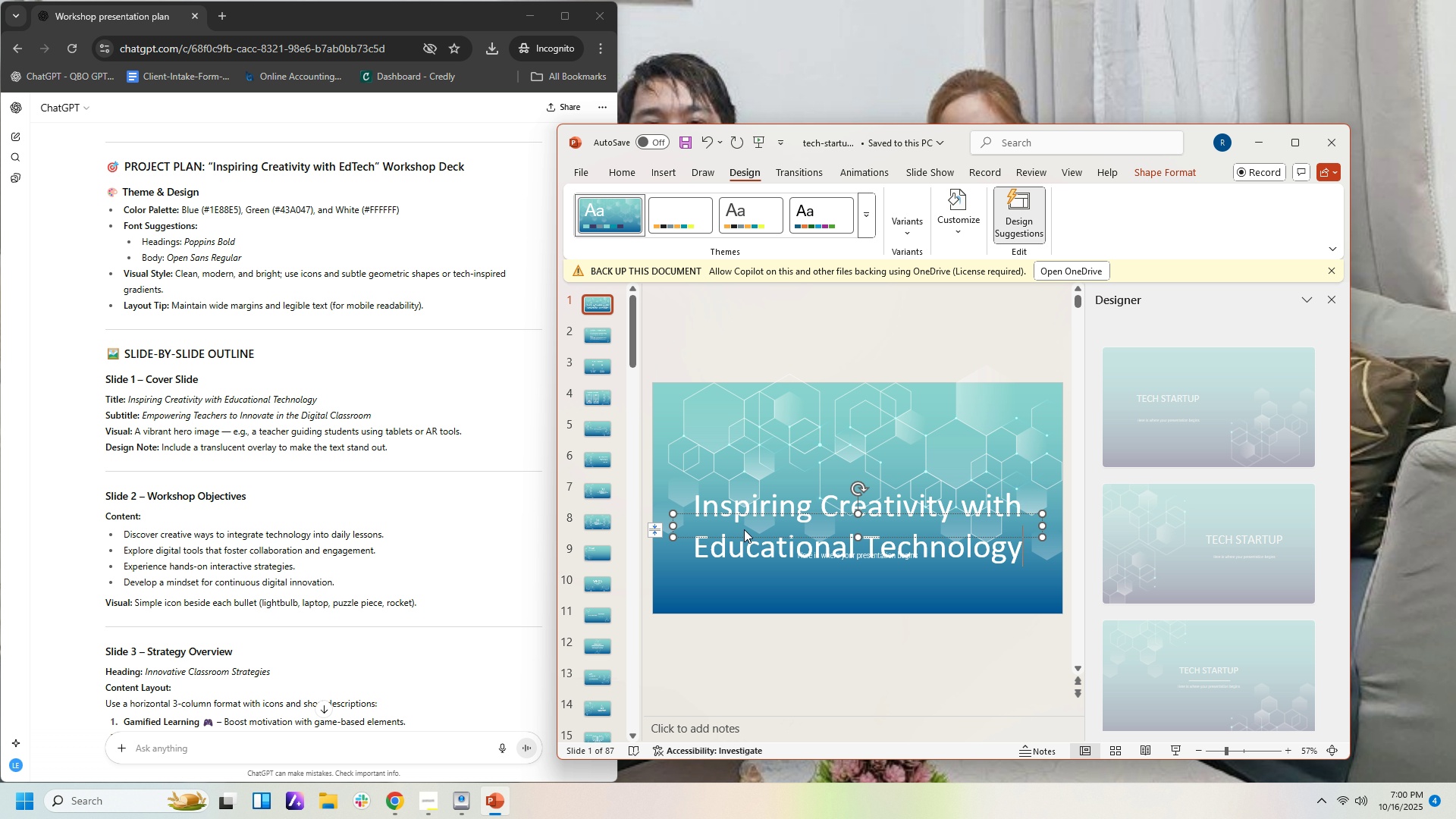 
wait(5.56)
 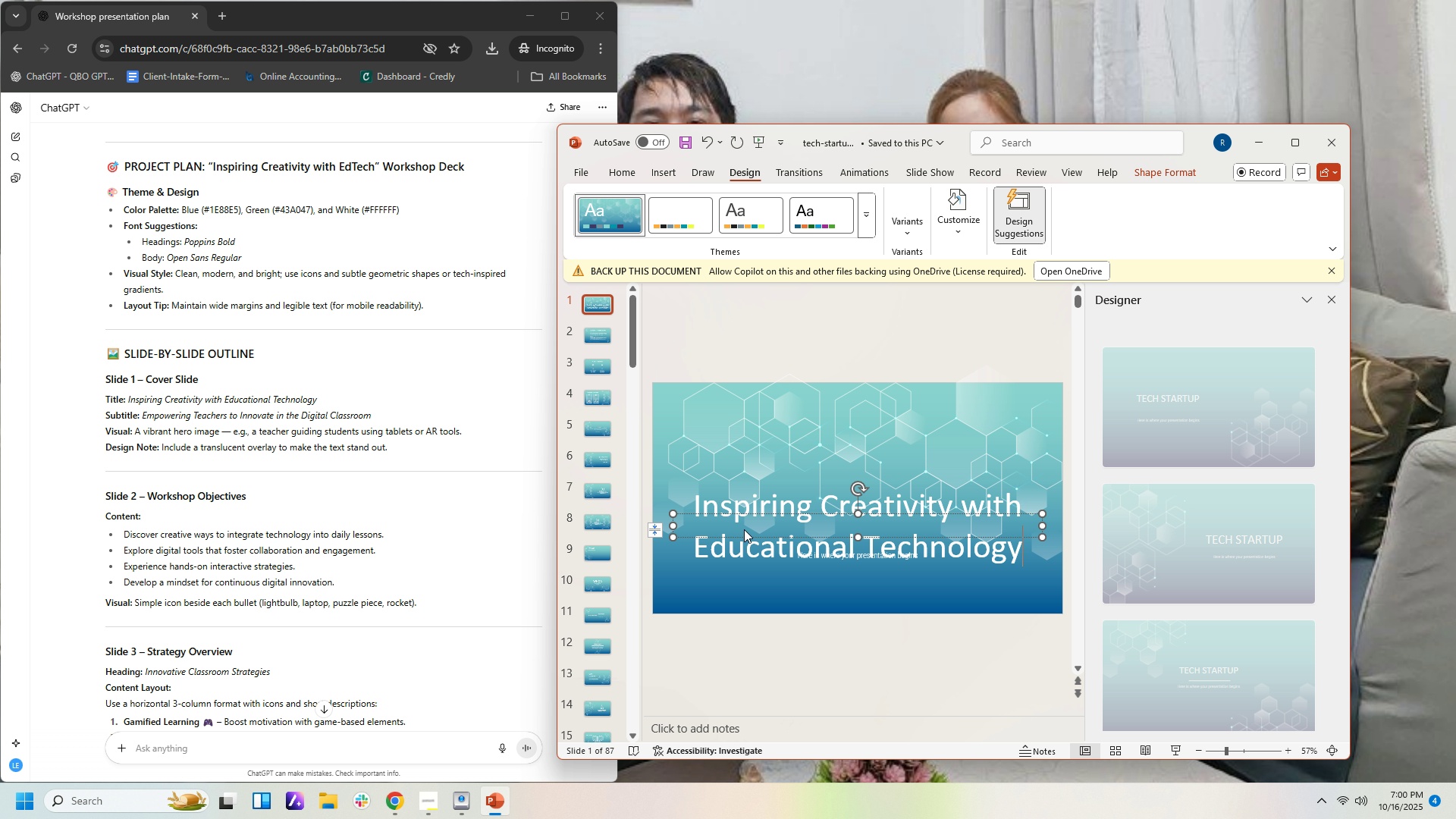 
left_click([934, 419])
 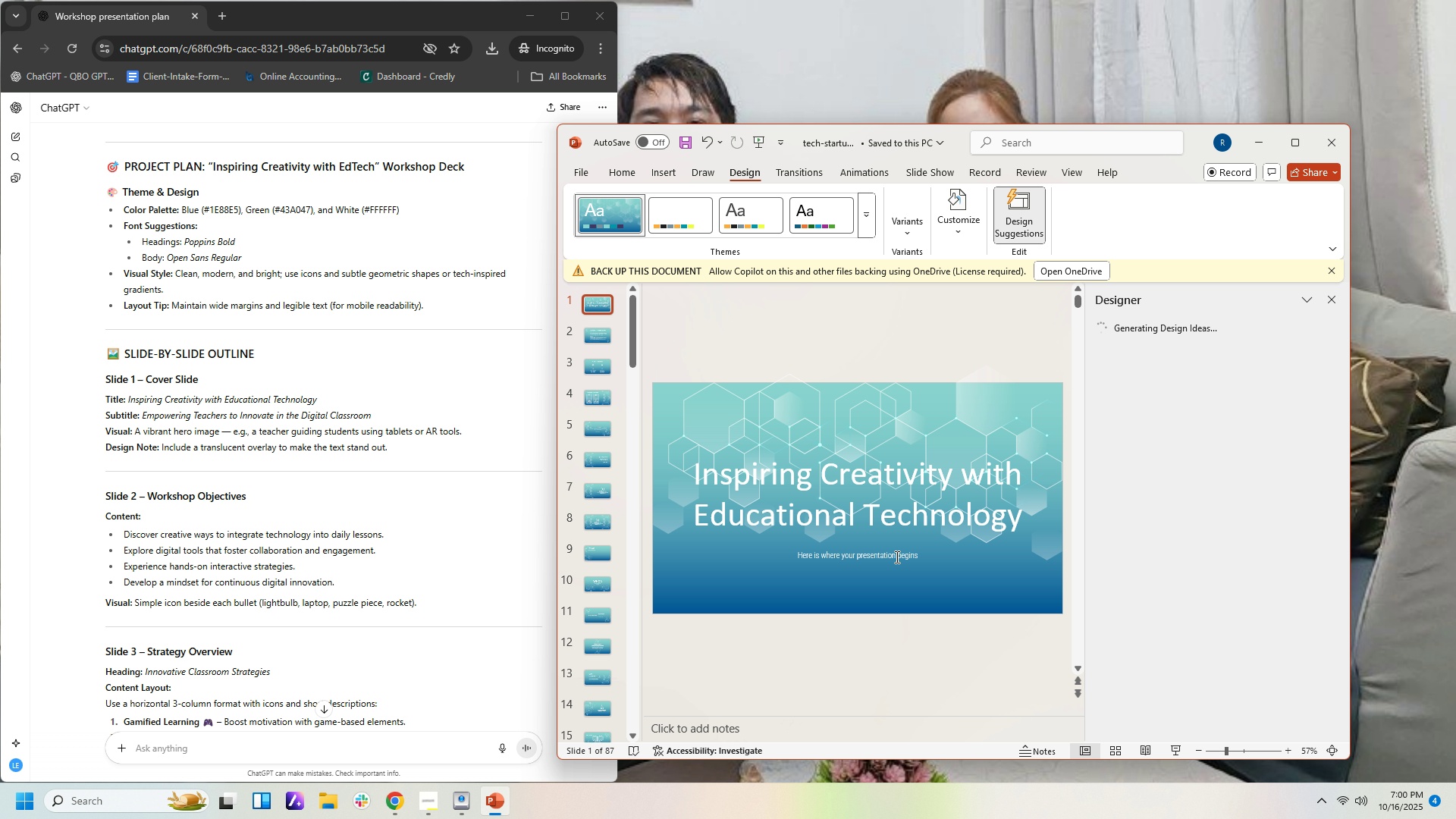 
left_click([896, 557])
 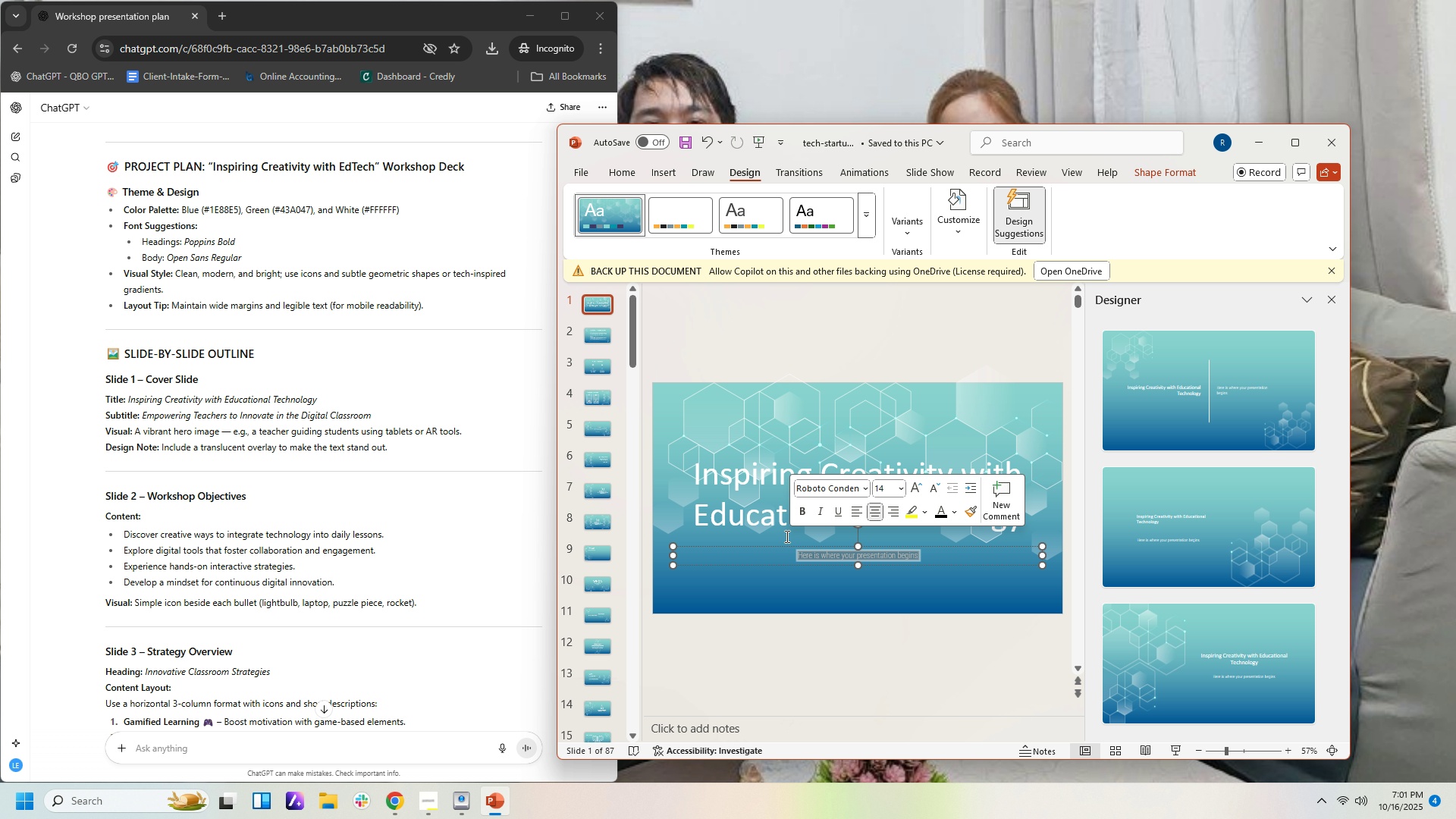 
wait(5.19)
 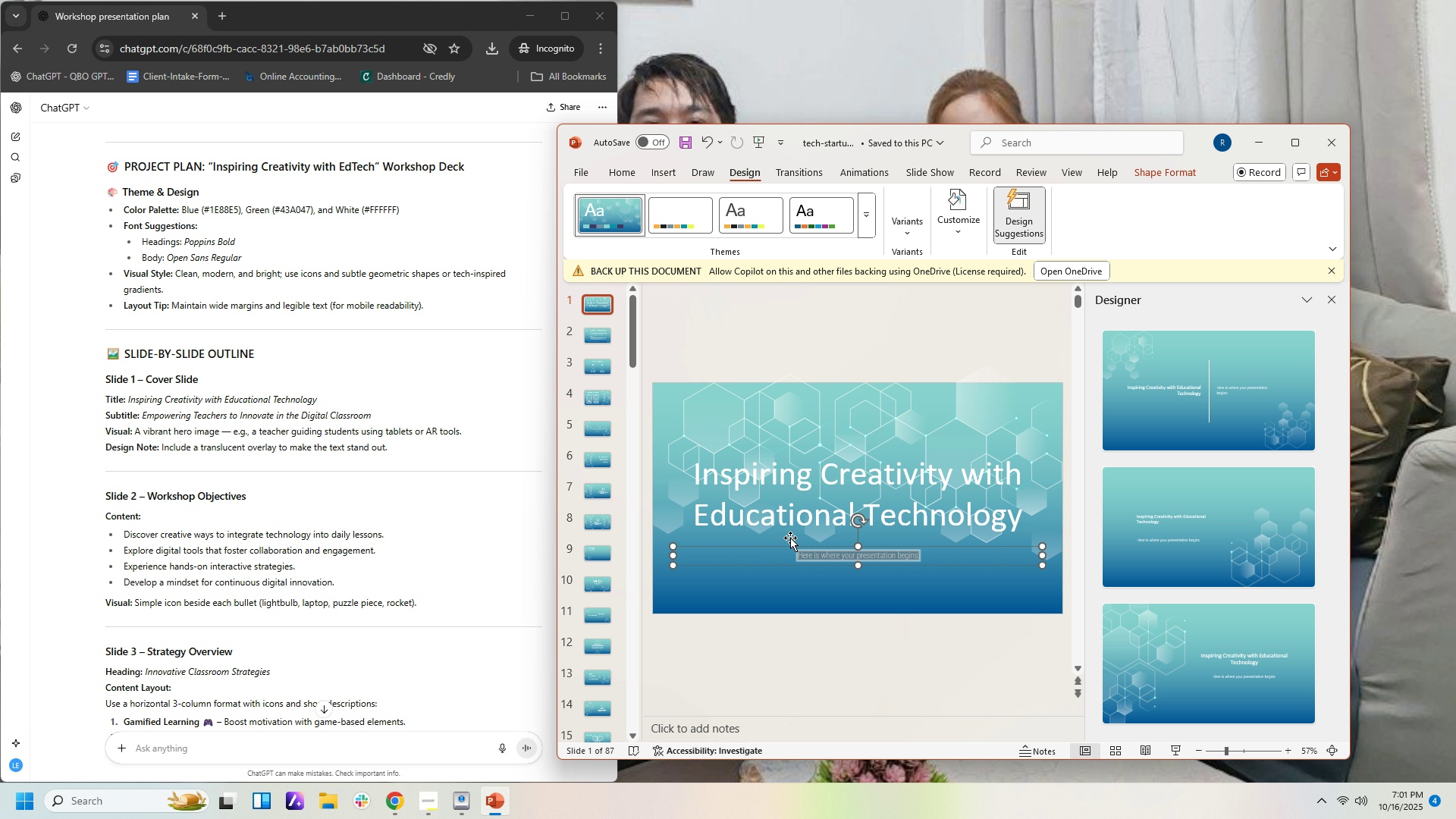 
type(Empowerinh )
key(Backspace)
key(Backspace)
type(g Teachers ro )
key(Backspace)
key(Backspace)
key(Backspace)
type(ro)
key(Backspace)
key(Backspace)
type(to Innovate in the Digut)
key(Backspace)
key(Backspace)
type(itak)
key(Backspace)
type(l Classo)
key(Backspace)
type(eoo)
key(Backspace)
key(Backspace)
key(Backspace)
type(room)
 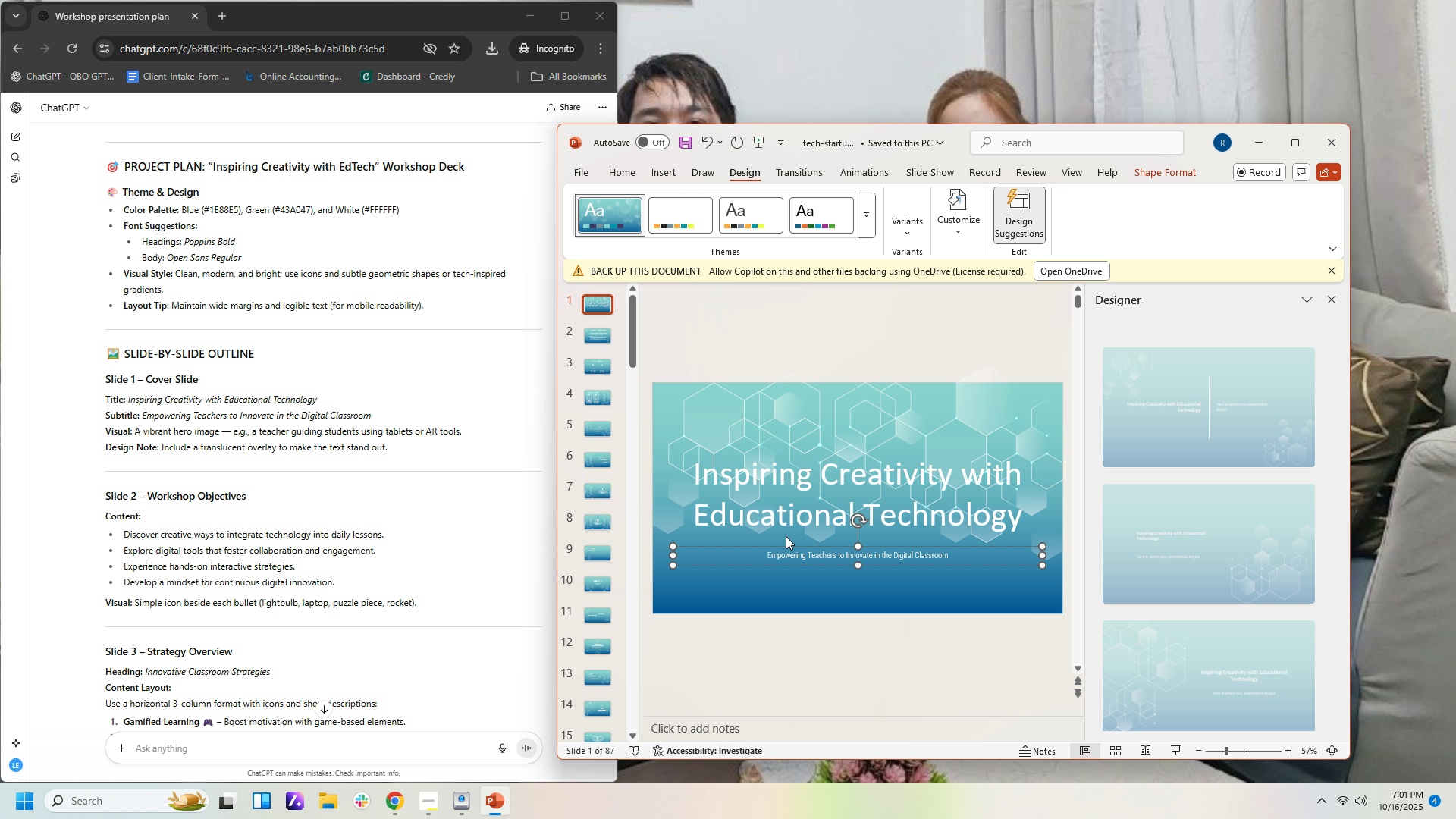 
left_click([959, 557])
 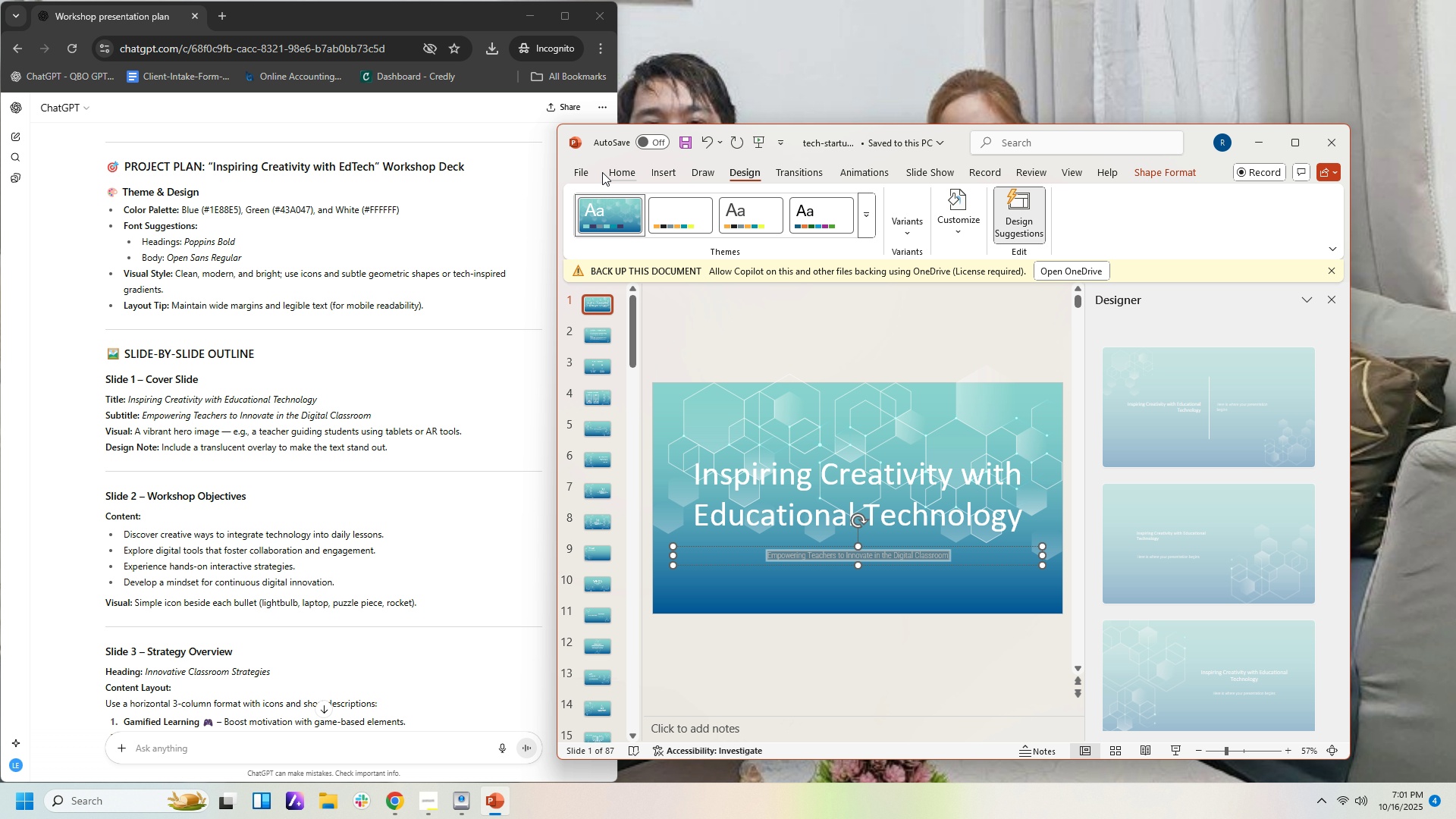 
left_click([633, 171])
 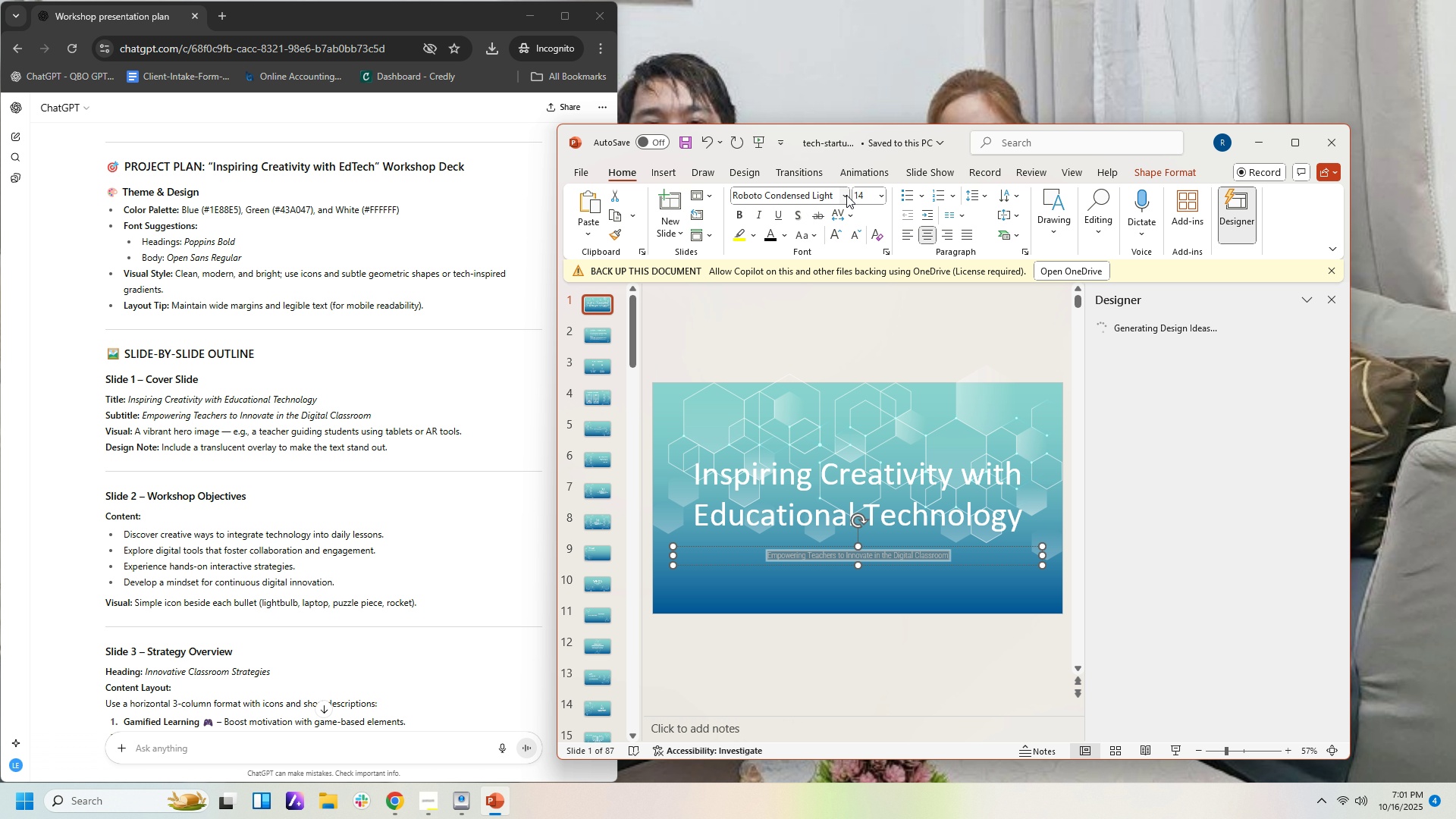 
left_click([880, 197])
 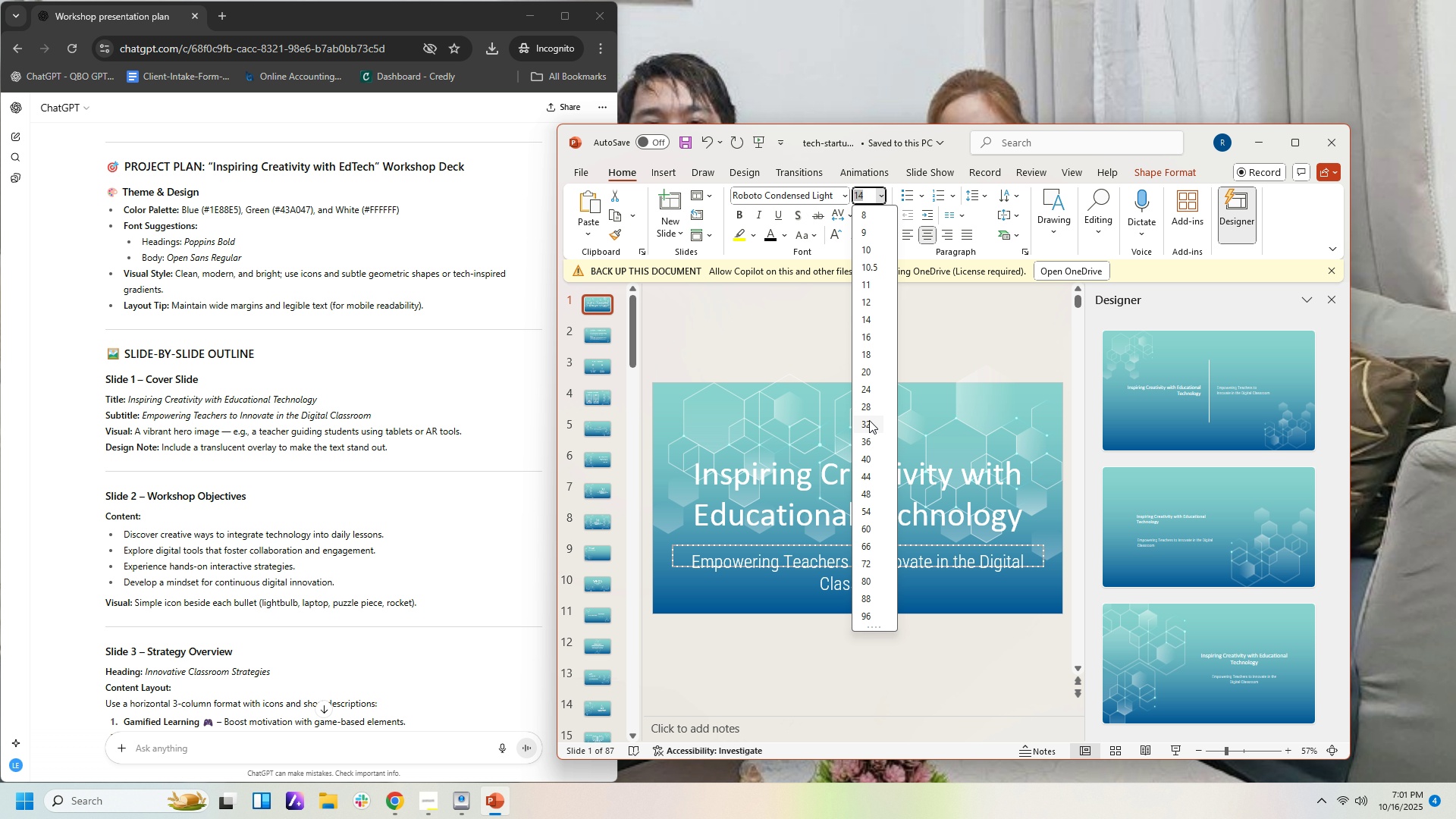 
wait(10.64)
 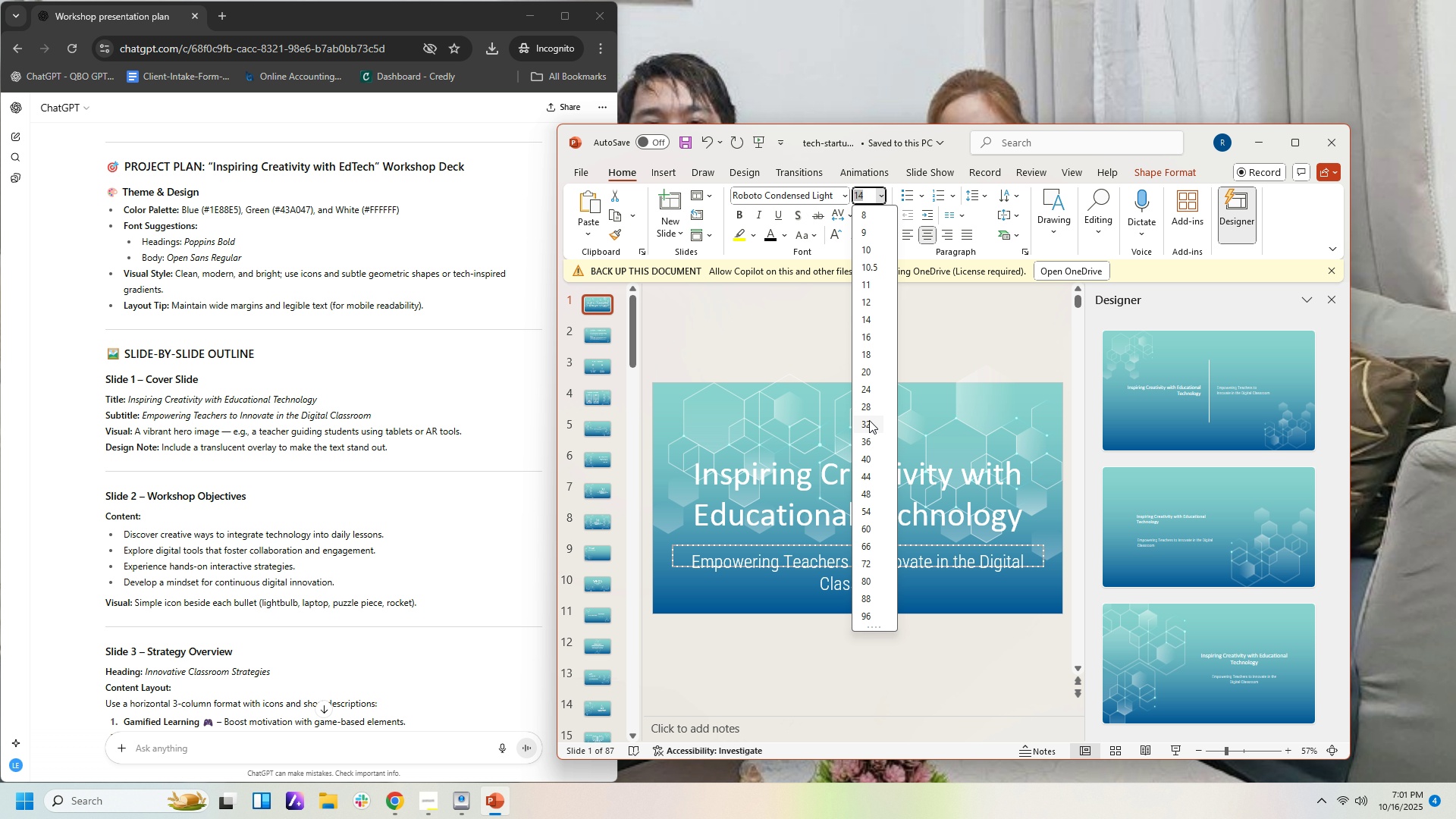 
left_click([869, 410])
 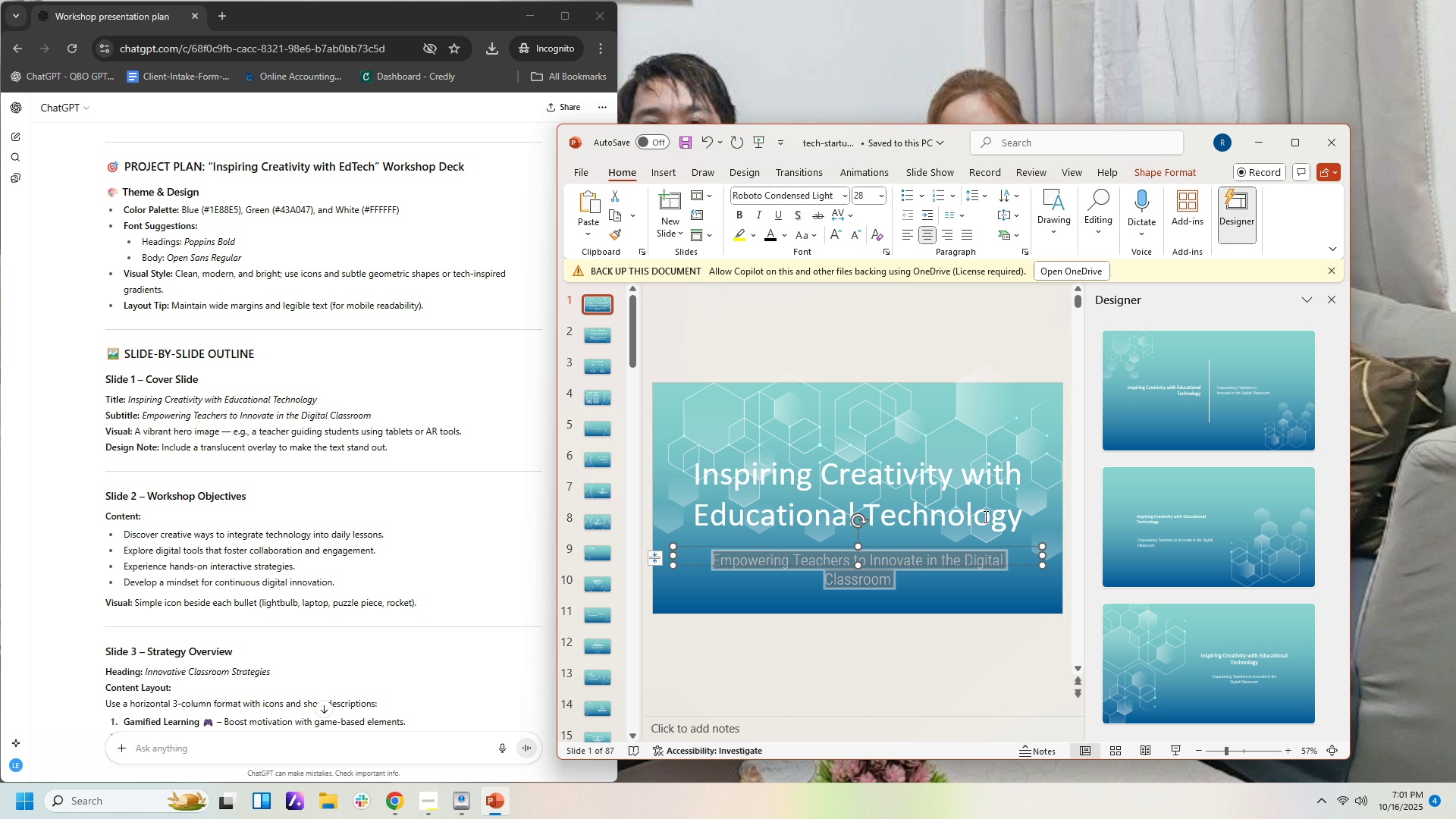 
left_click([984, 514])
 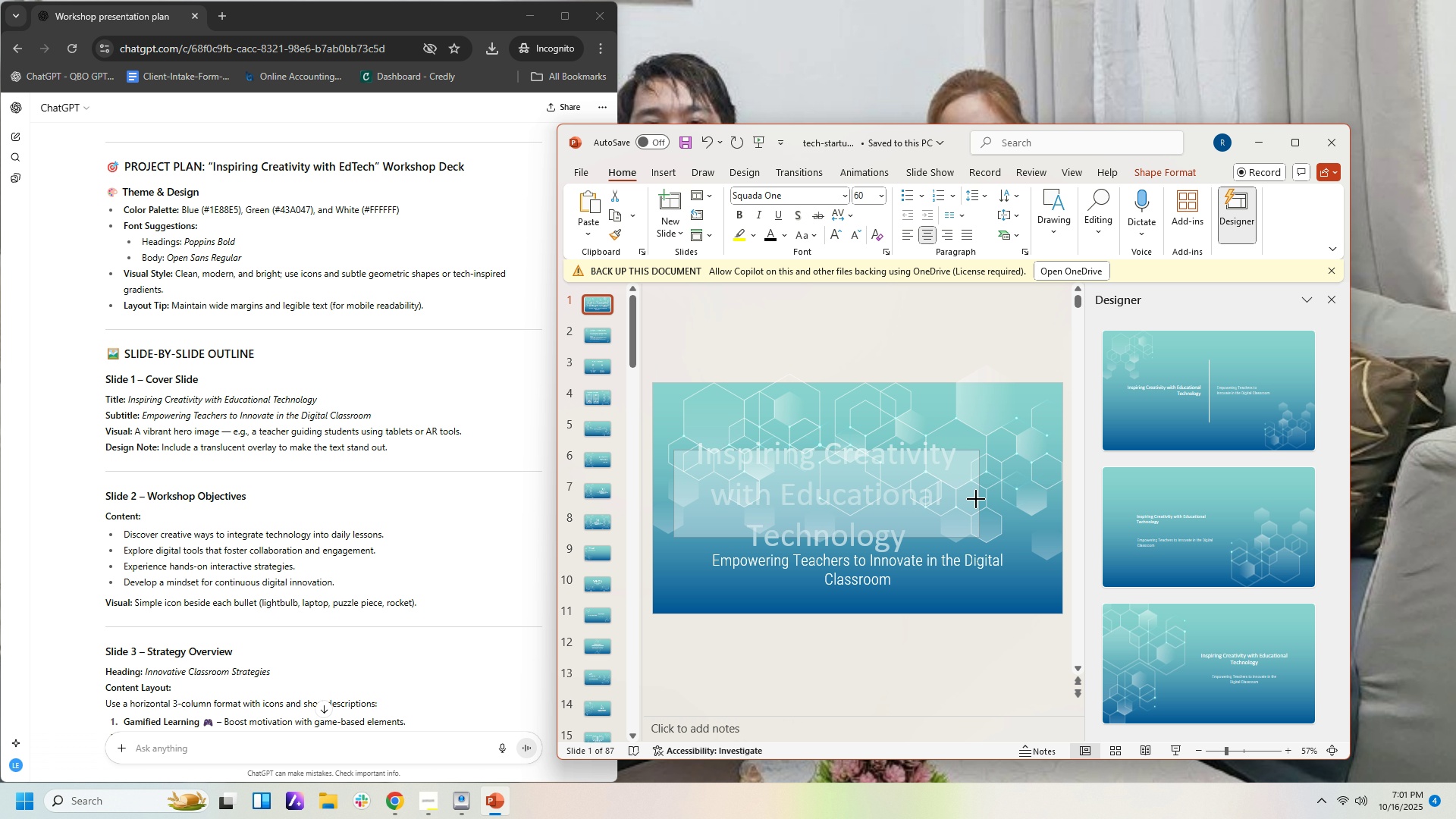 
wait(8.02)
 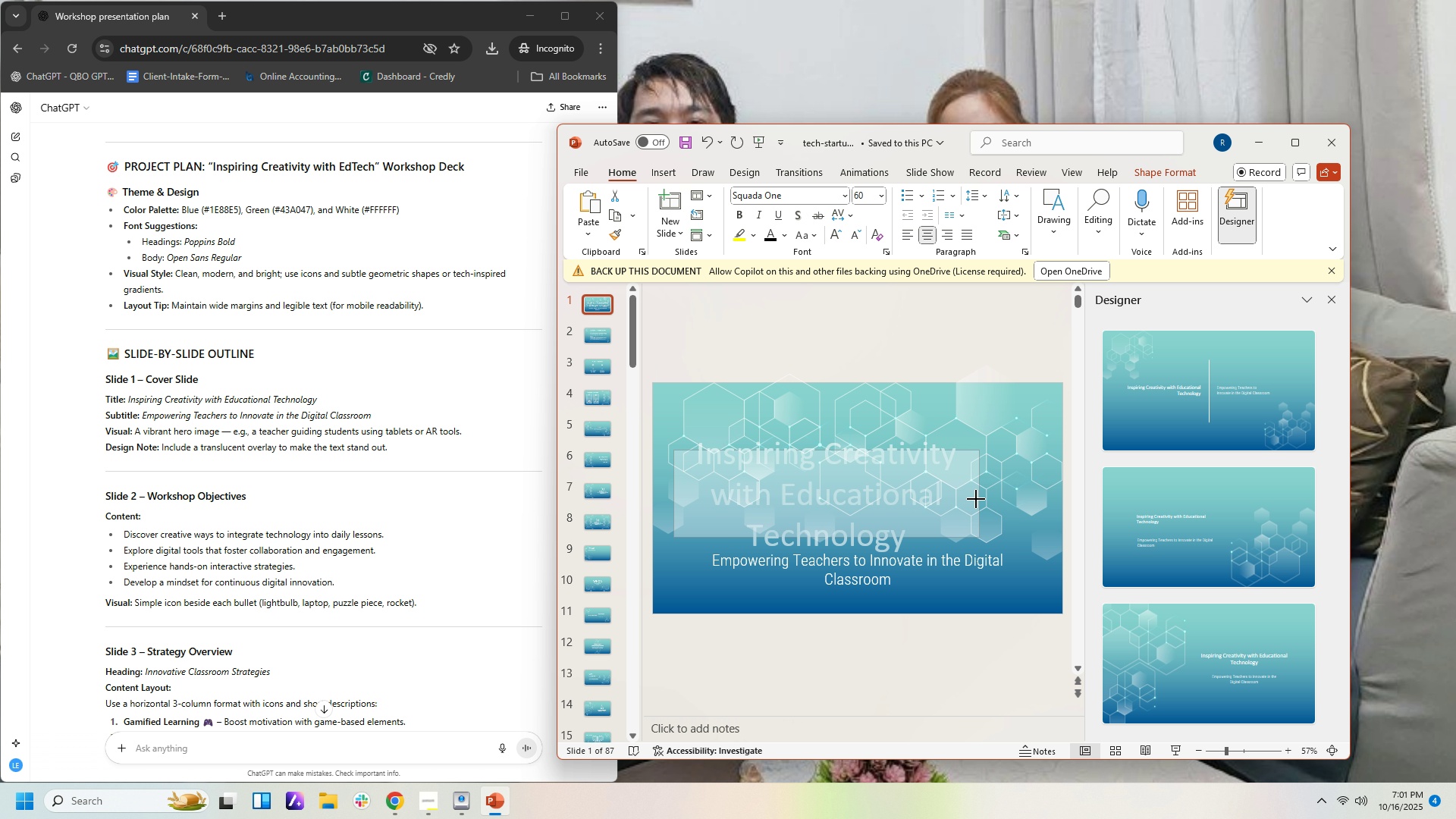 
left_click([885, 562])
 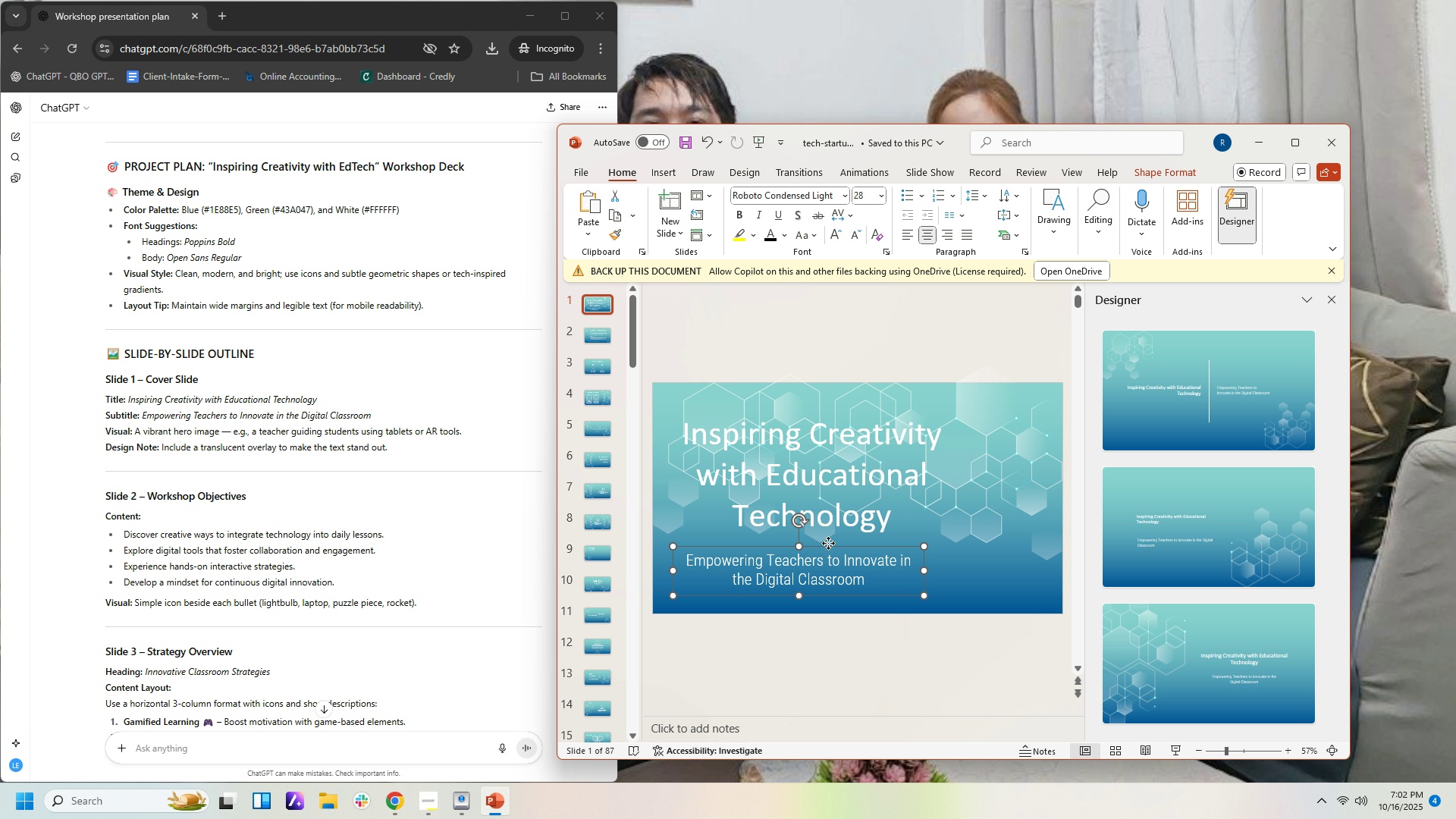 
wait(7.22)
 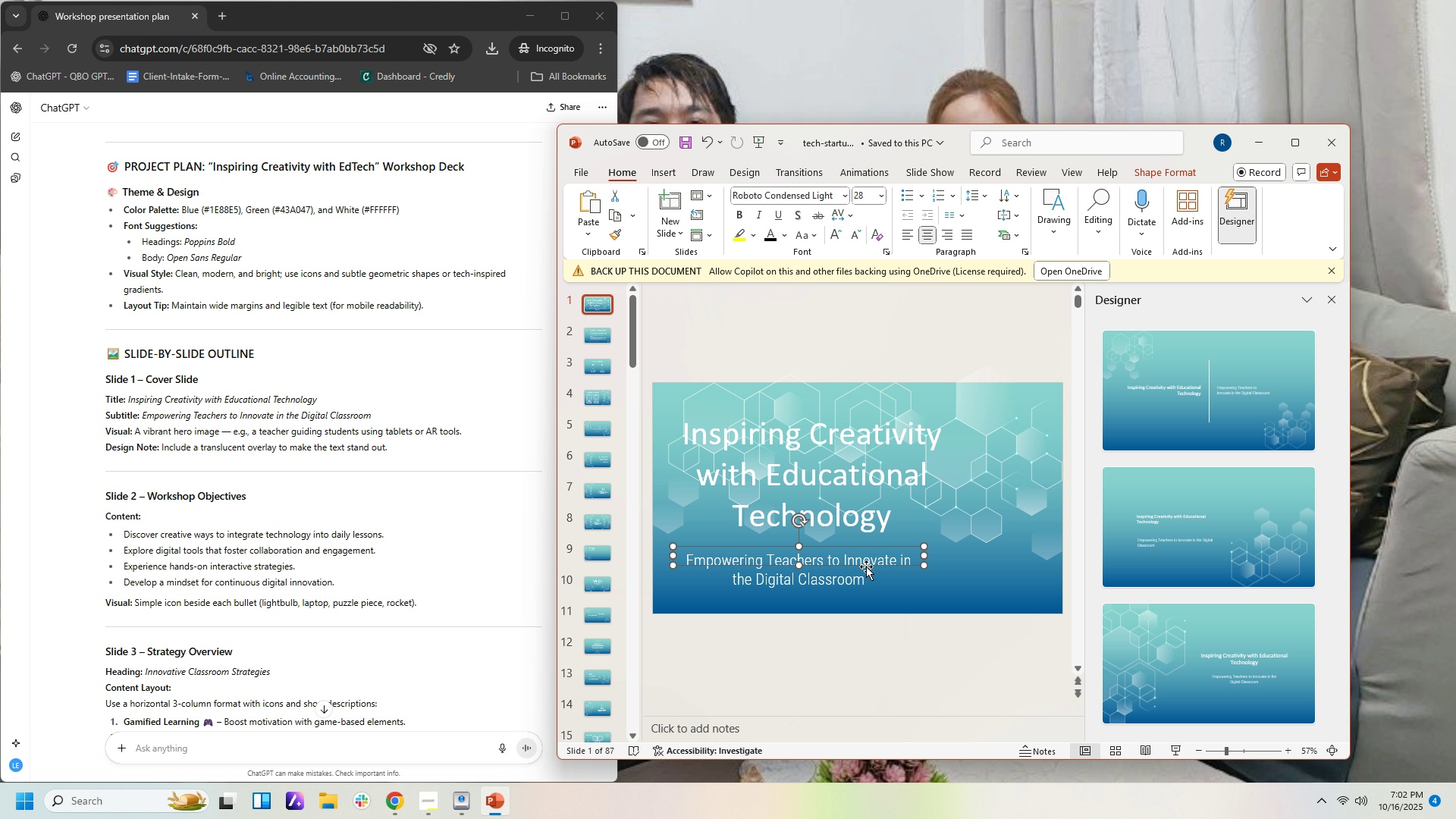 
left_click([869, 472])
 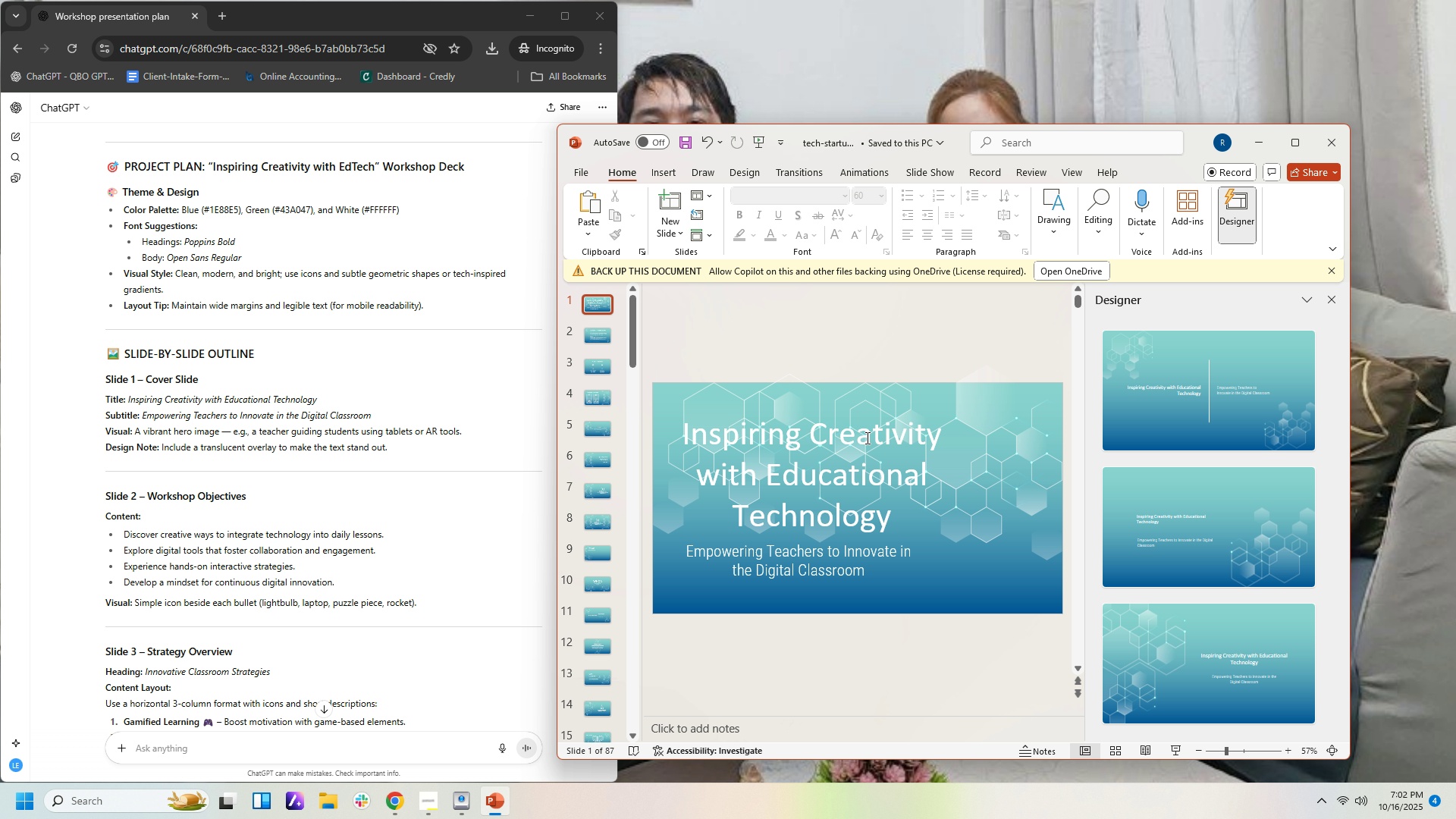 
double_click([861, 447])
 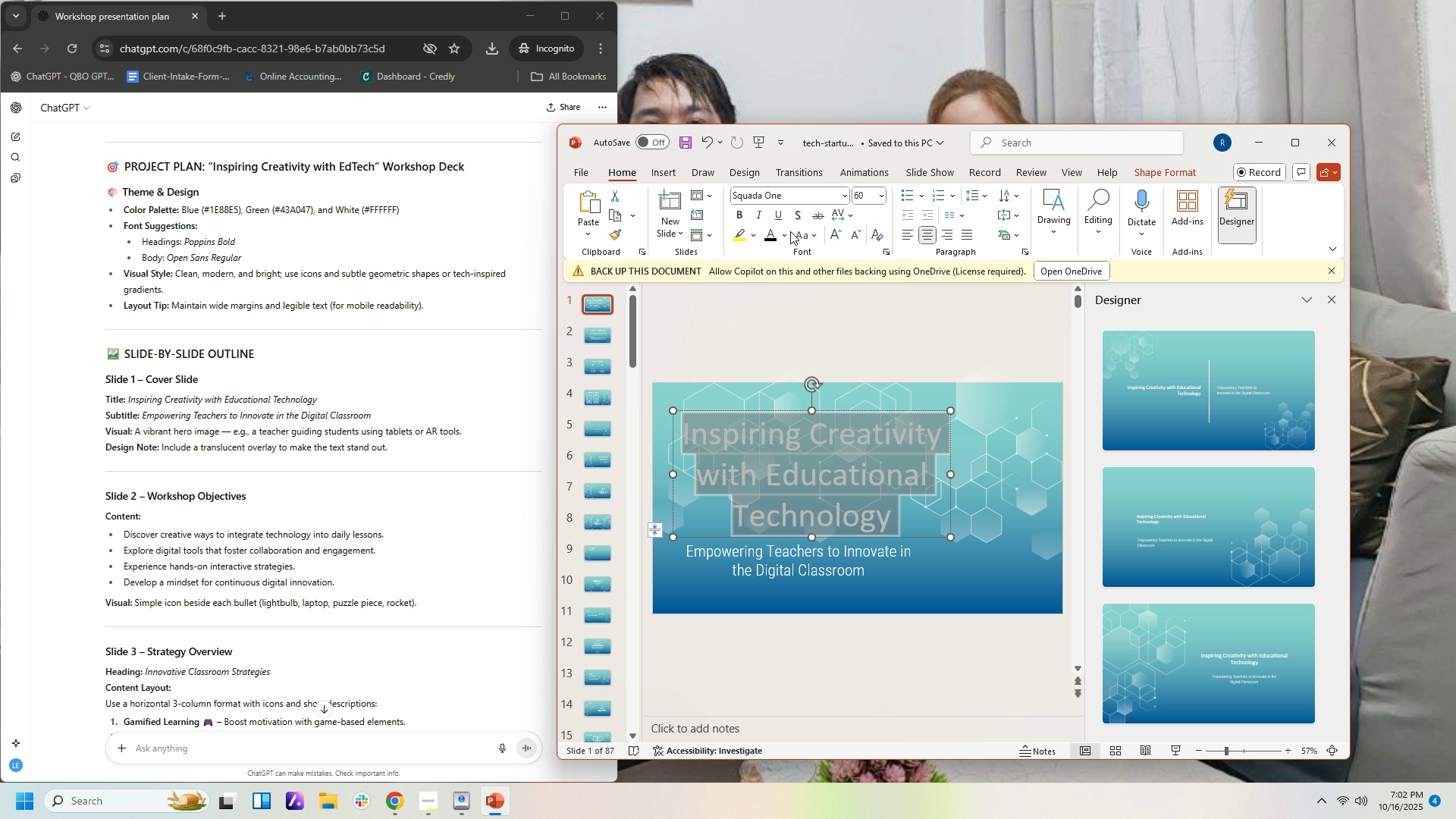 
left_click([787, 232])
 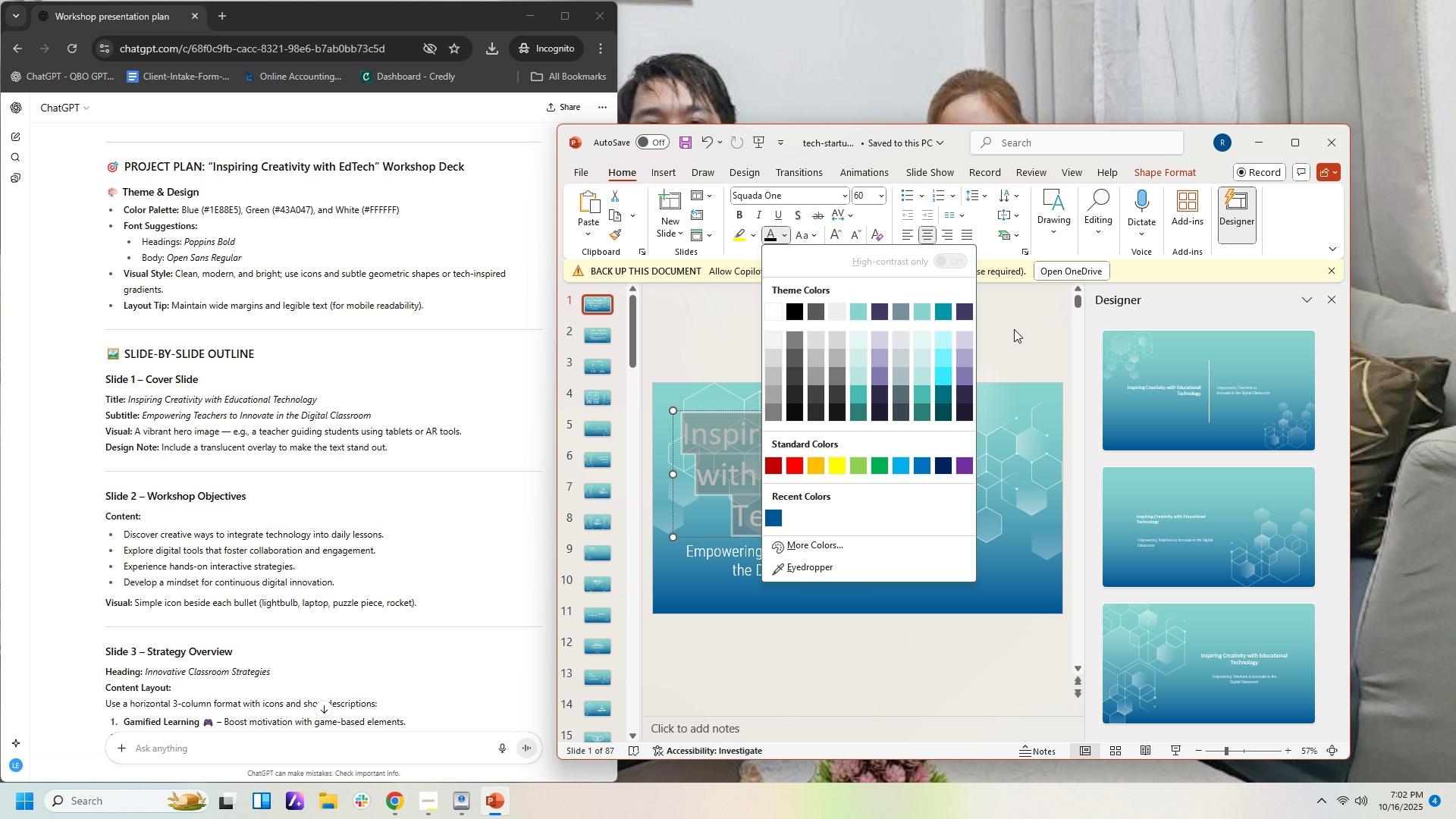 
left_click([1014, 329])
 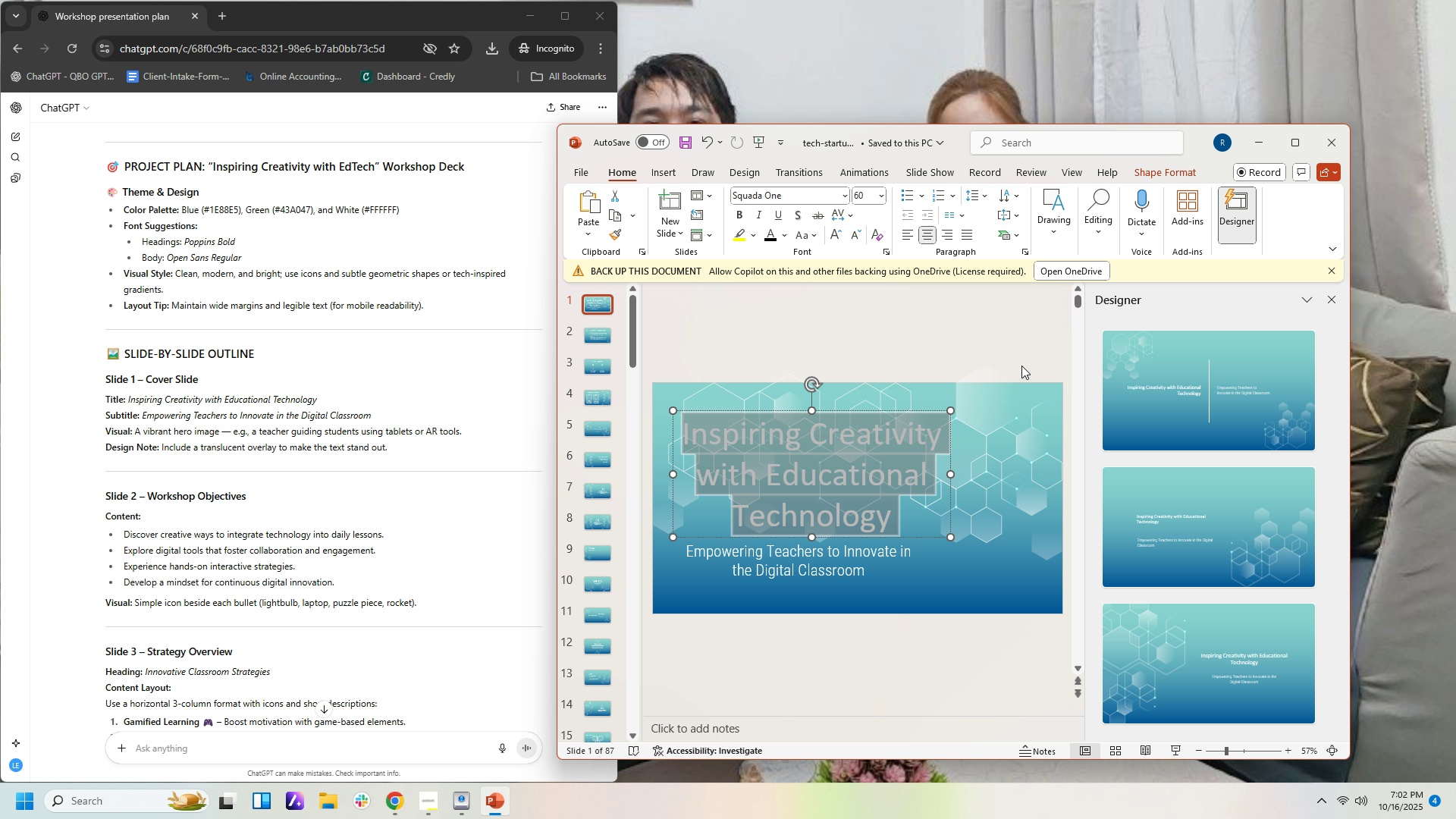 
left_click([1021, 366])
 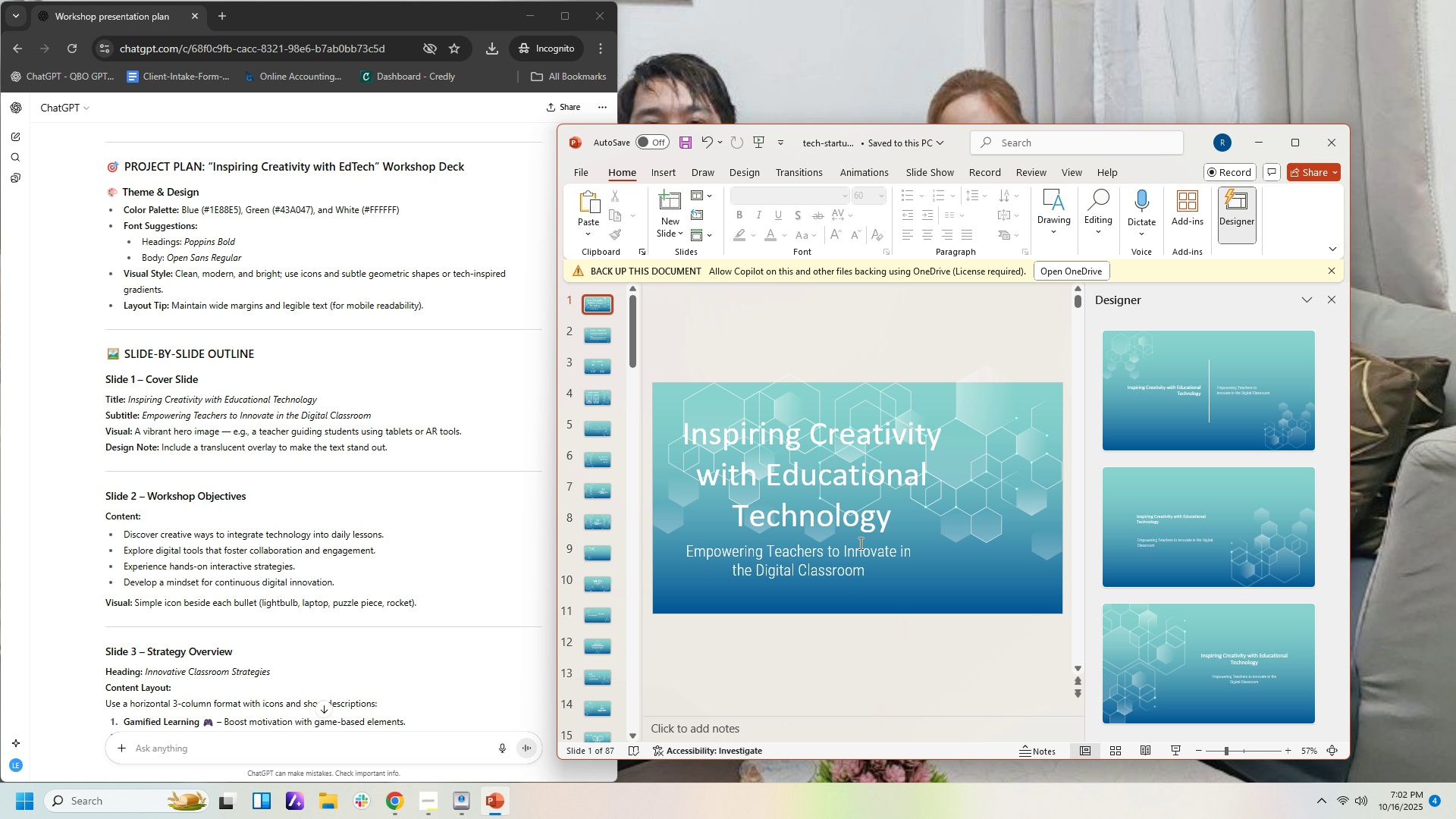 
left_click([859, 554])
 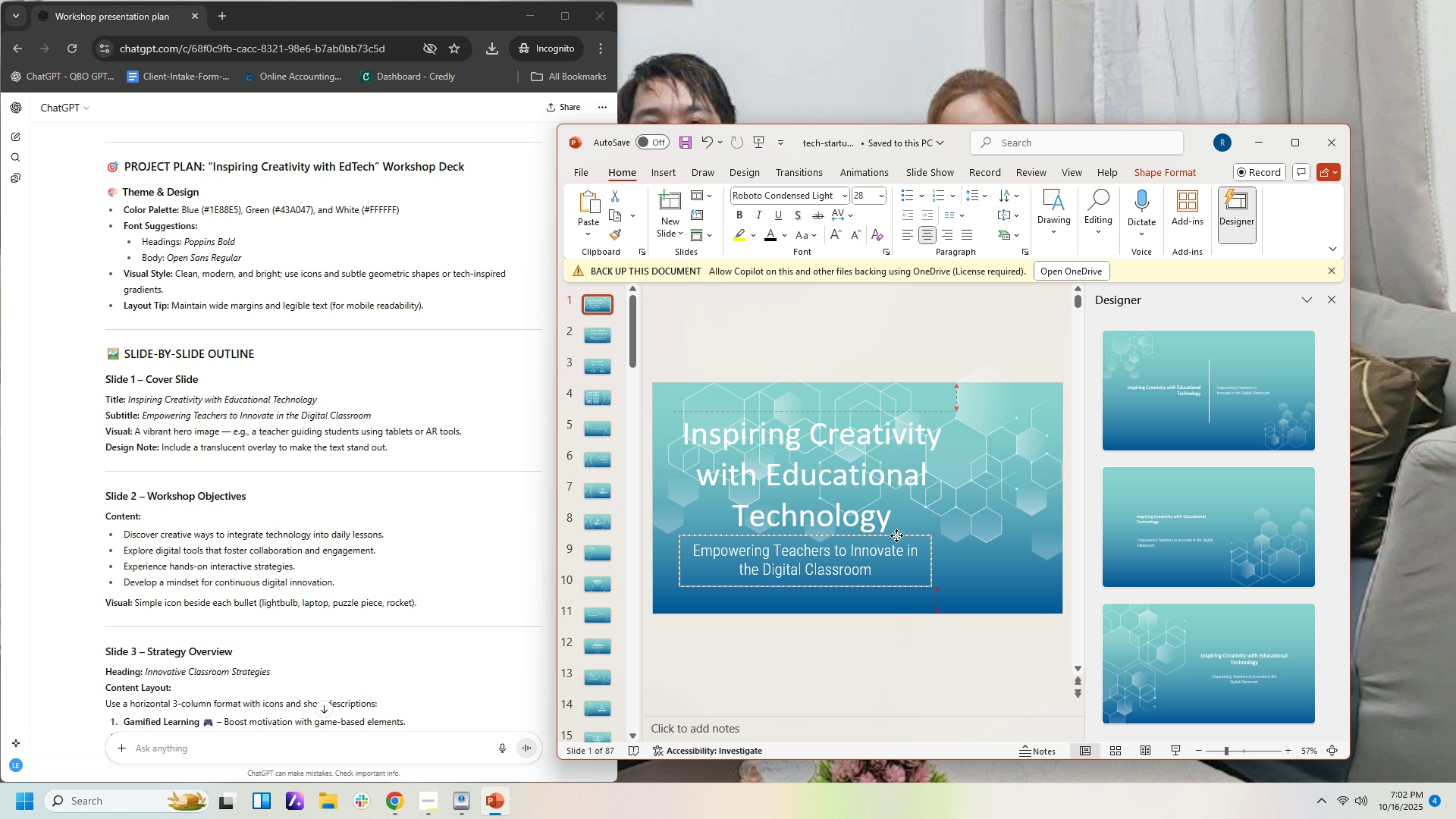 
left_click([958, 644])
 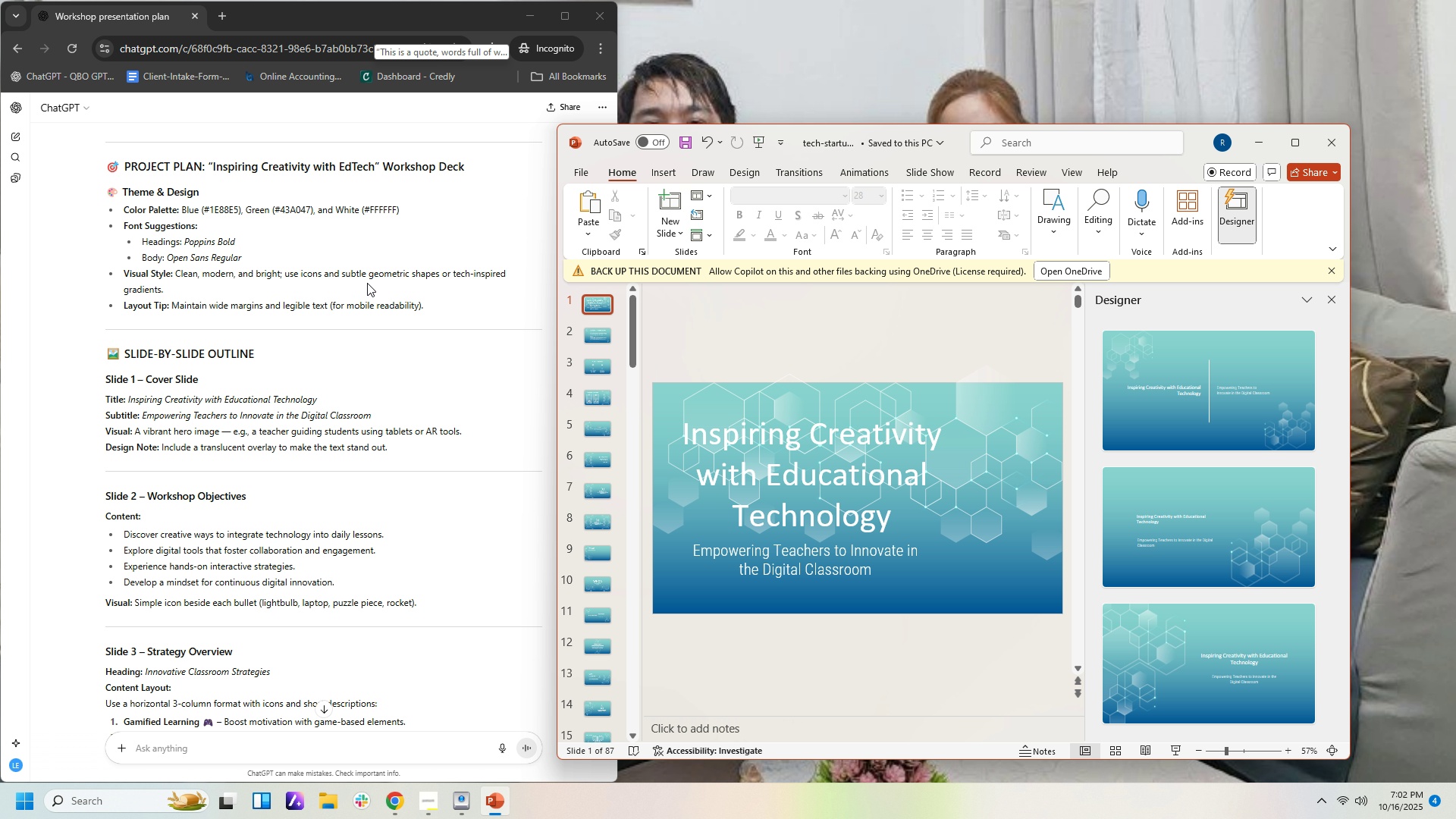 
scroll: coordinate [372, 354], scroll_direction: down, amount: 41.0
 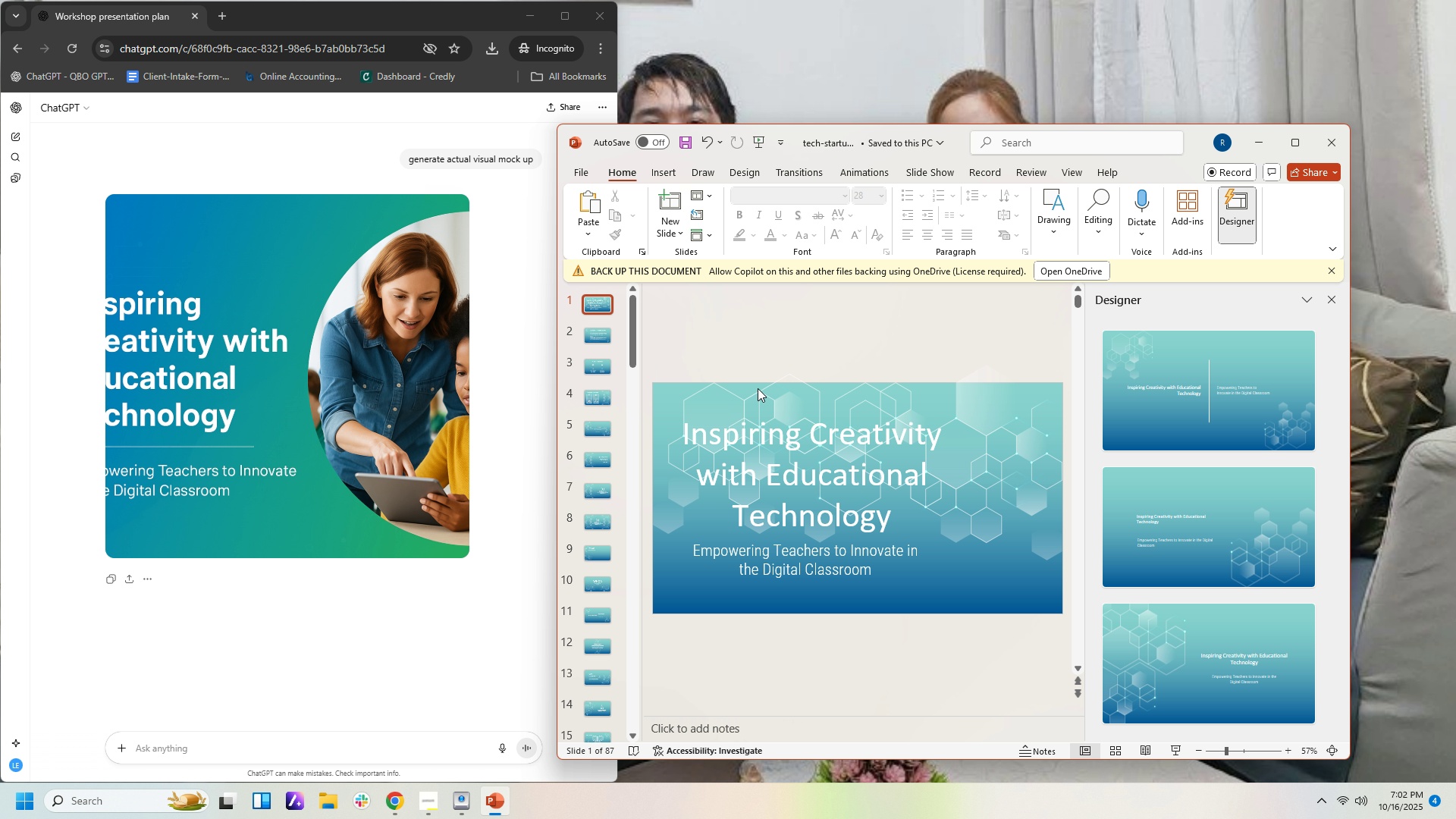 
left_click([782, 472])
 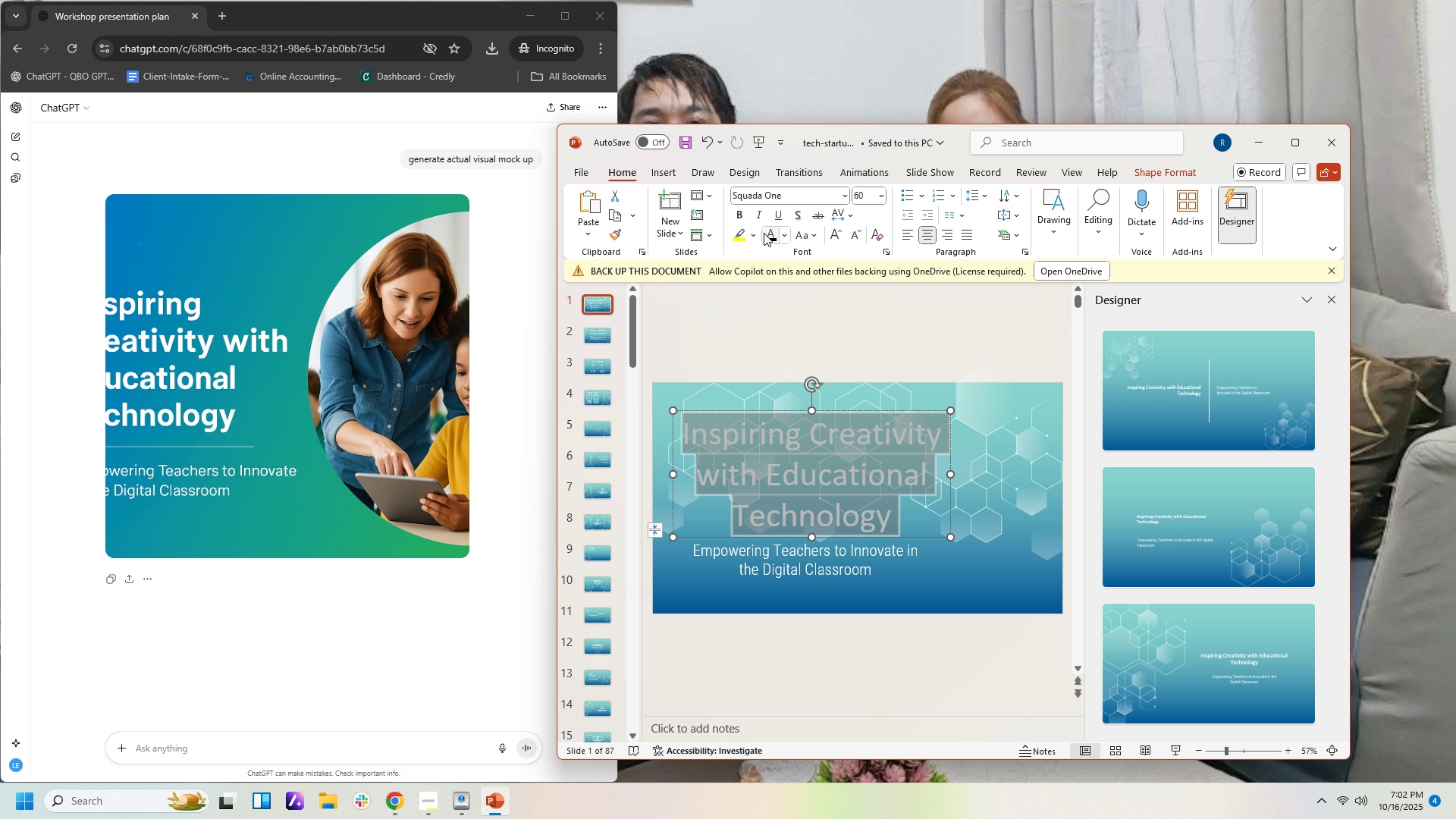 
left_click([738, 213])
 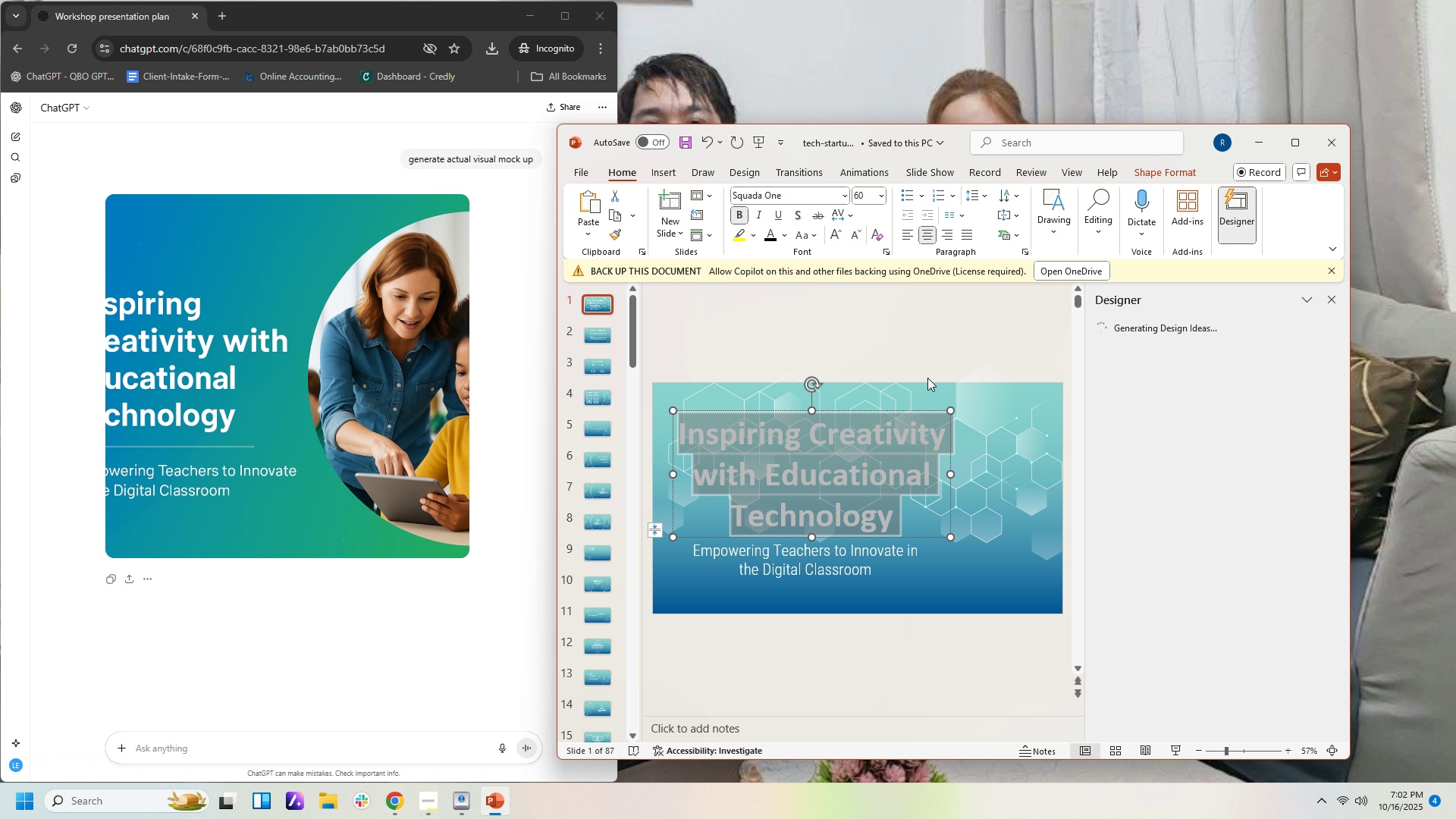 
left_click([928, 347])
 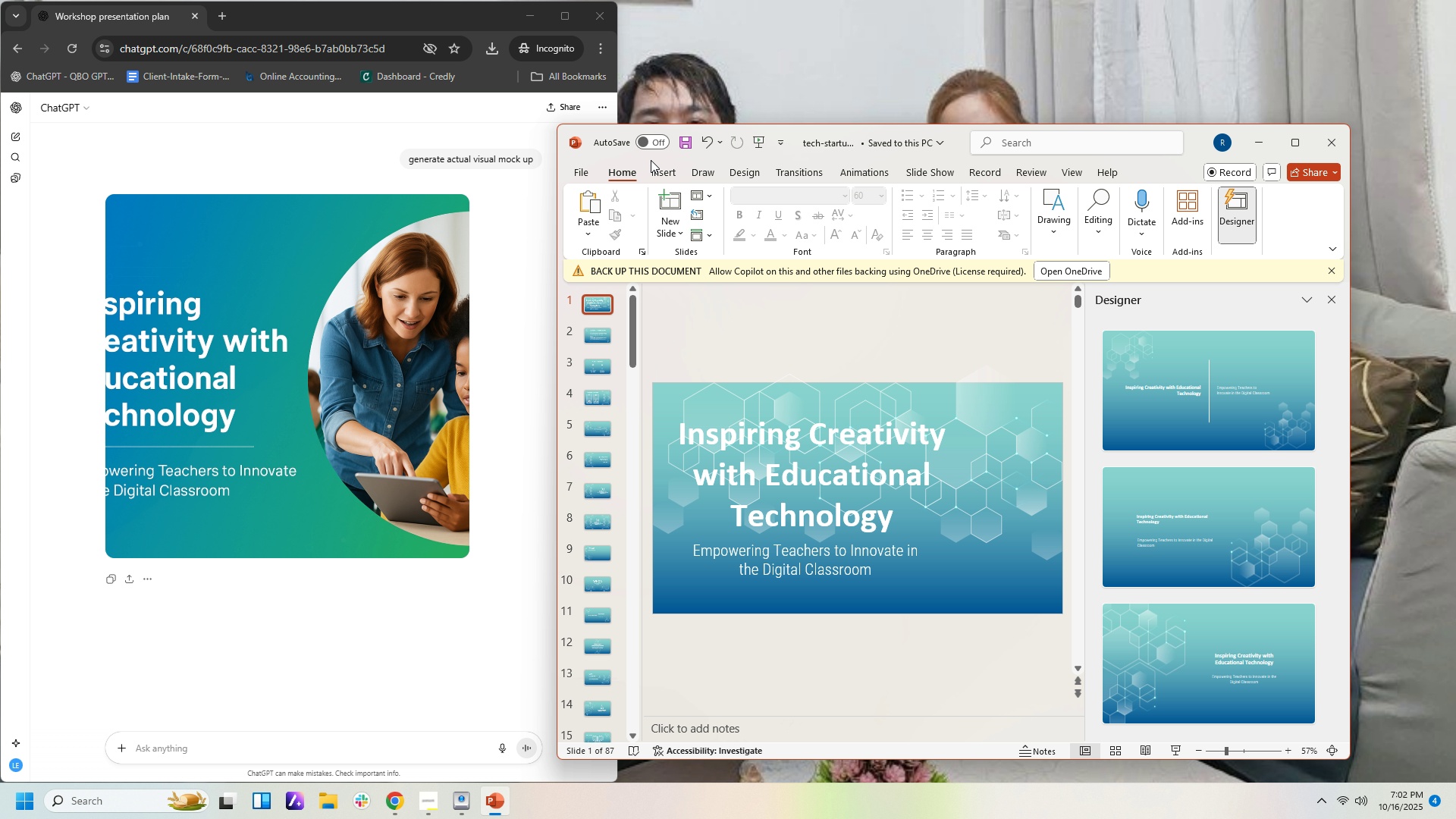 
left_click([666, 171])
 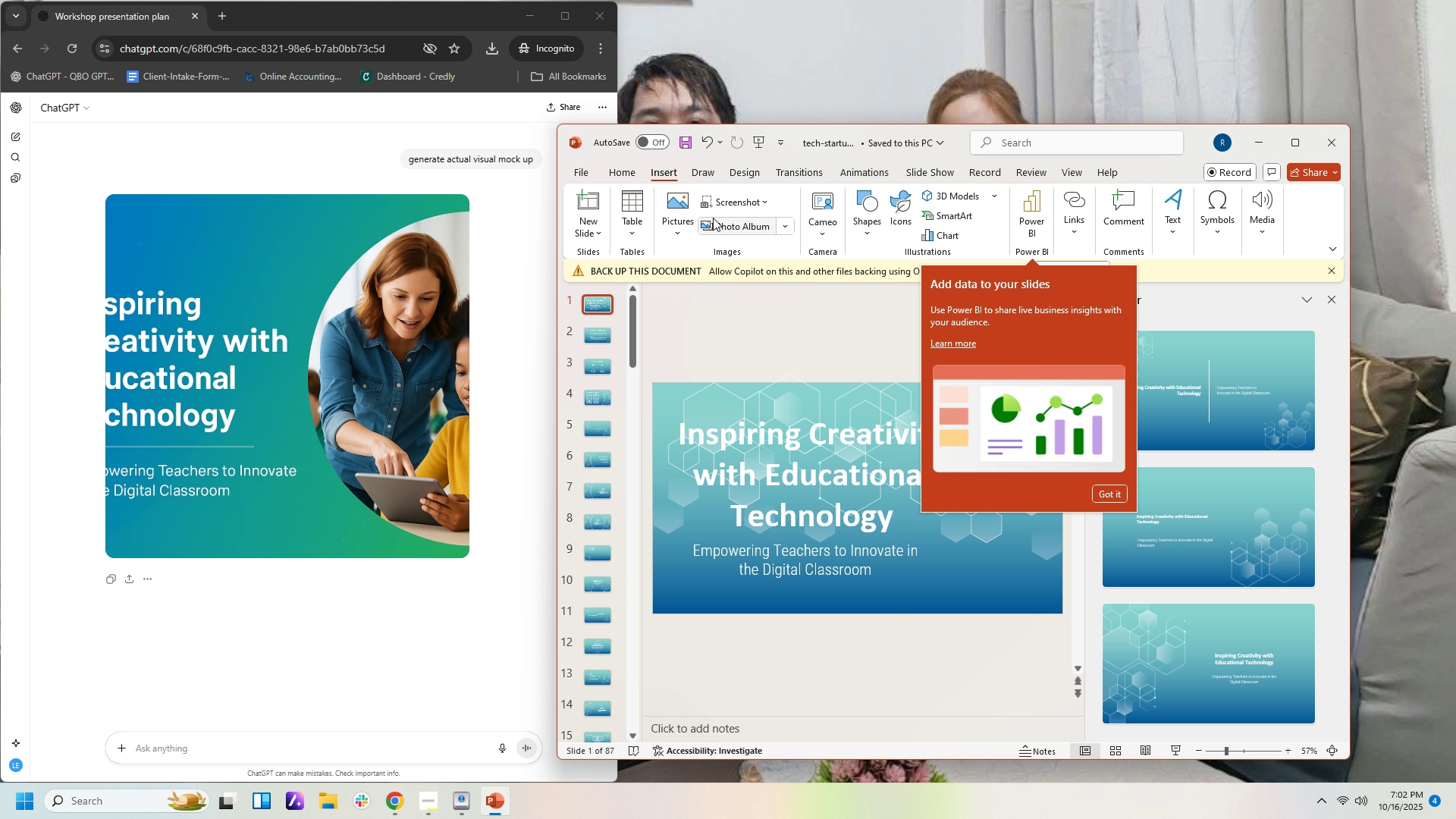 
left_click([869, 236])
 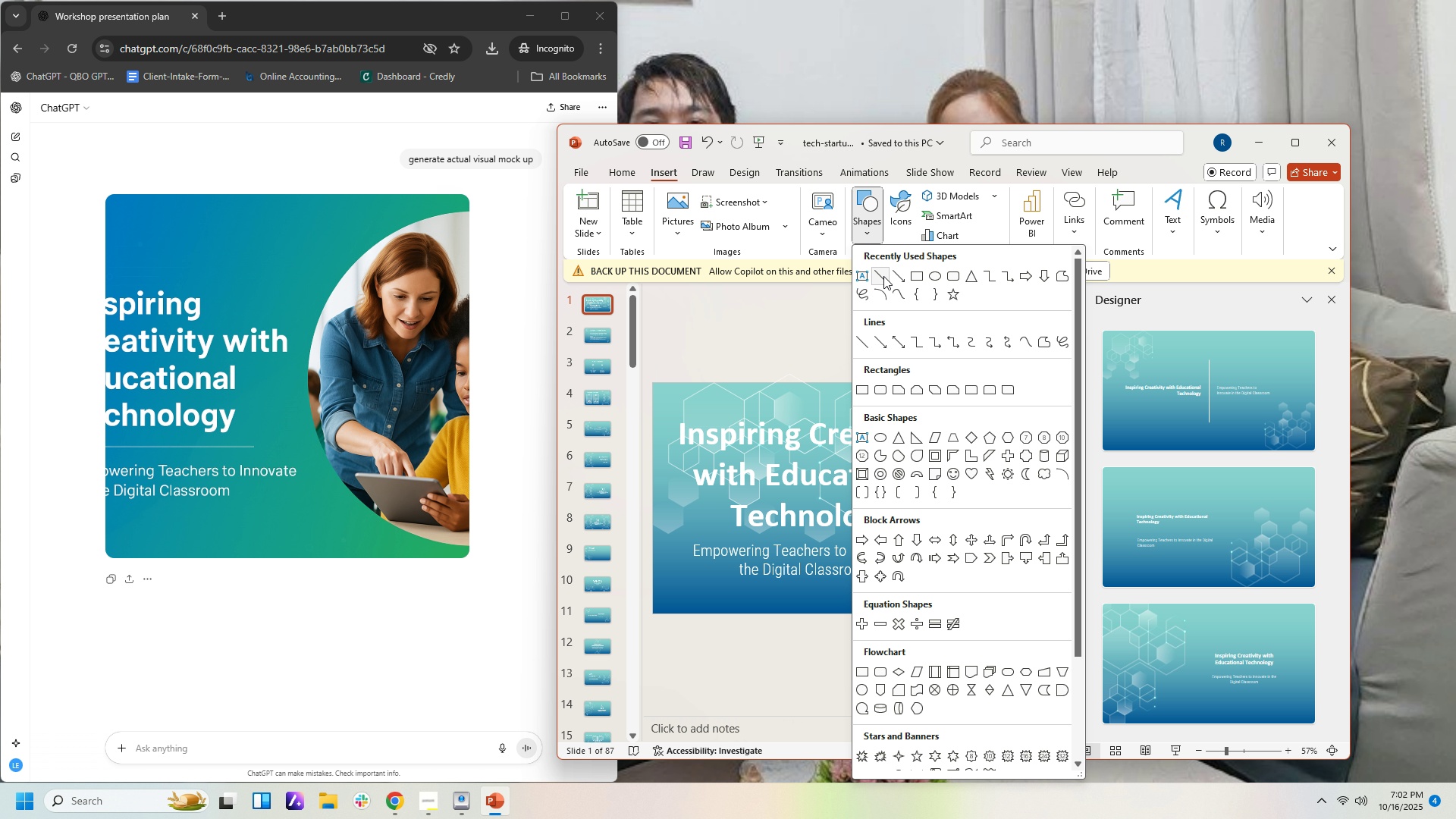 
left_click([883, 276])
 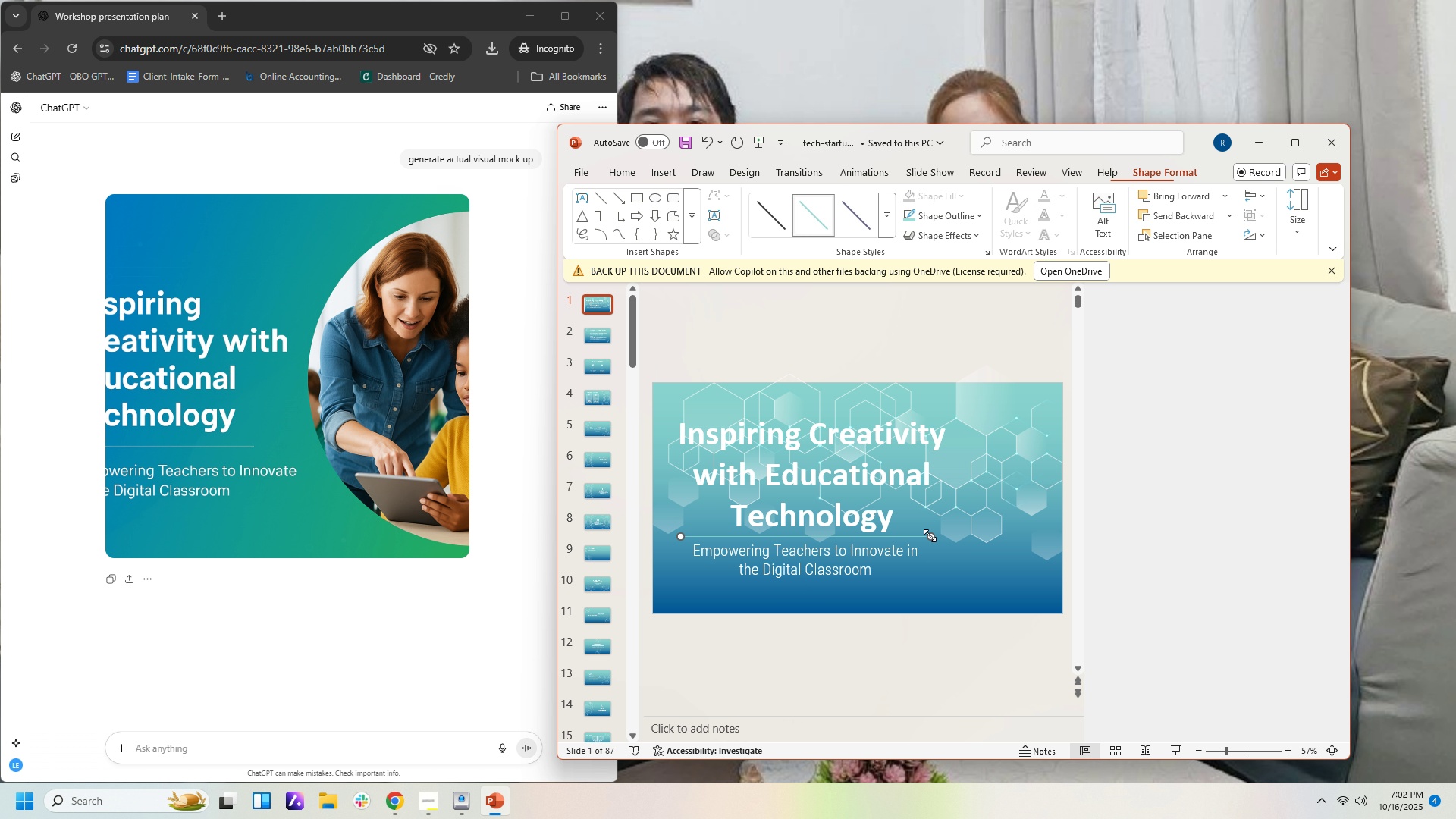 
wait(6.44)
 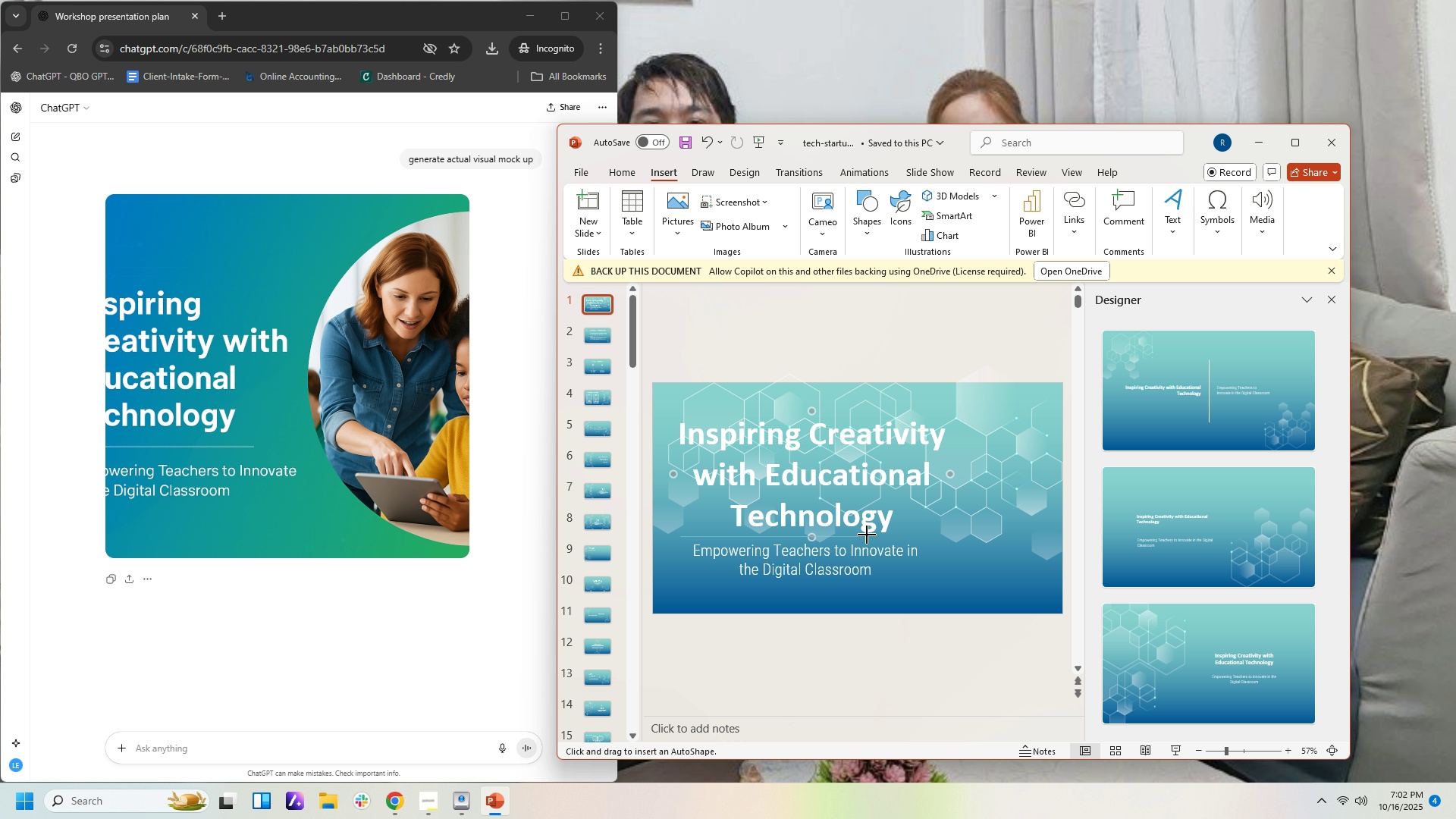 
left_click([1013, 295])
 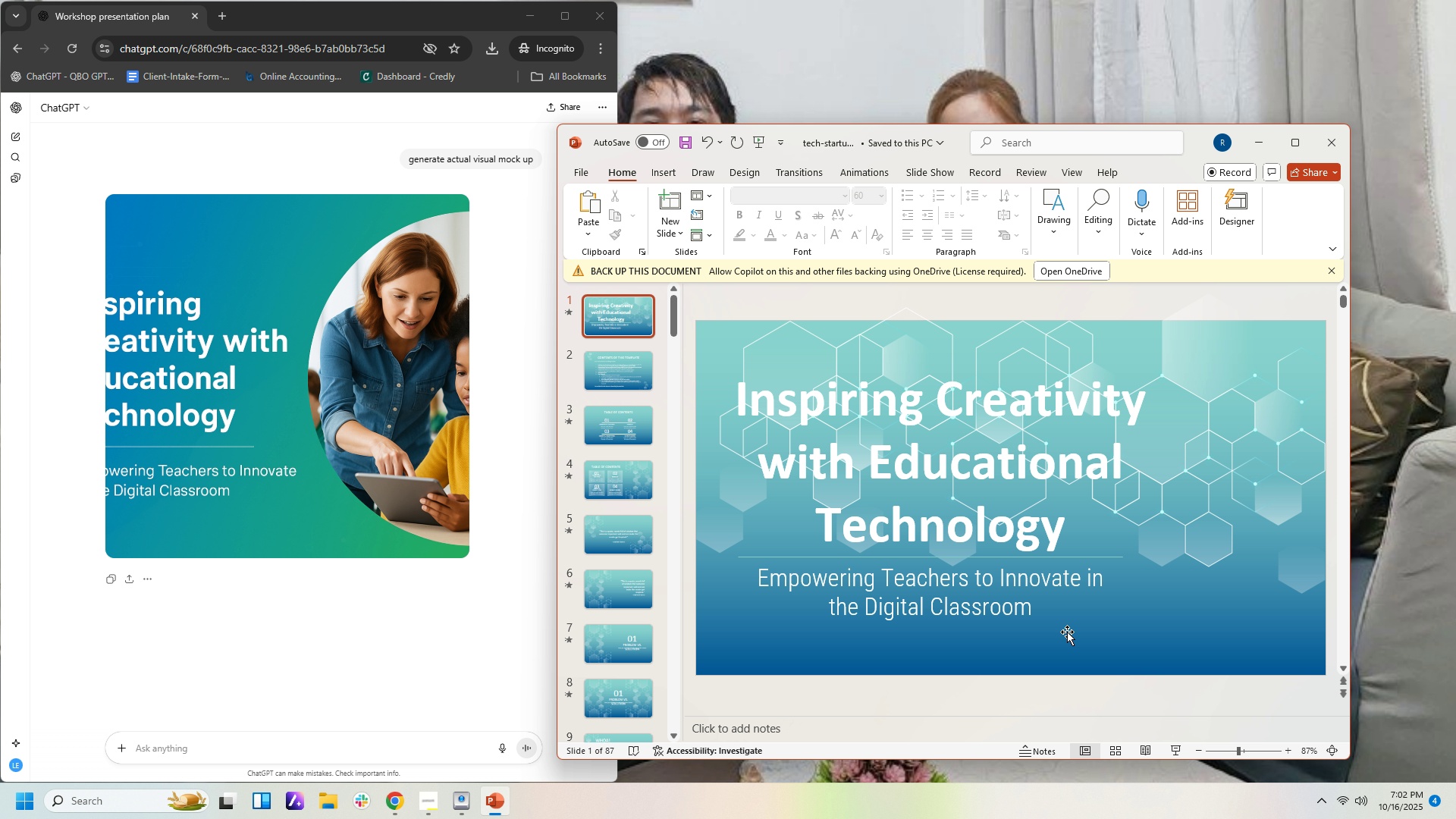 
wait(5.7)
 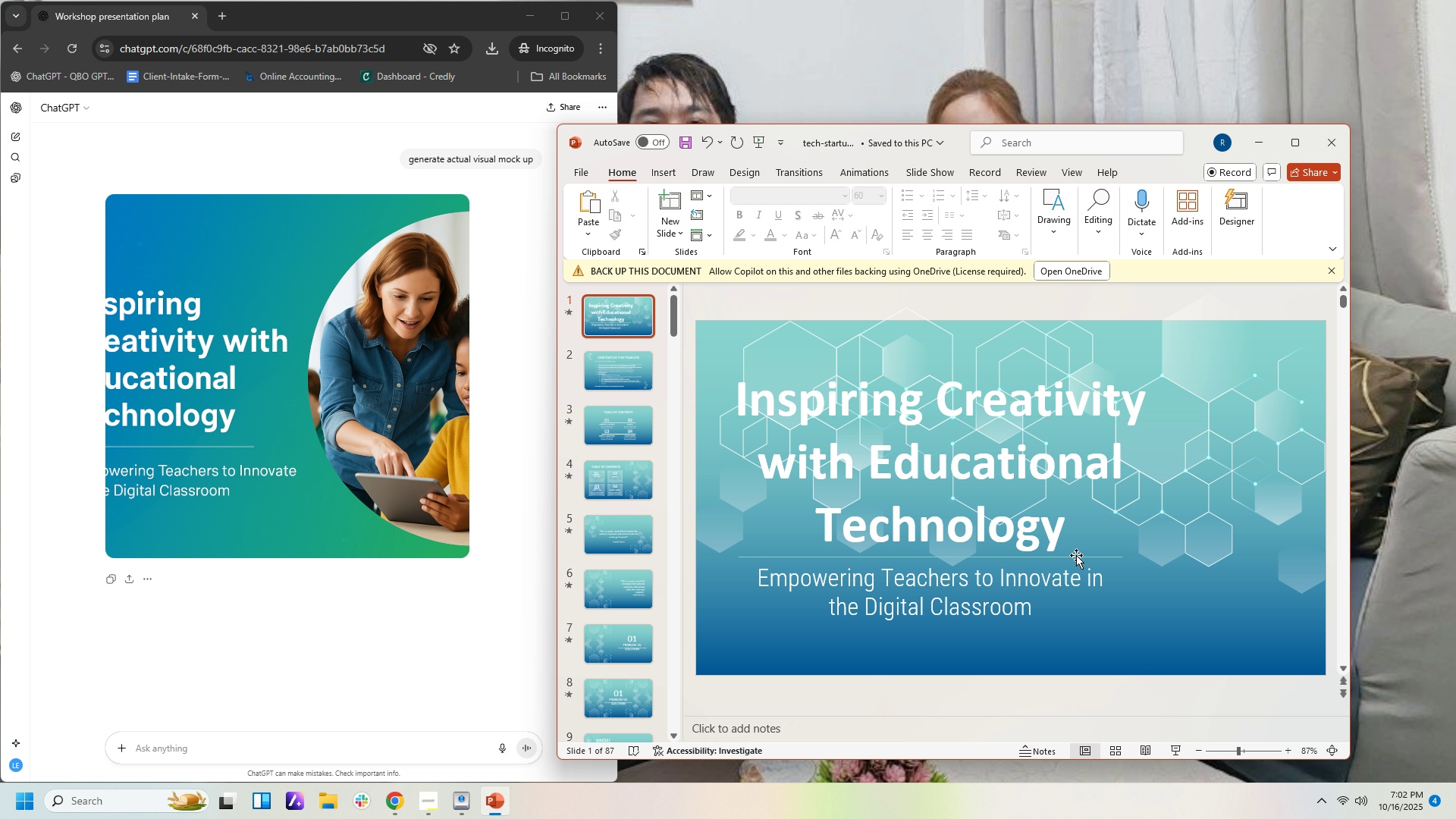 
left_click([1059, 557])
 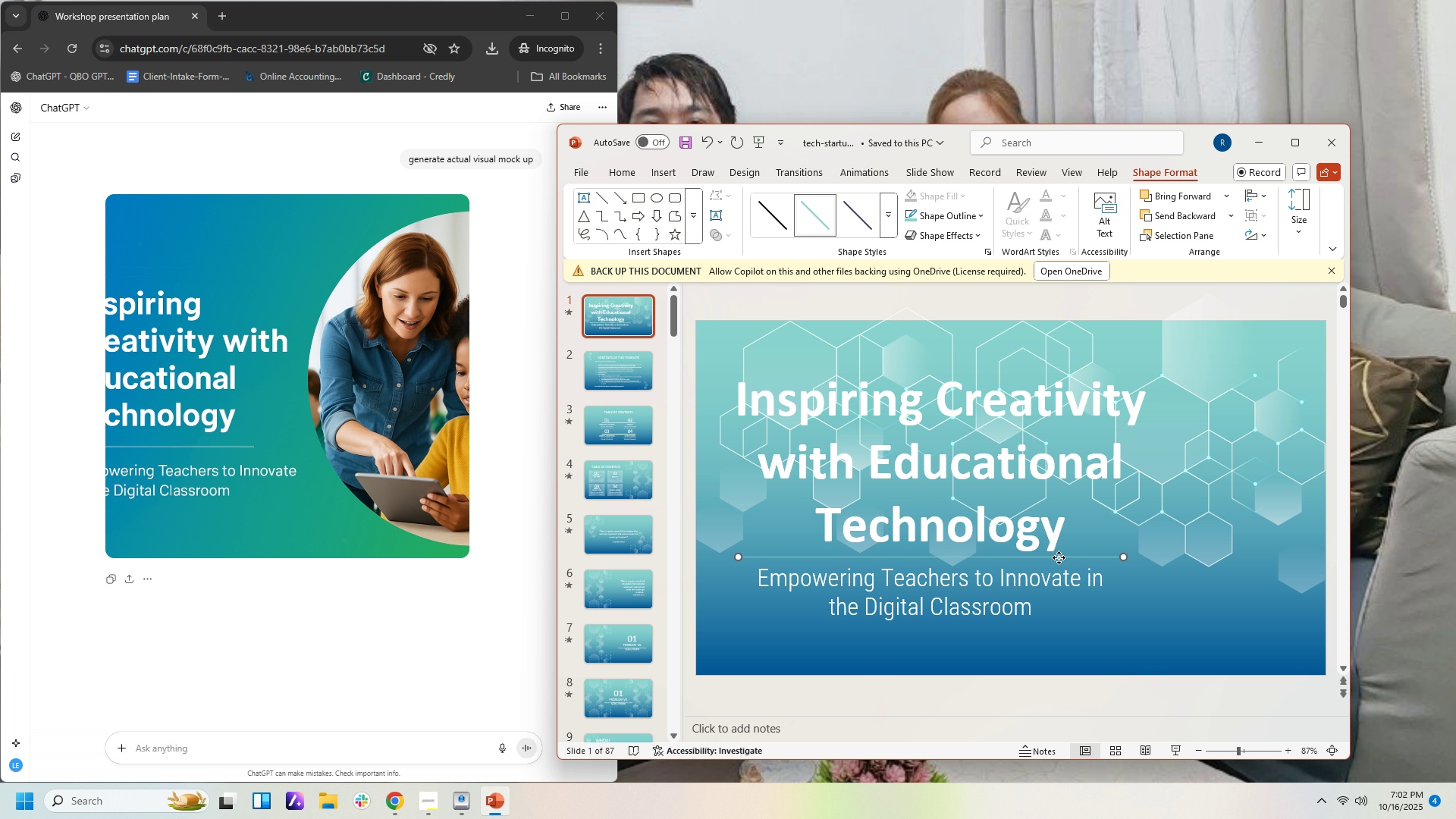 
double_click([1059, 557])
 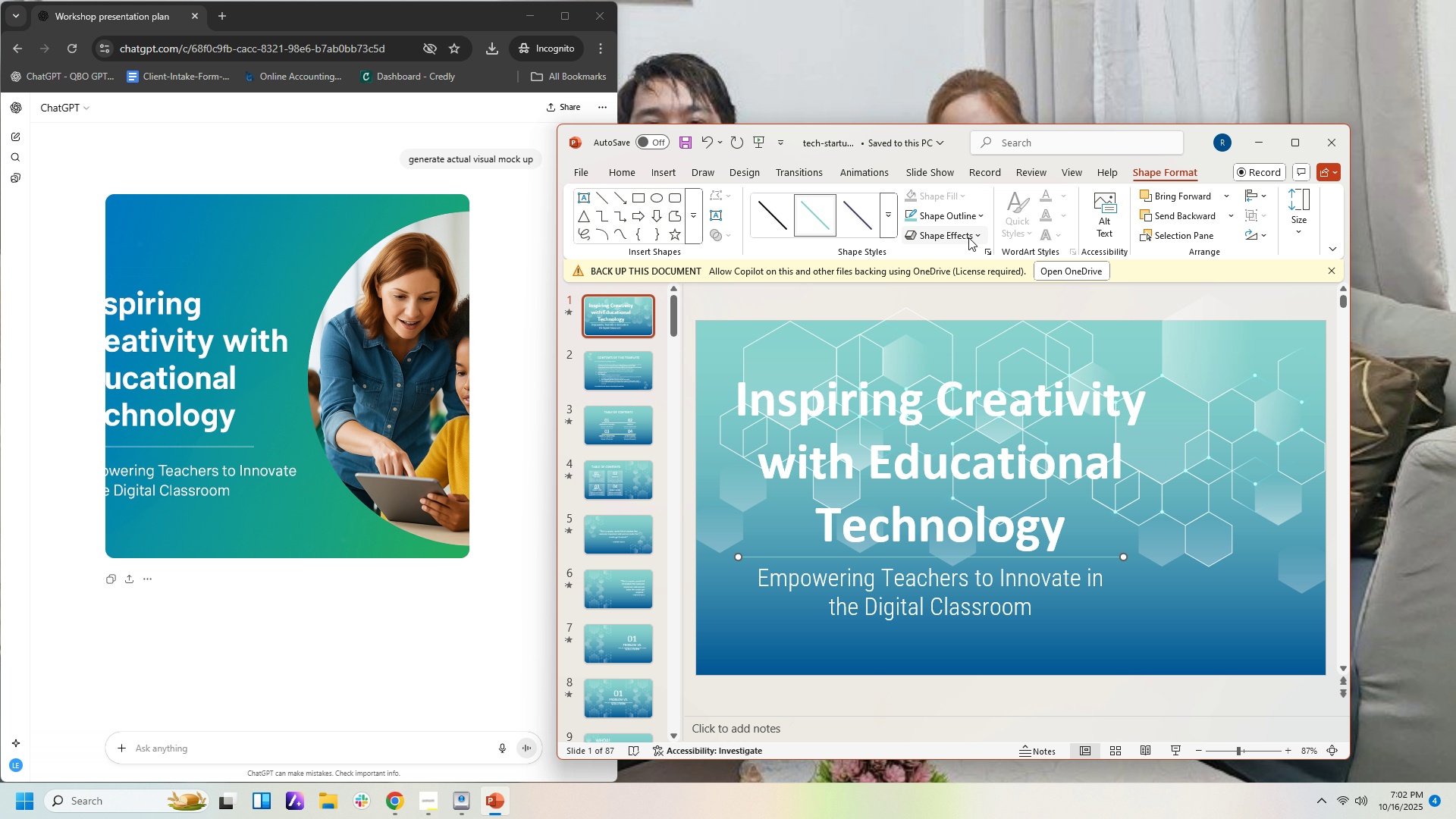 
left_click([892, 228])
 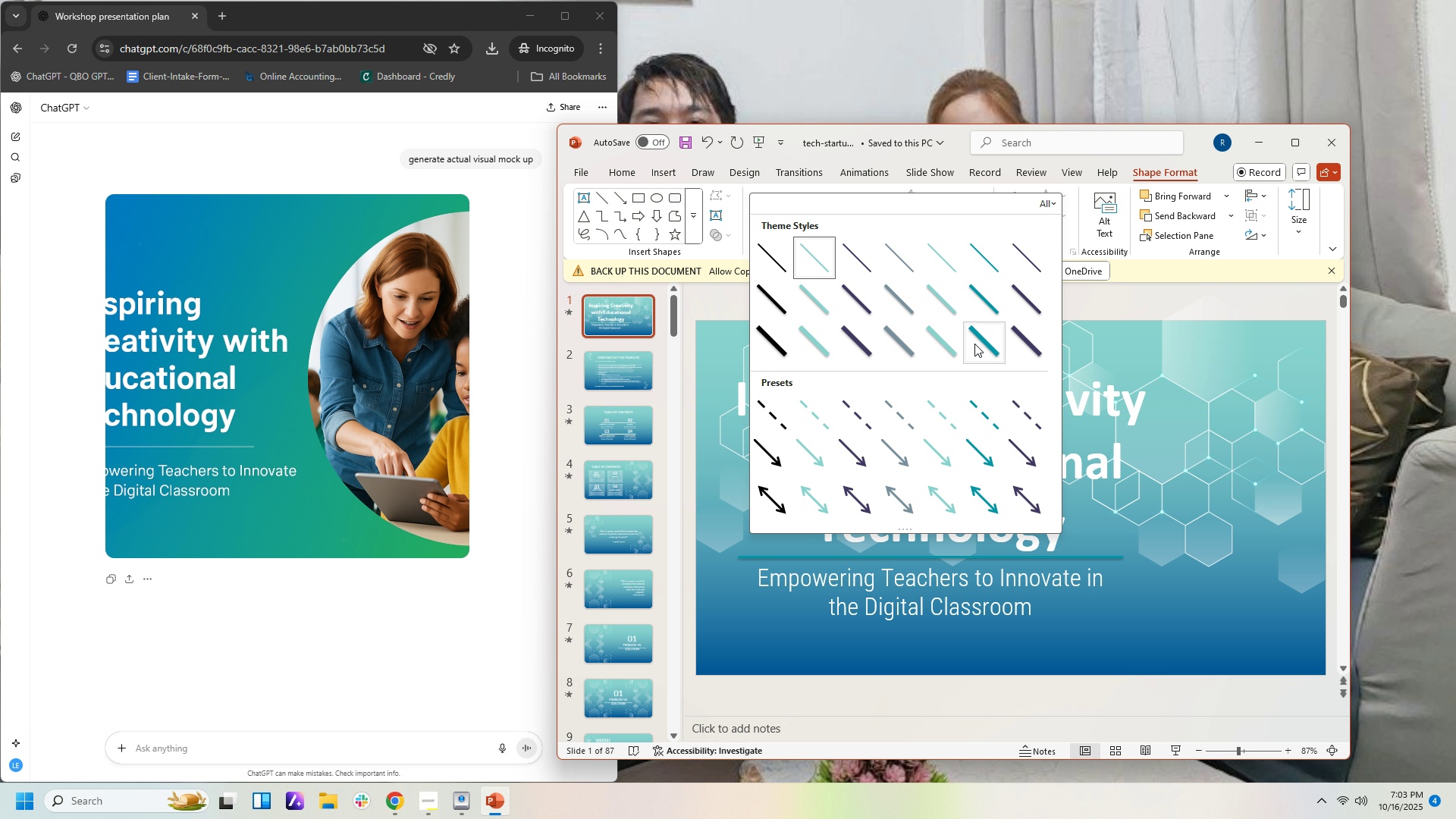 
wait(14.72)
 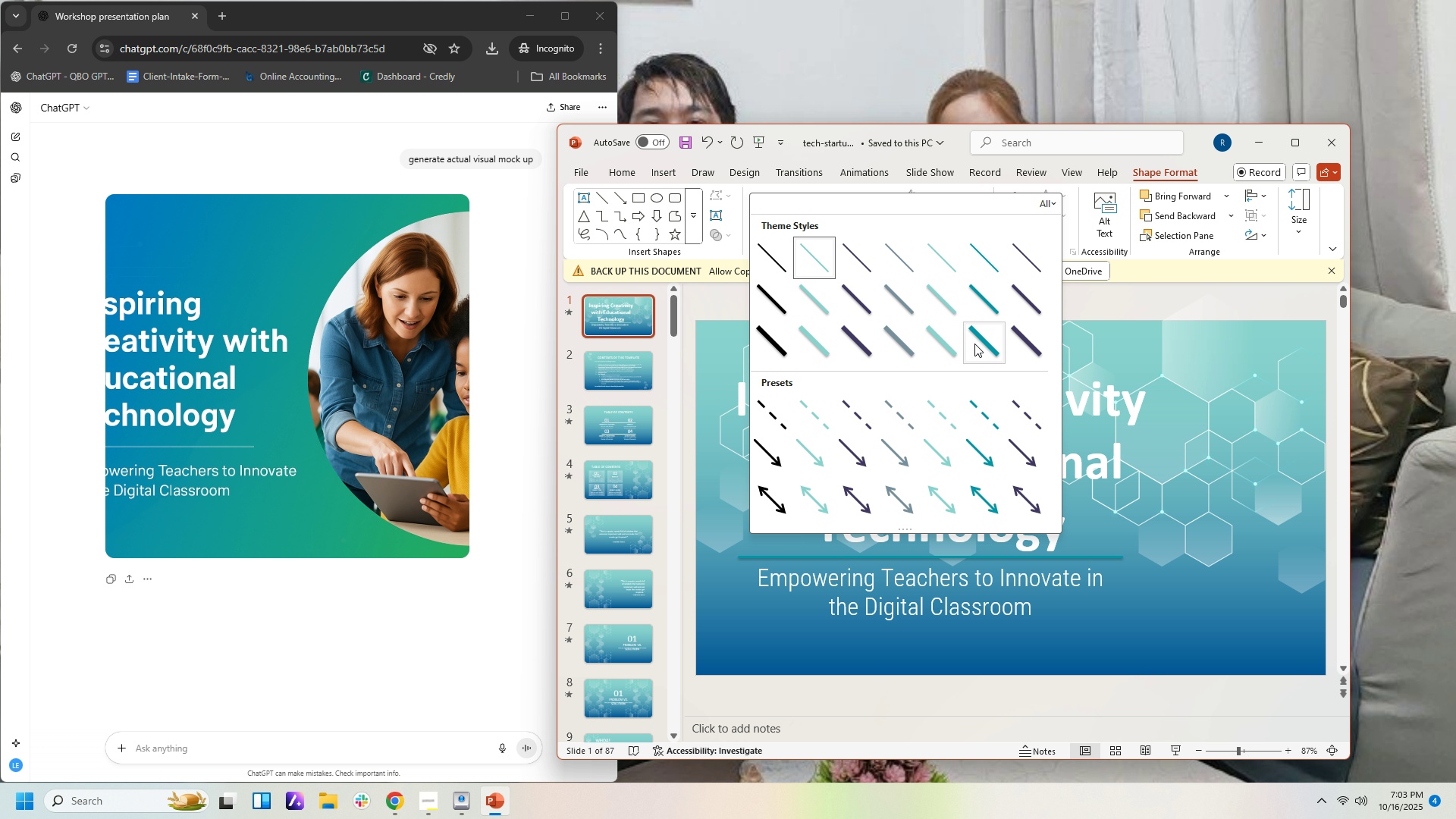 
left_click([802, 339])
 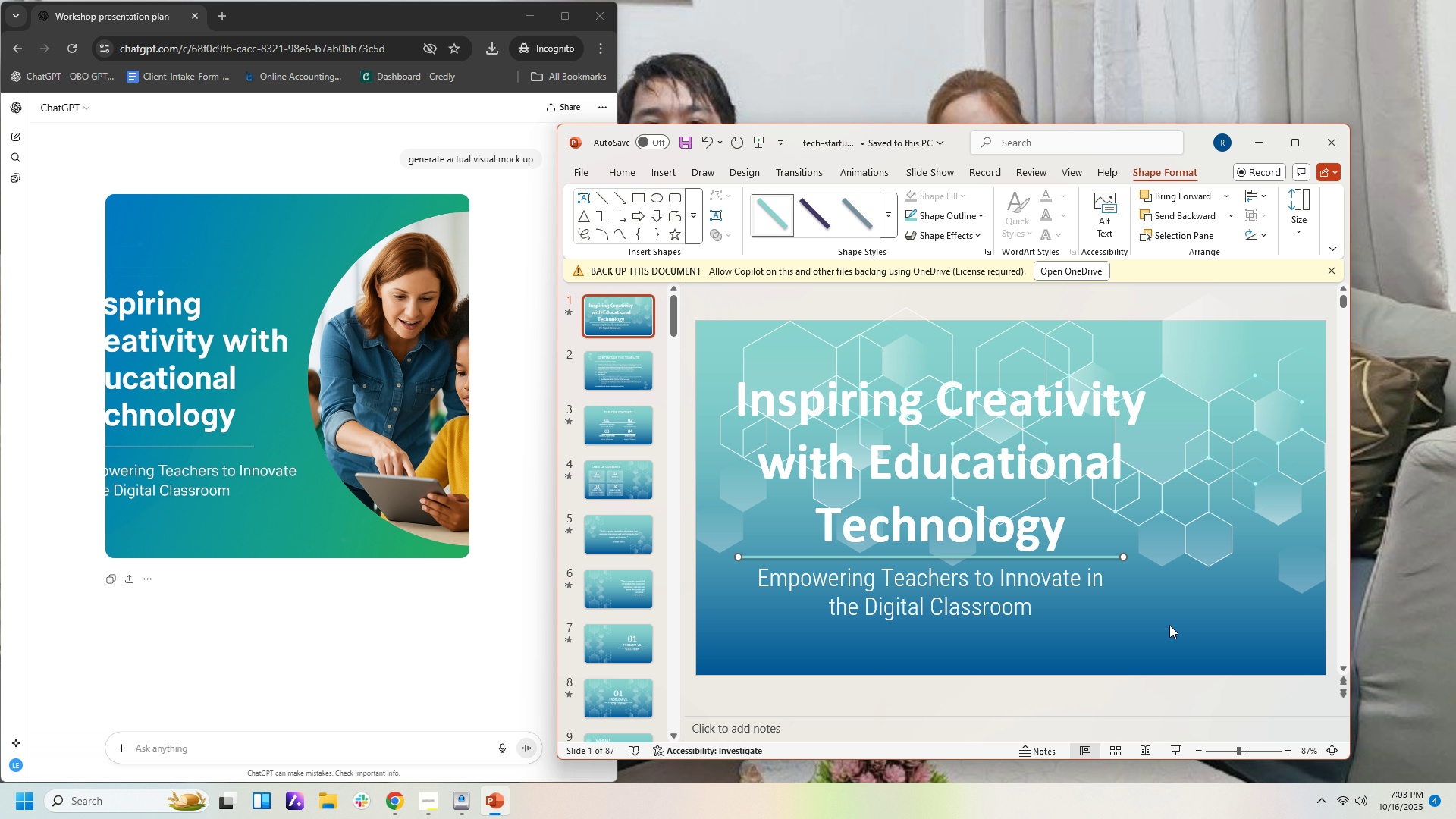 
left_click([1169, 625])
 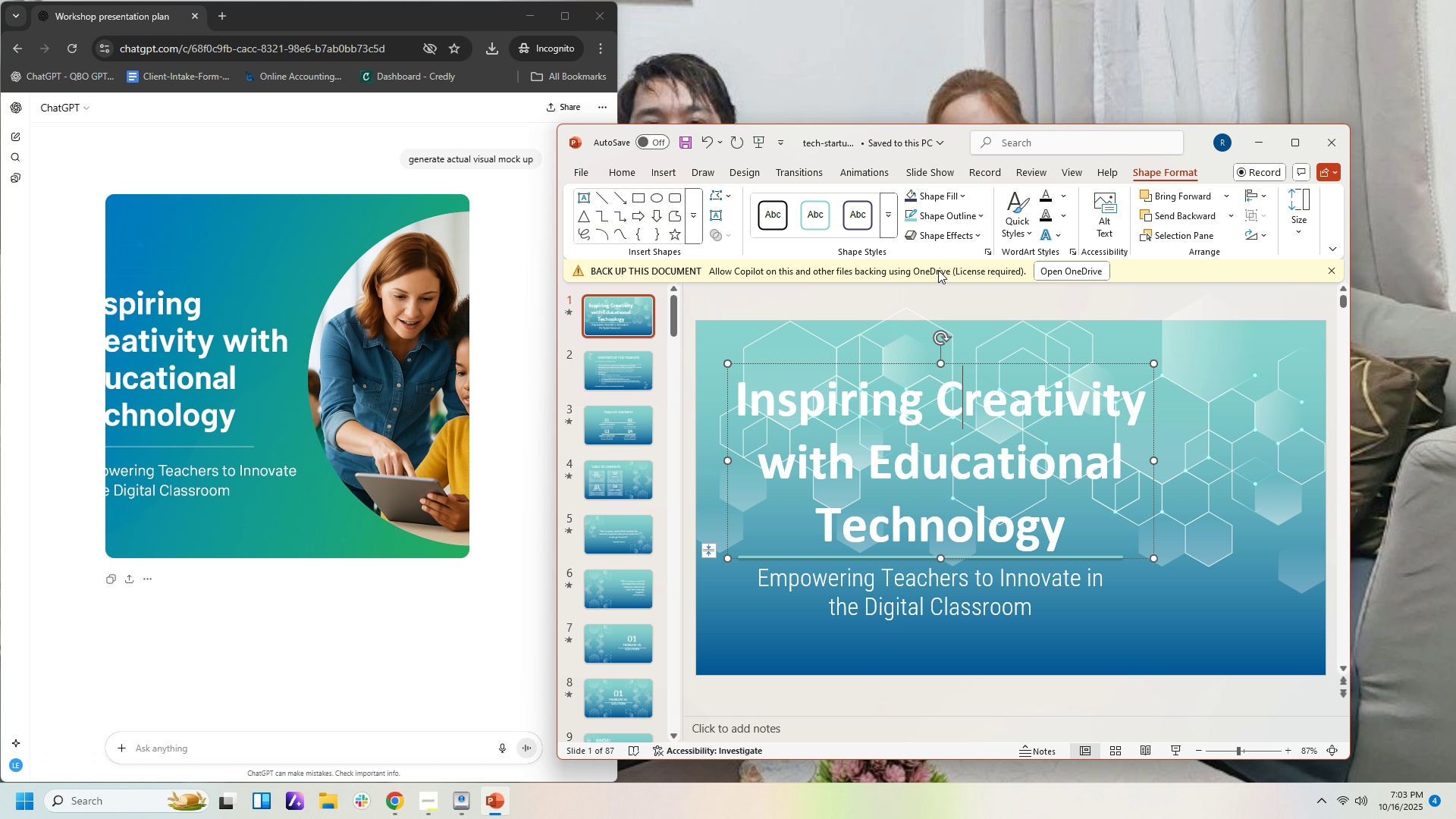 
wait(5.73)
 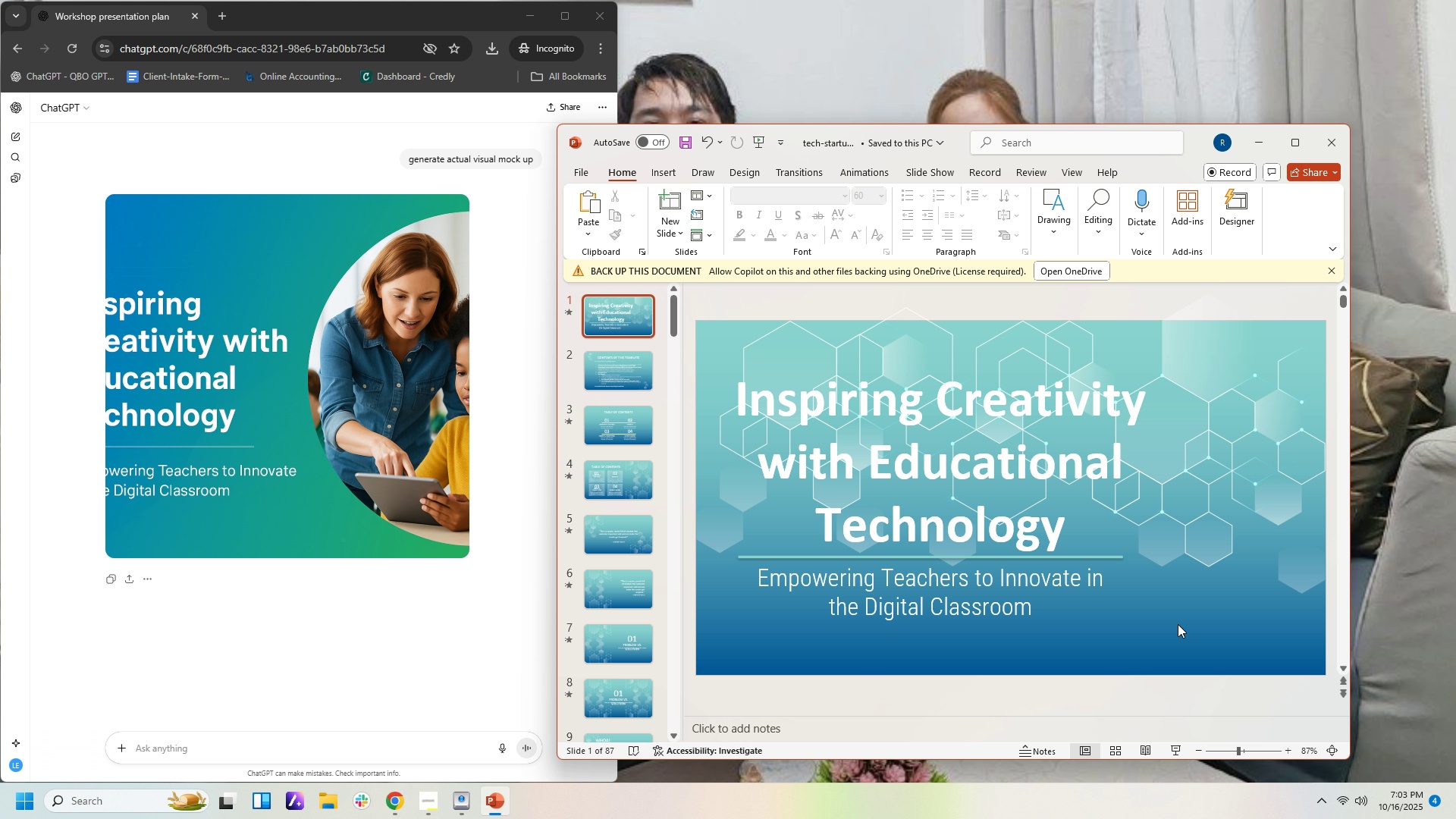 
left_click_drag(start_coordinate=[1083, 534], to_coordinate=[723, 359])
 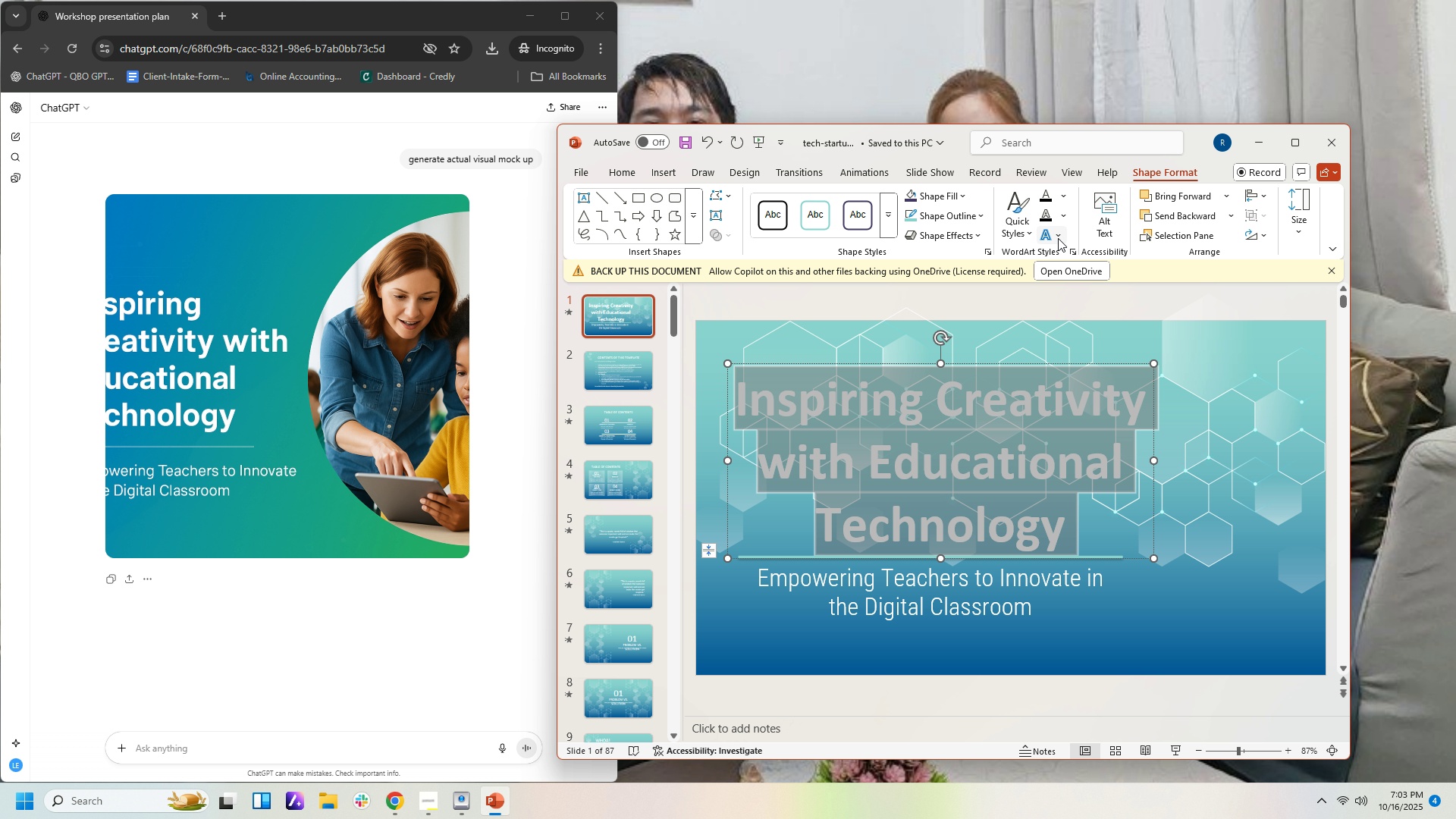 
left_click([1058, 238])
 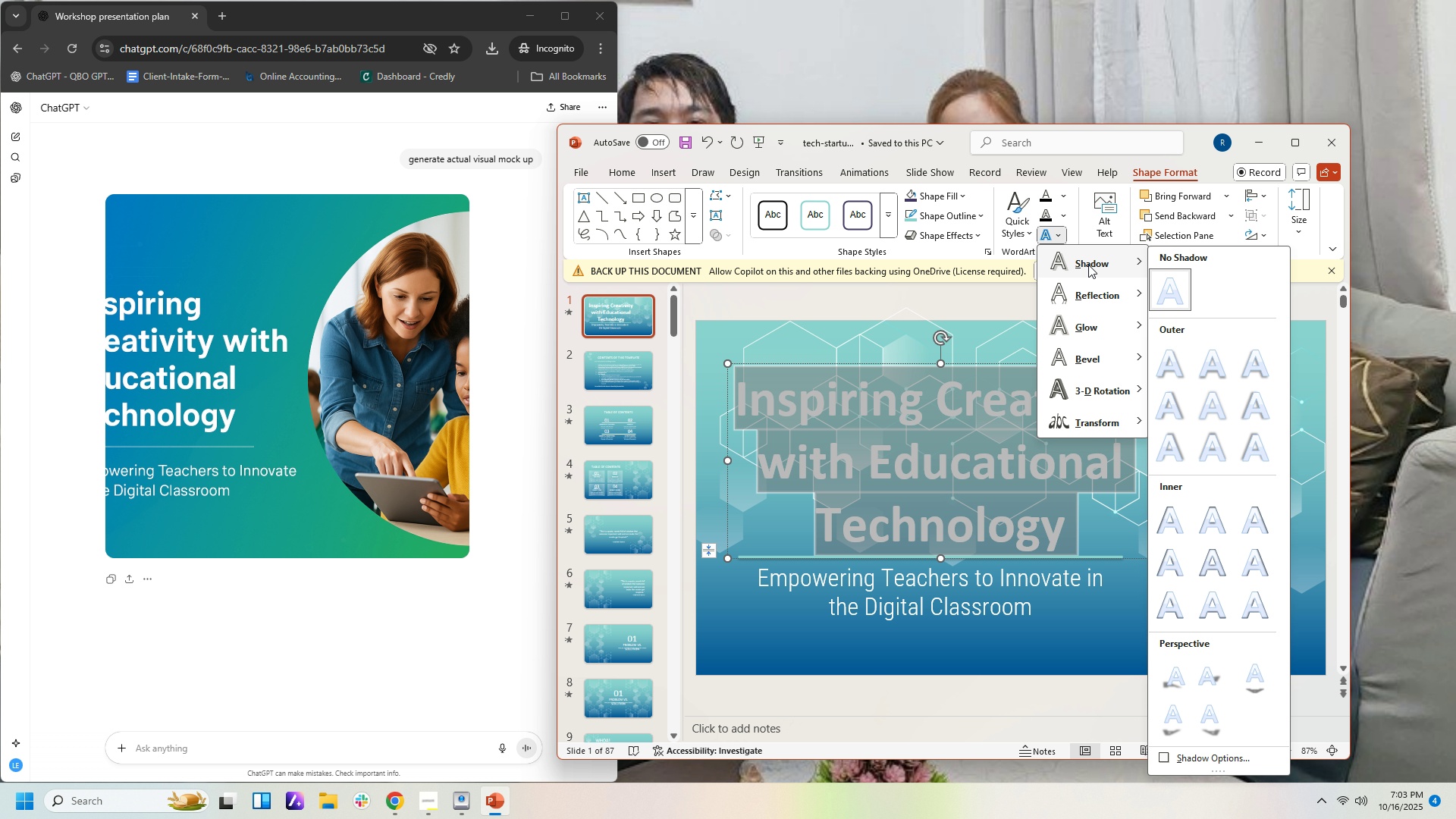 
left_click([1088, 265])
 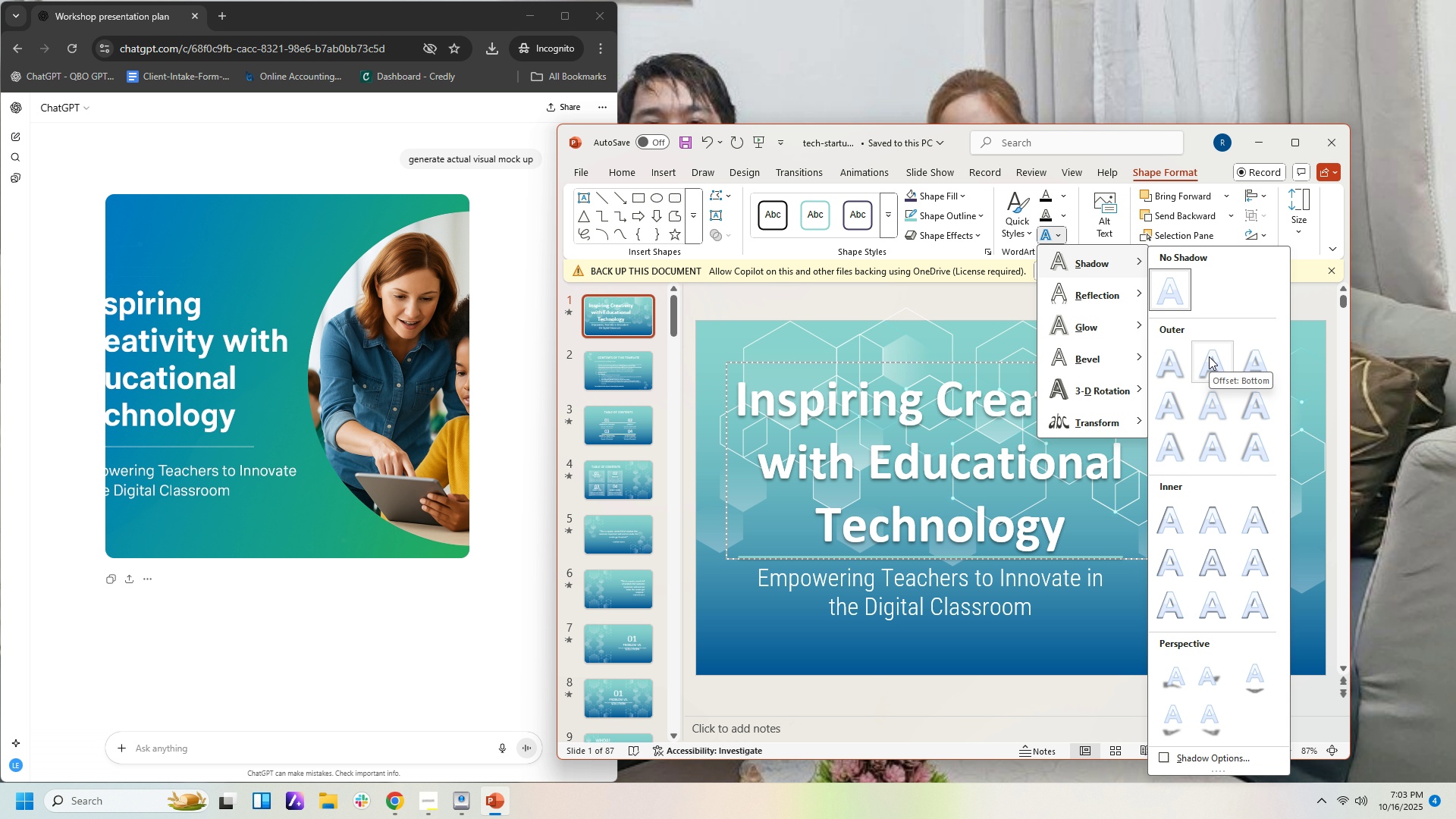 
wait(23.26)
 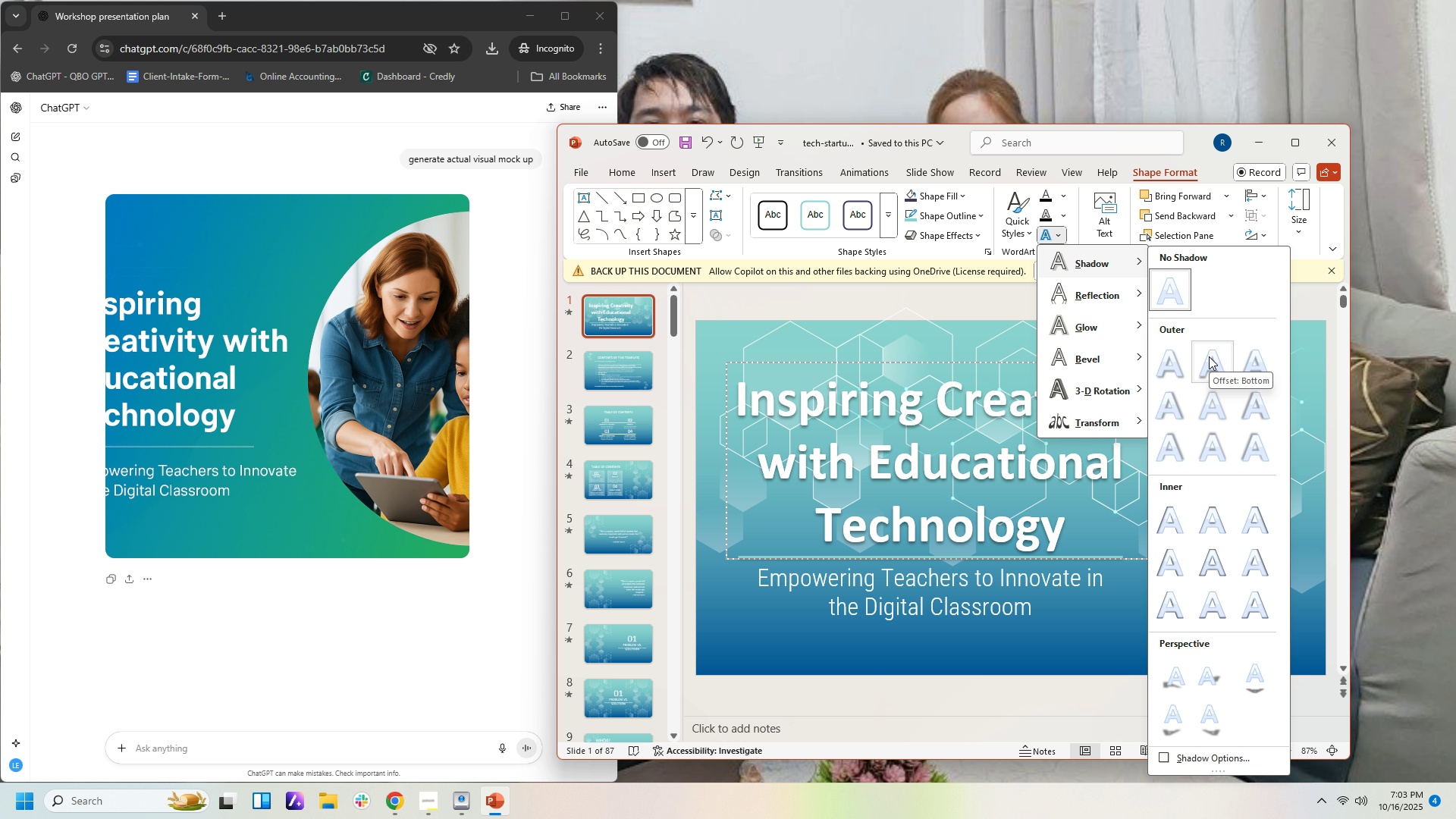 
mouse_move([1120, 326])
 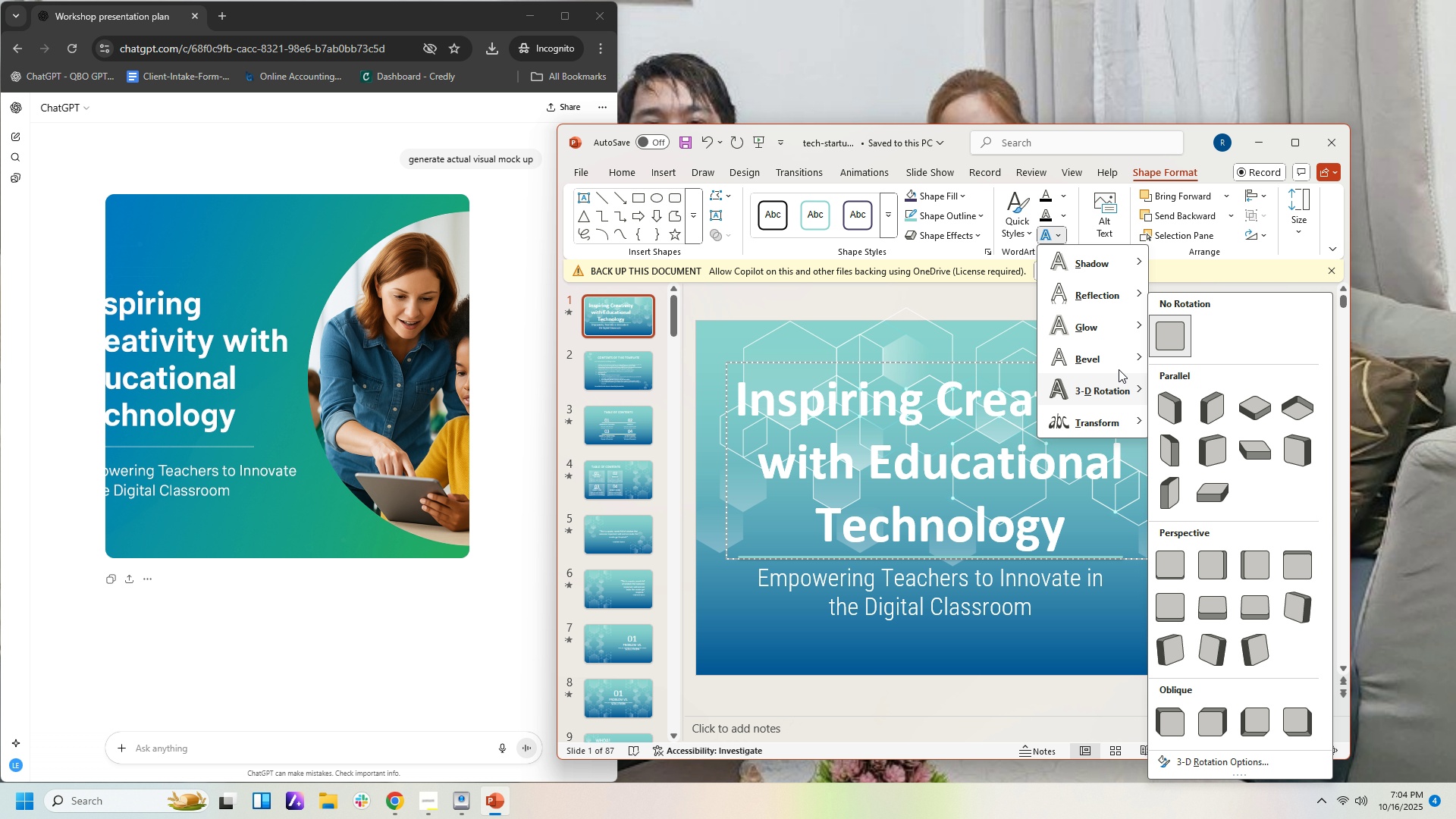 
wait(35.58)
 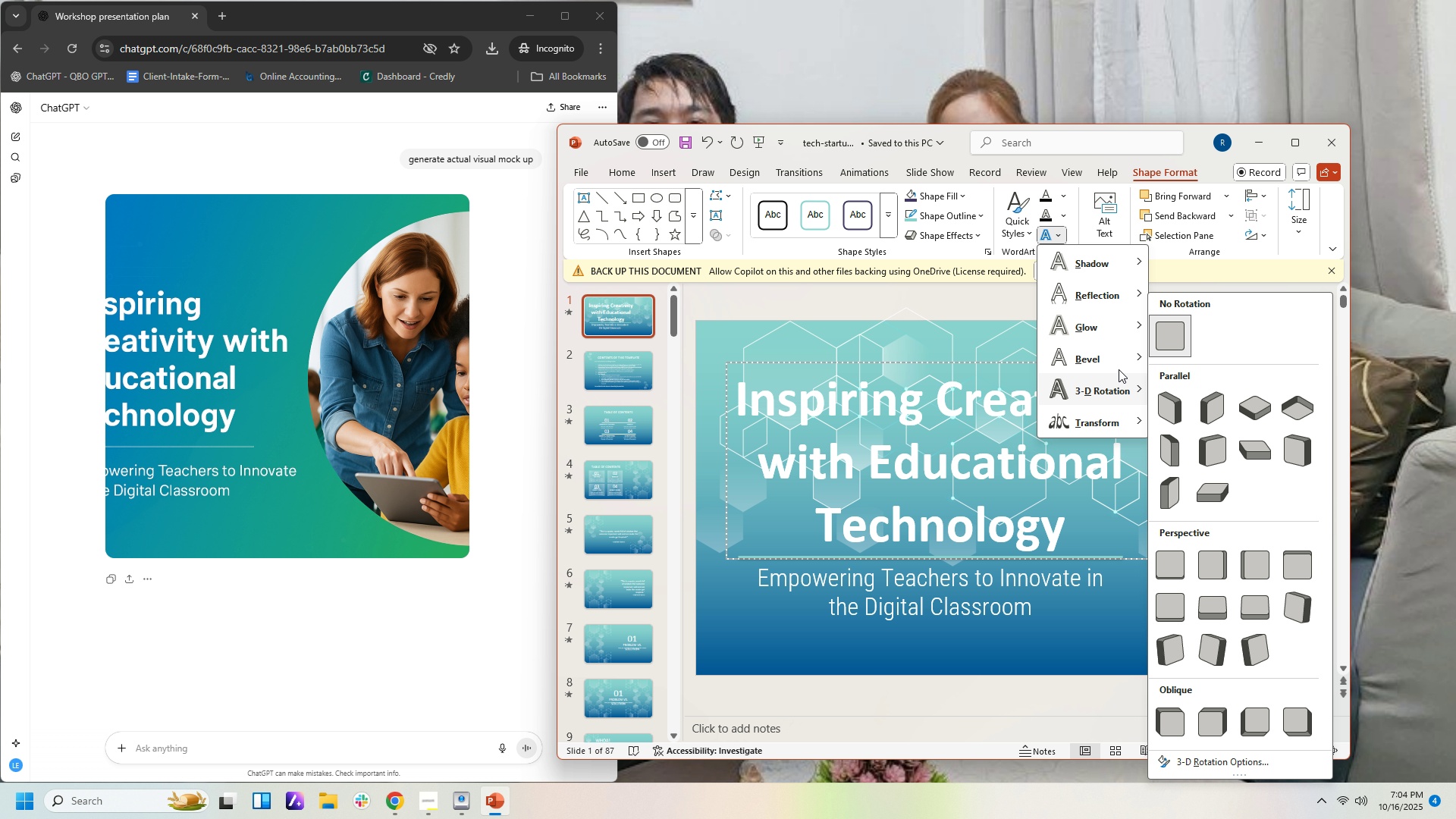 
mouse_move([1141, 324])
 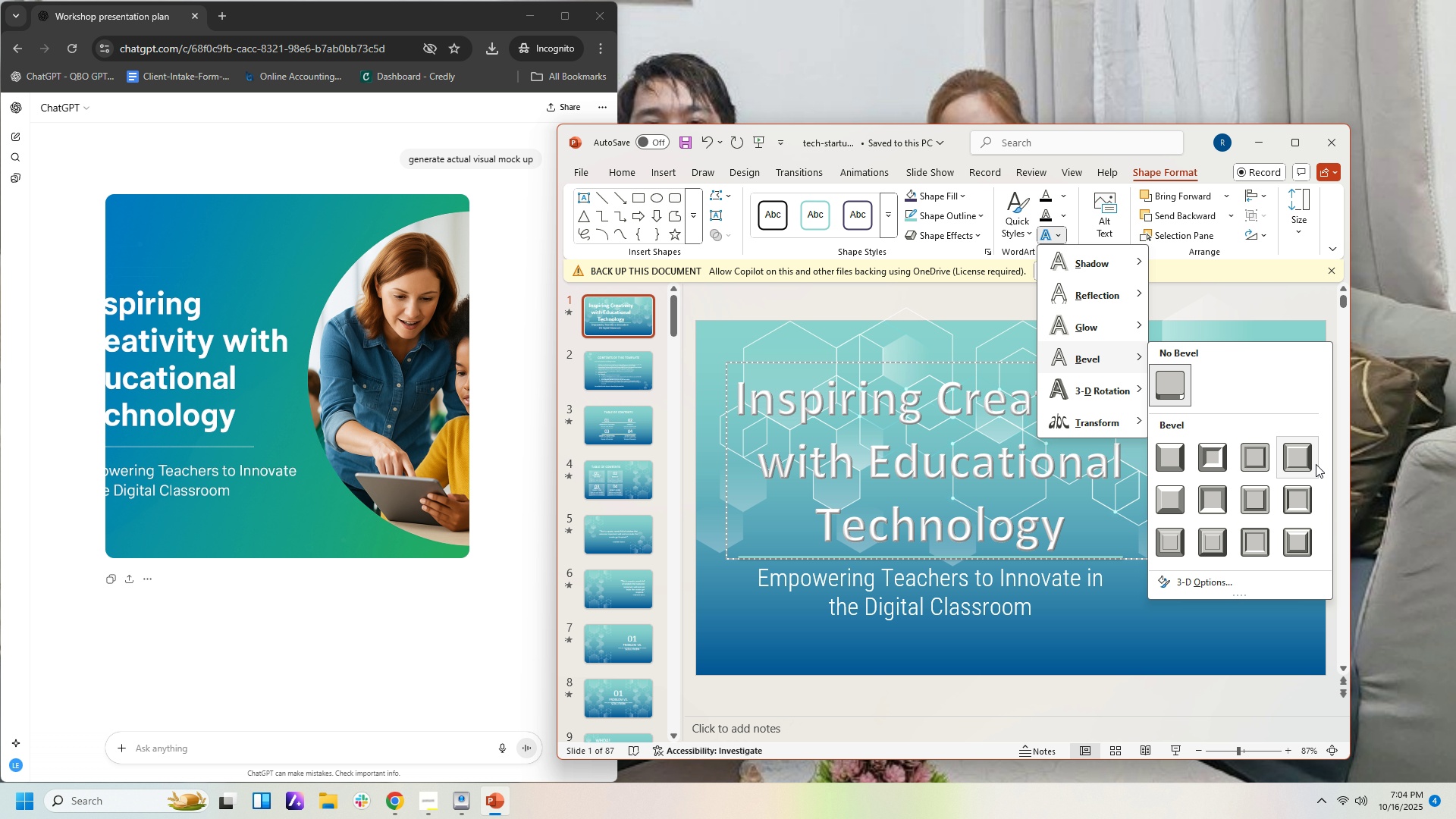 
wait(23.54)
 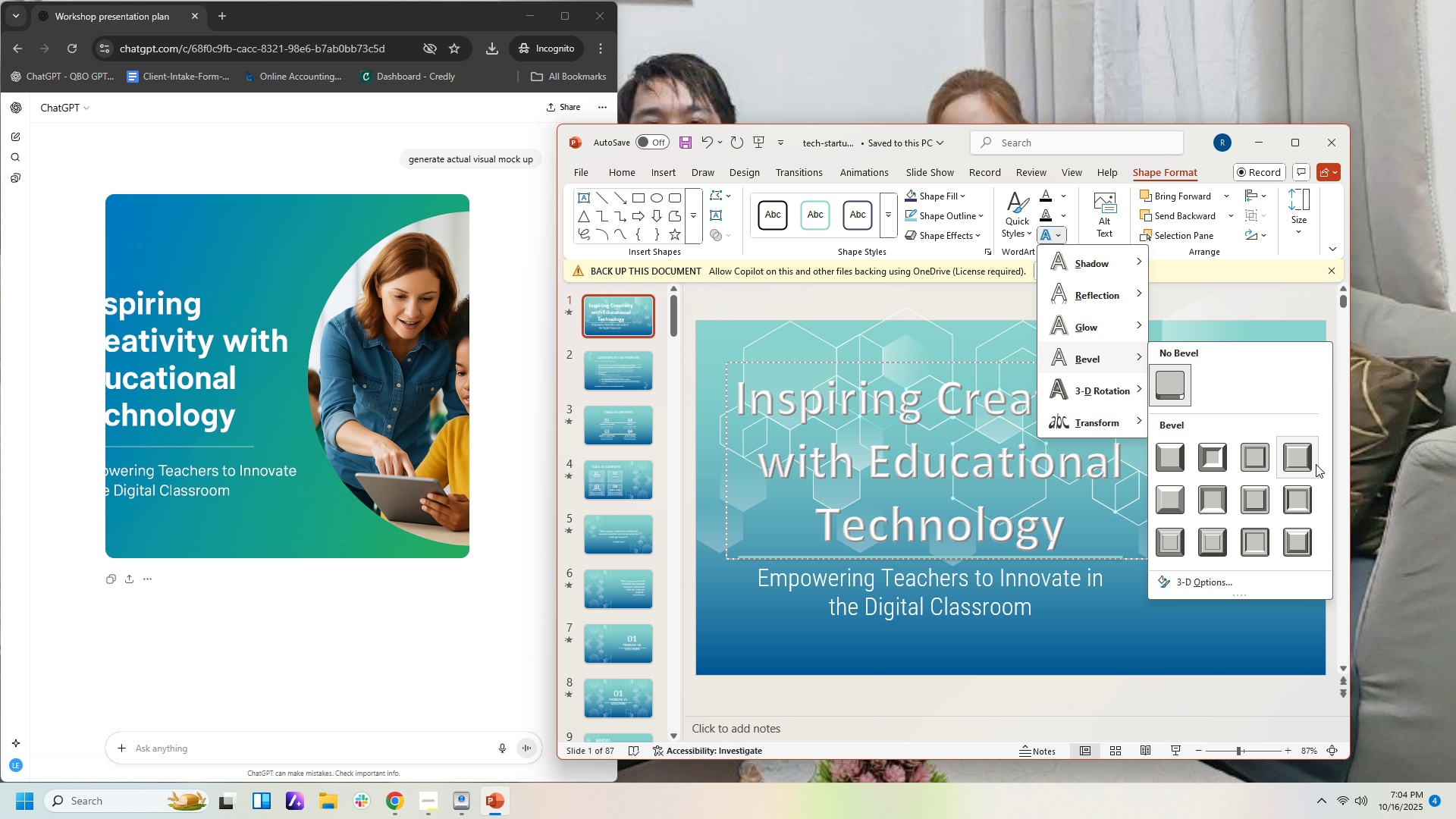 
mouse_move([1245, 500])
 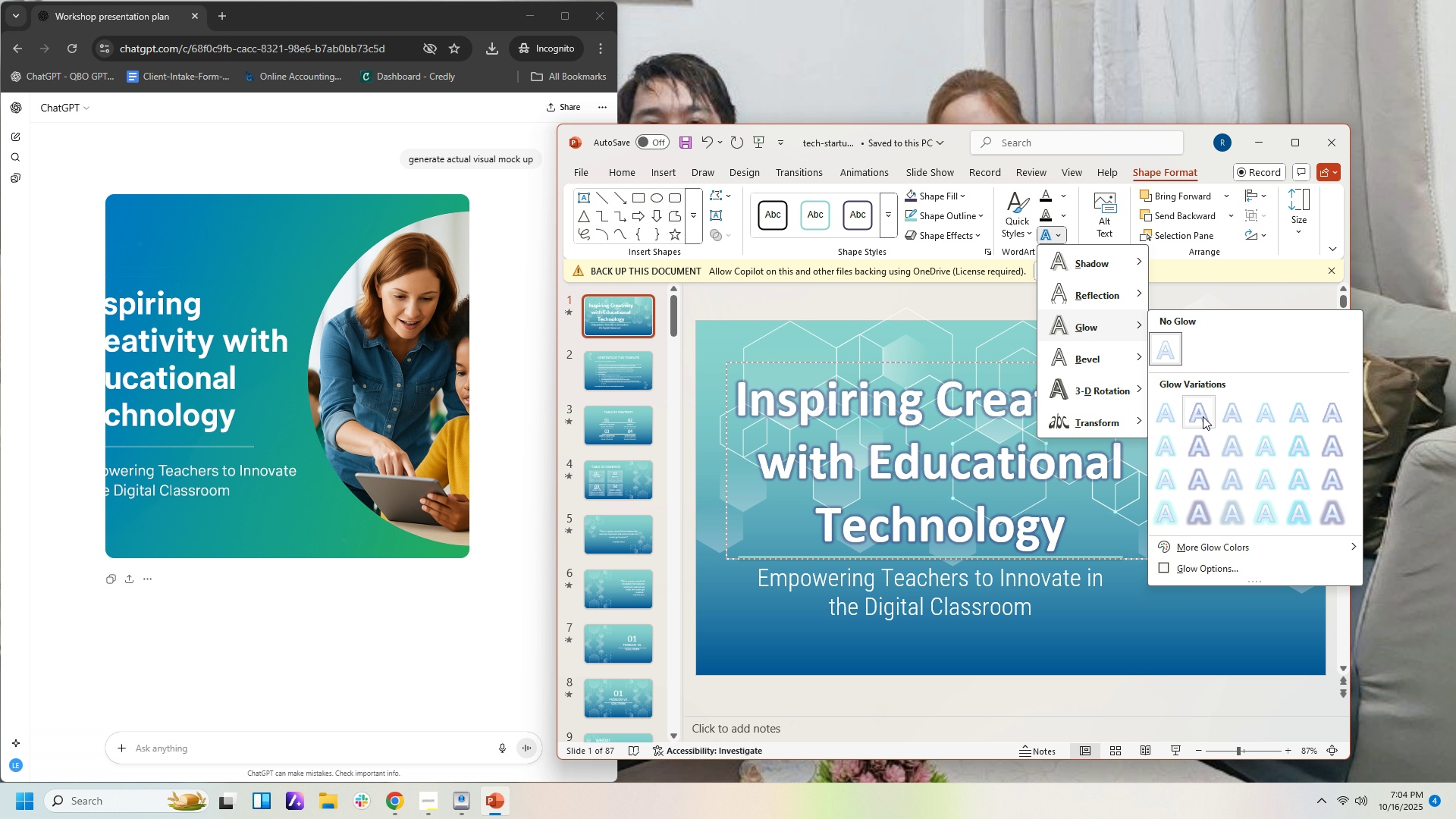 
left_click([1203, 416])
 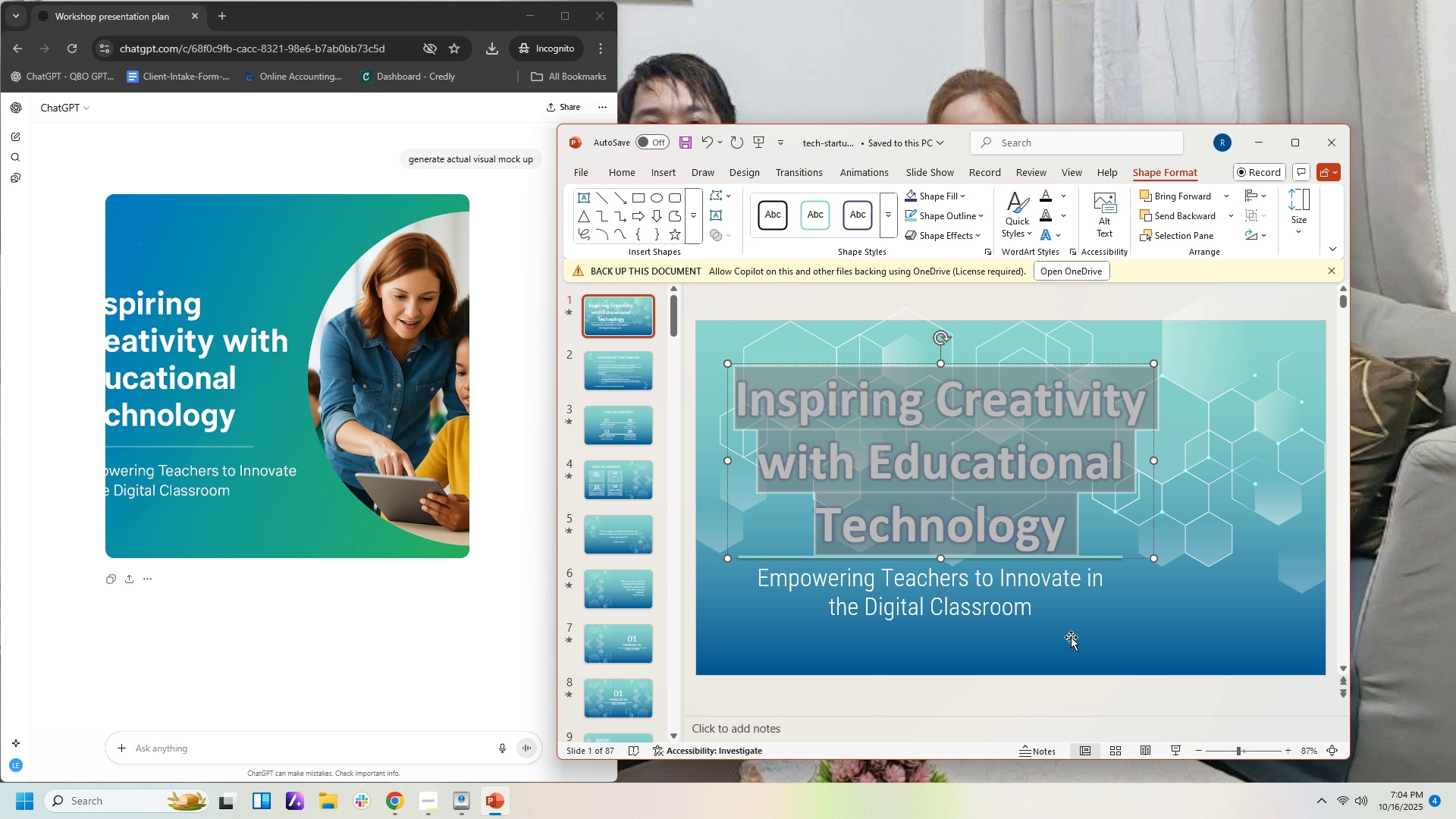 
left_click([1071, 637])
 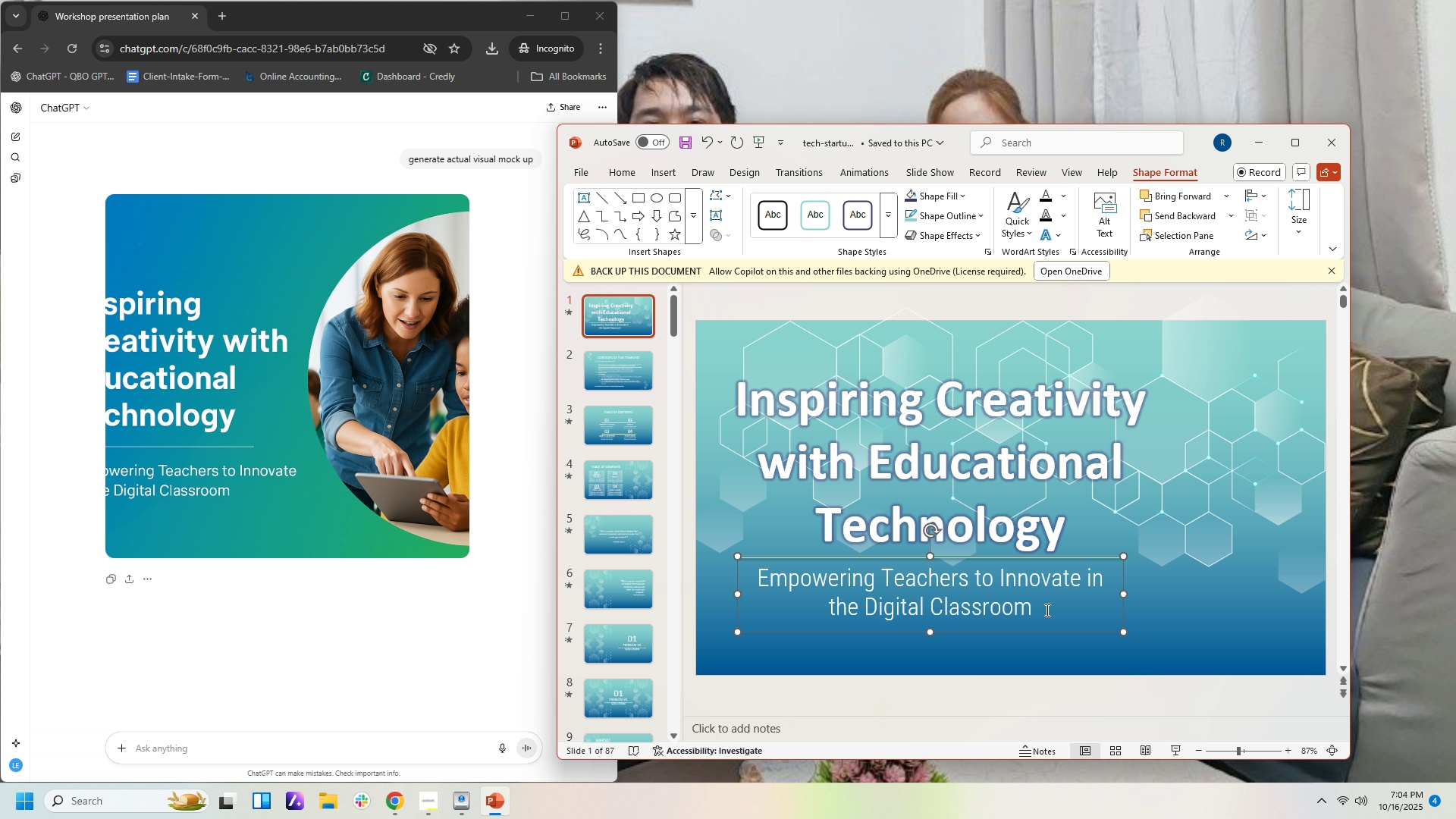 
left_click_drag(start_coordinate=[1046, 610], to_coordinate=[794, 549])
 